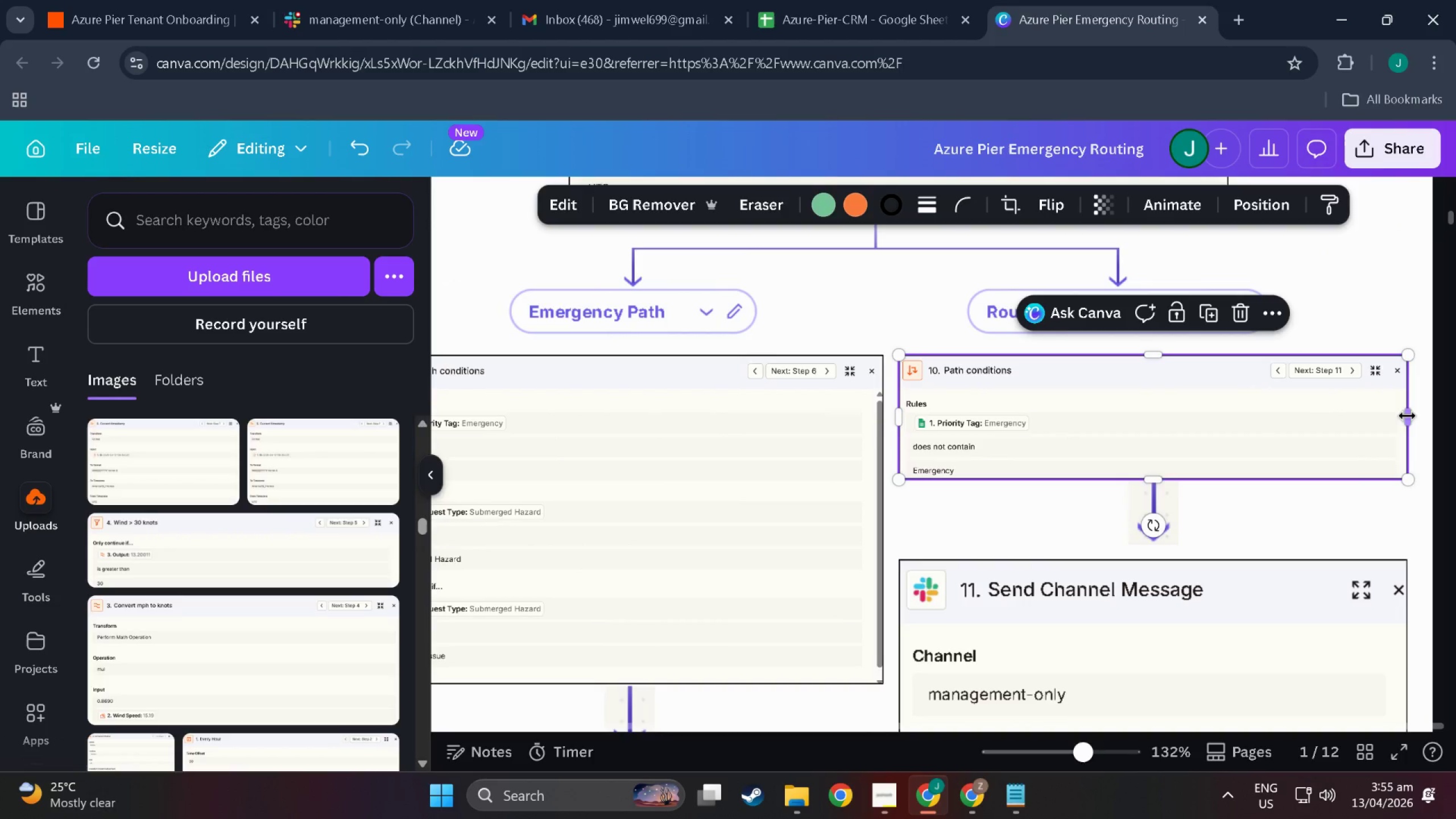 
left_click_drag(start_coordinate=[1409, 416], to_coordinate=[1269, 414])
 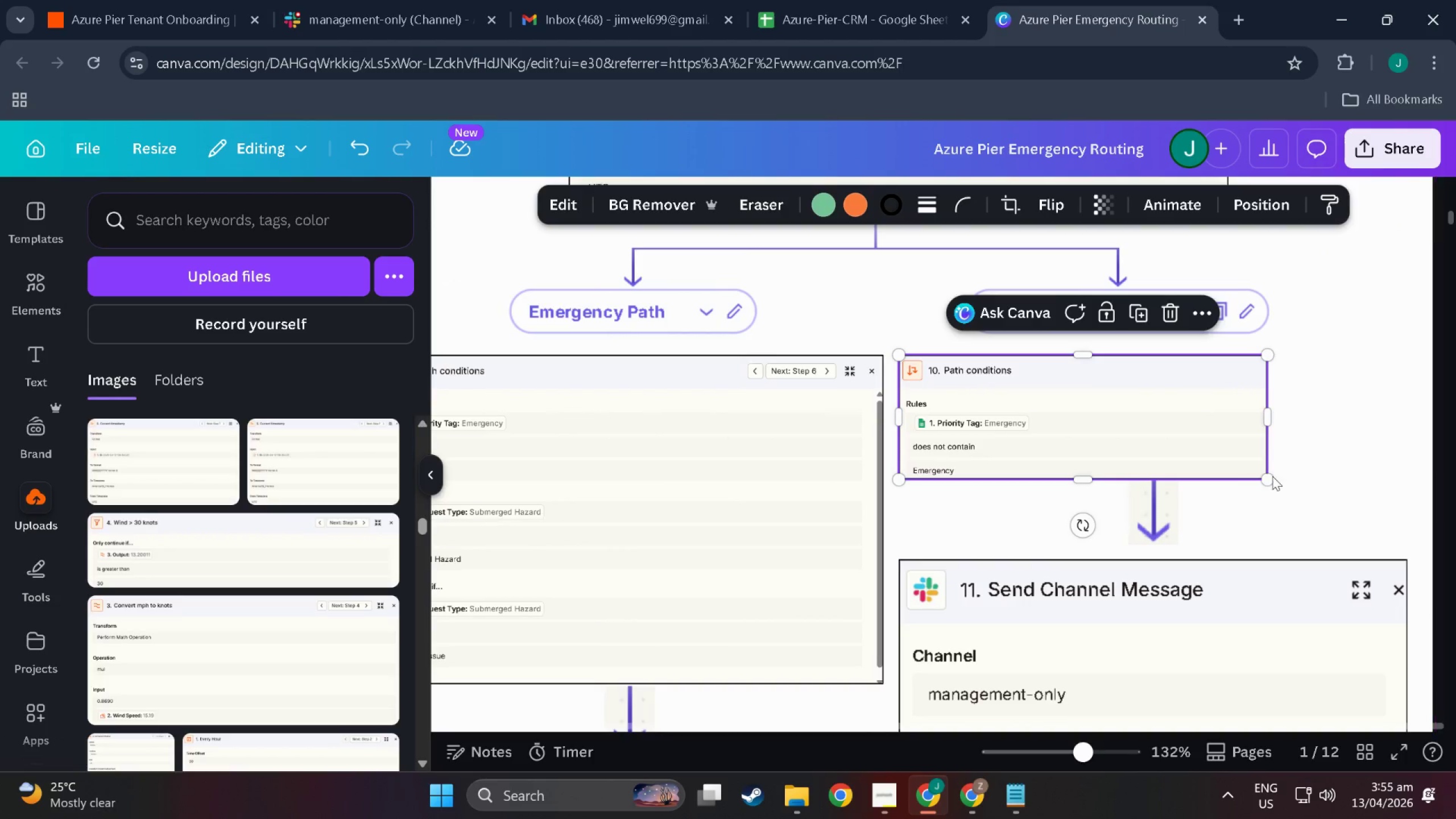 
left_click_drag(start_coordinate=[1272, 476], to_coordinate=[1417, 496])
 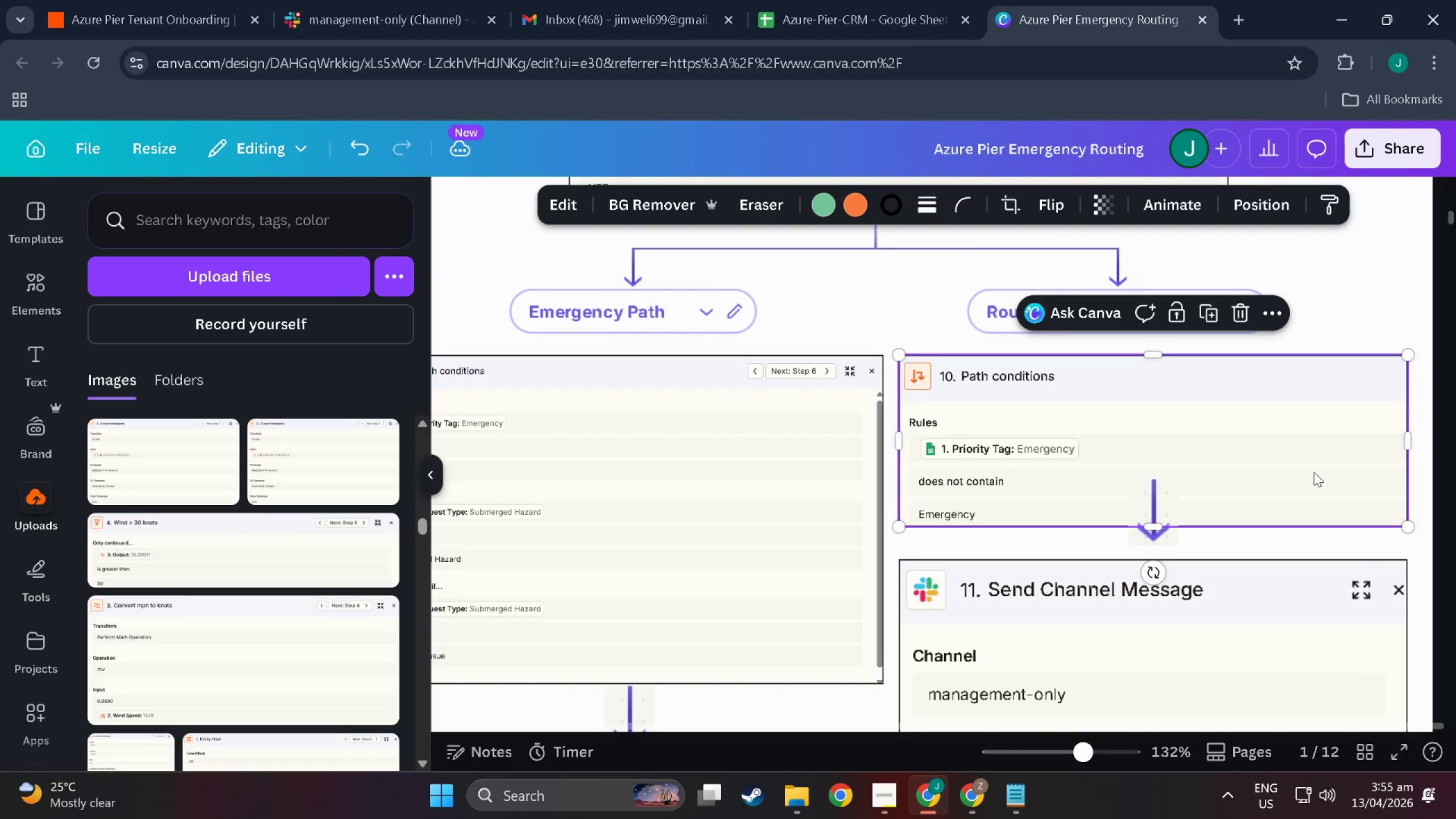 
left_click_drag(start_coordinate=[1313, 472], to_coordinate=[1307, 425])
 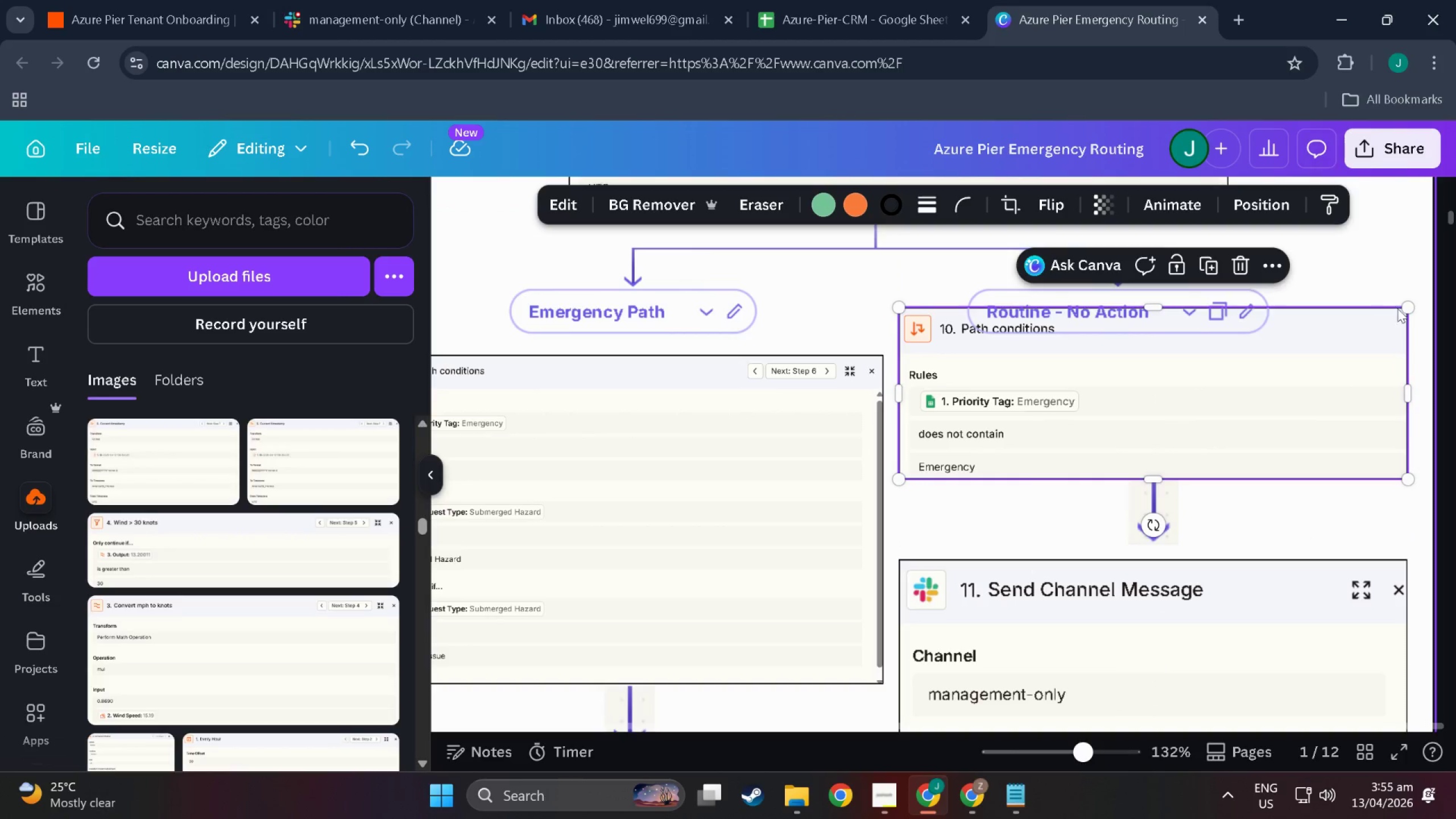 
left_click_drag(start_coordinate=[1404, 309], to_coordinate=[1319, 366])
 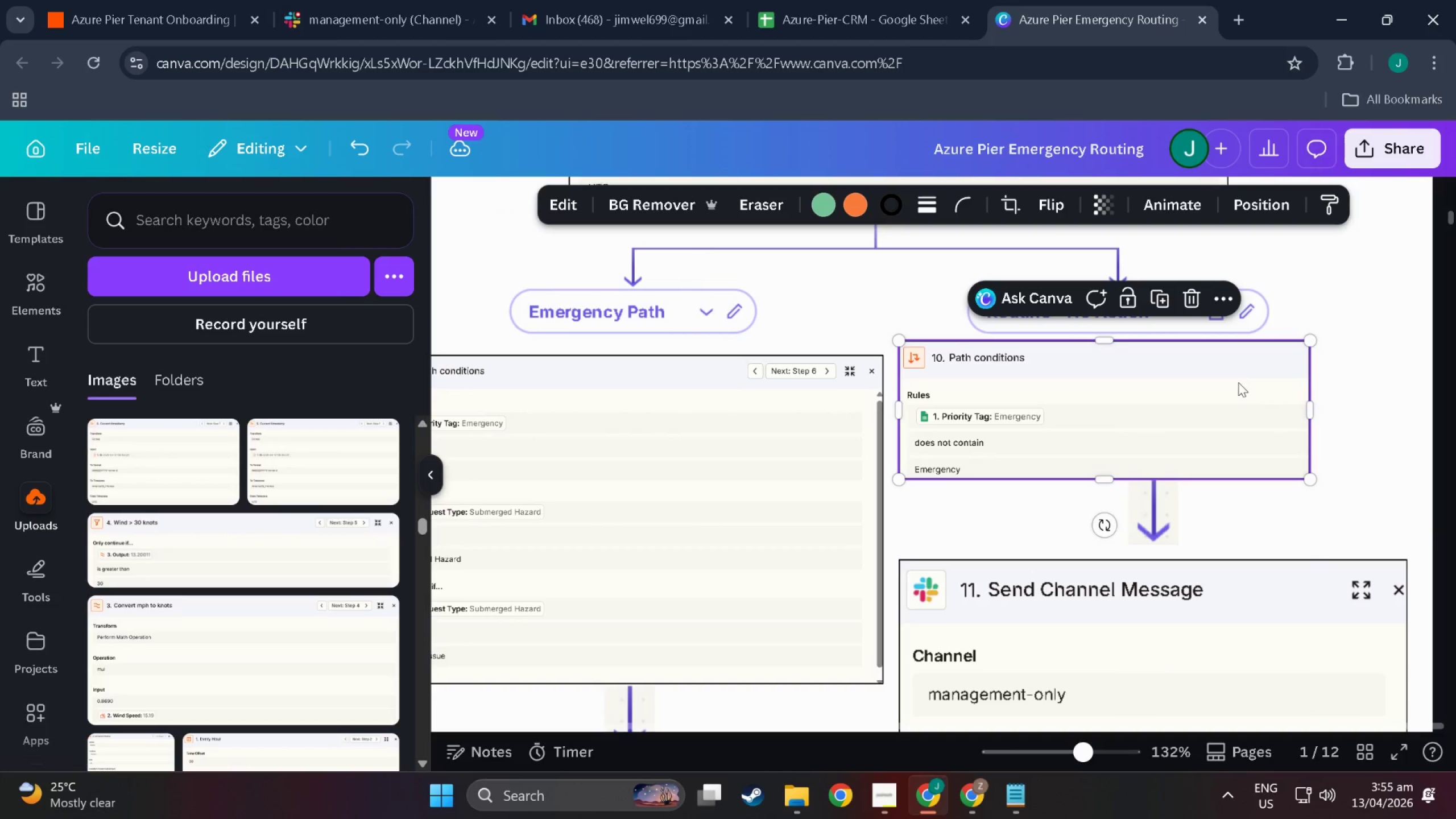 
left_click_drag(start_coordinate=[1238, 382], to_coordinate=[1287, 381])
 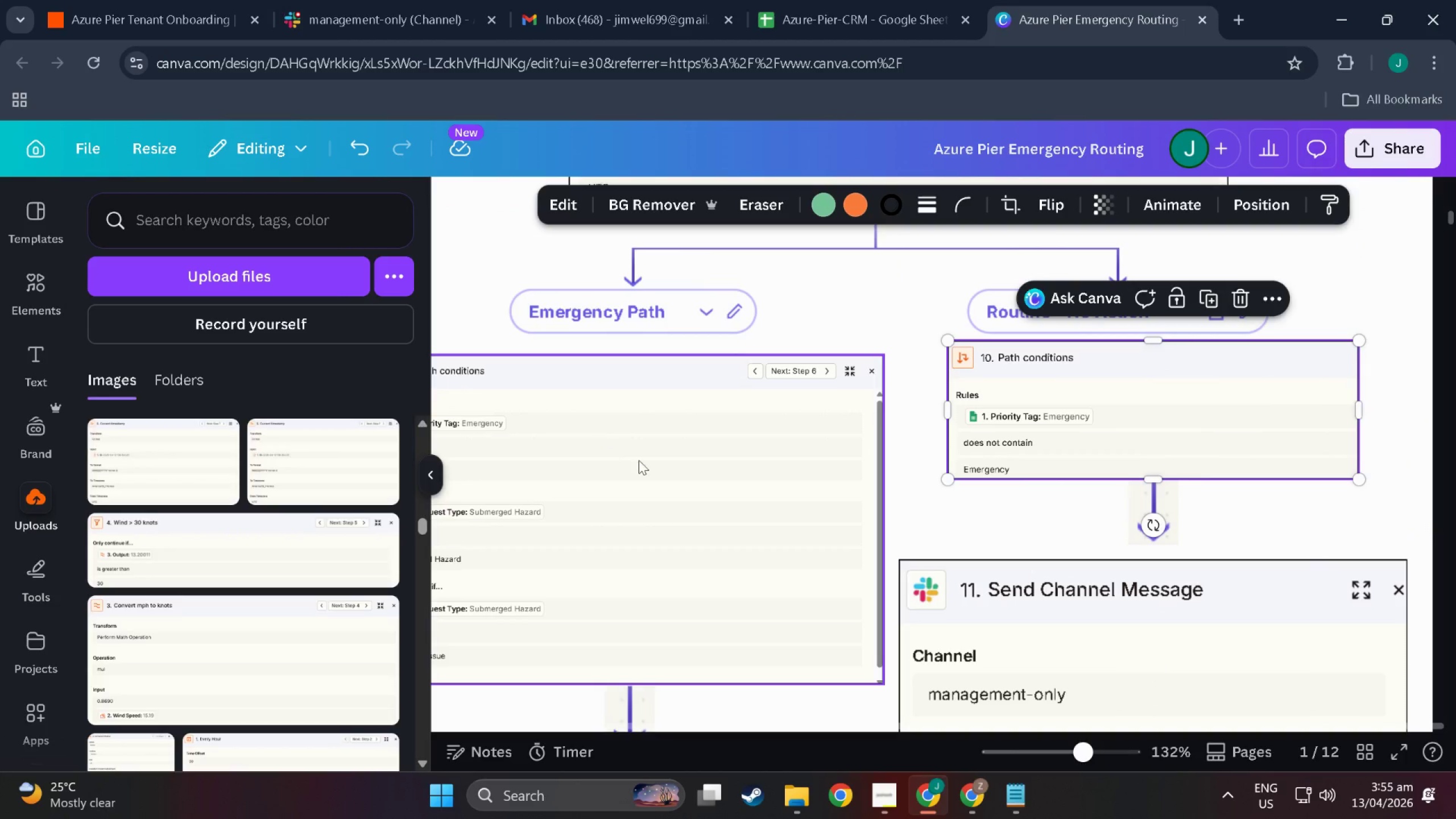 
left_click([676, 474])
 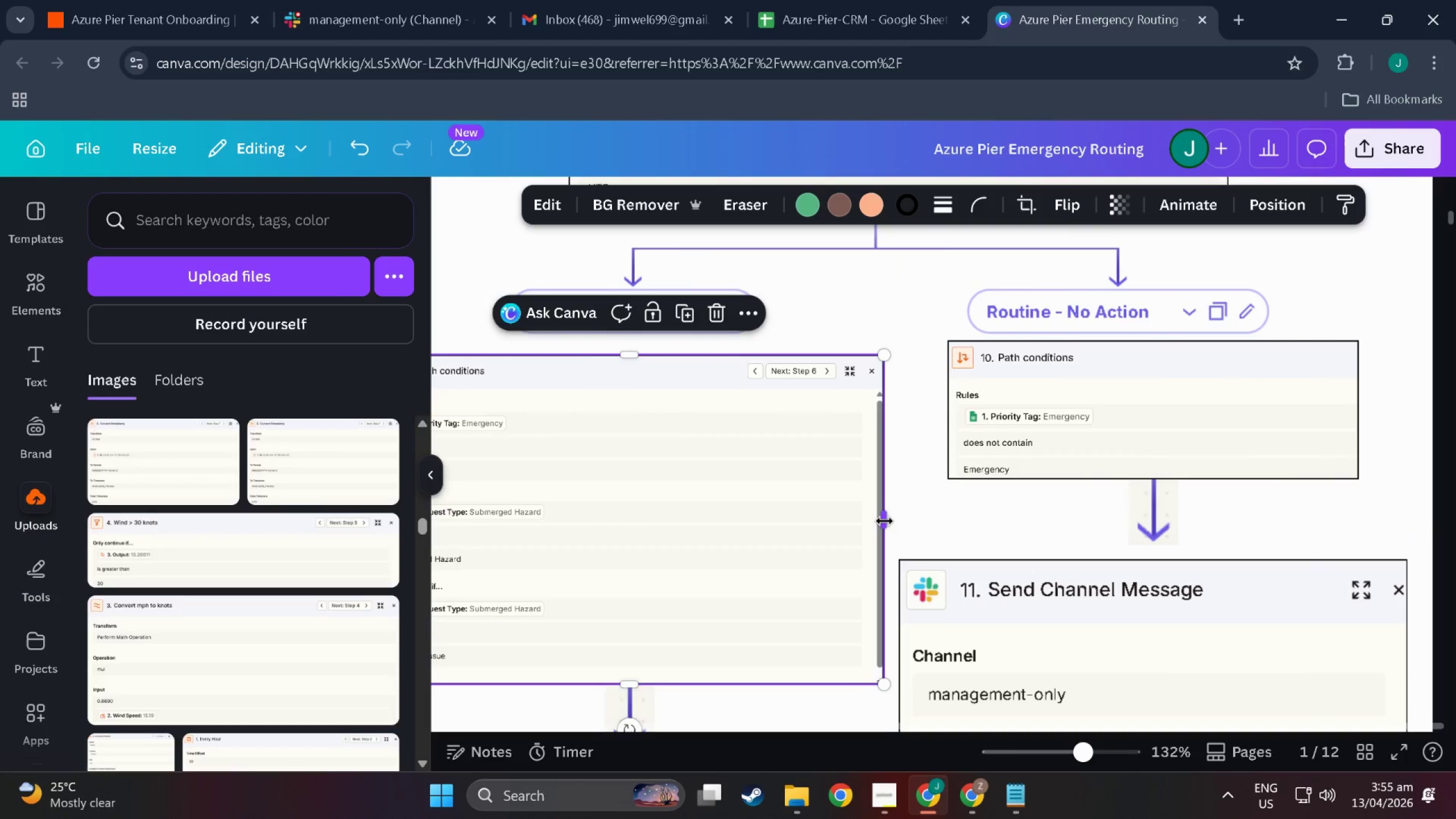 
left_click_drag(start_coordinate=[884, 521], to_coordinate=[751, 522])
 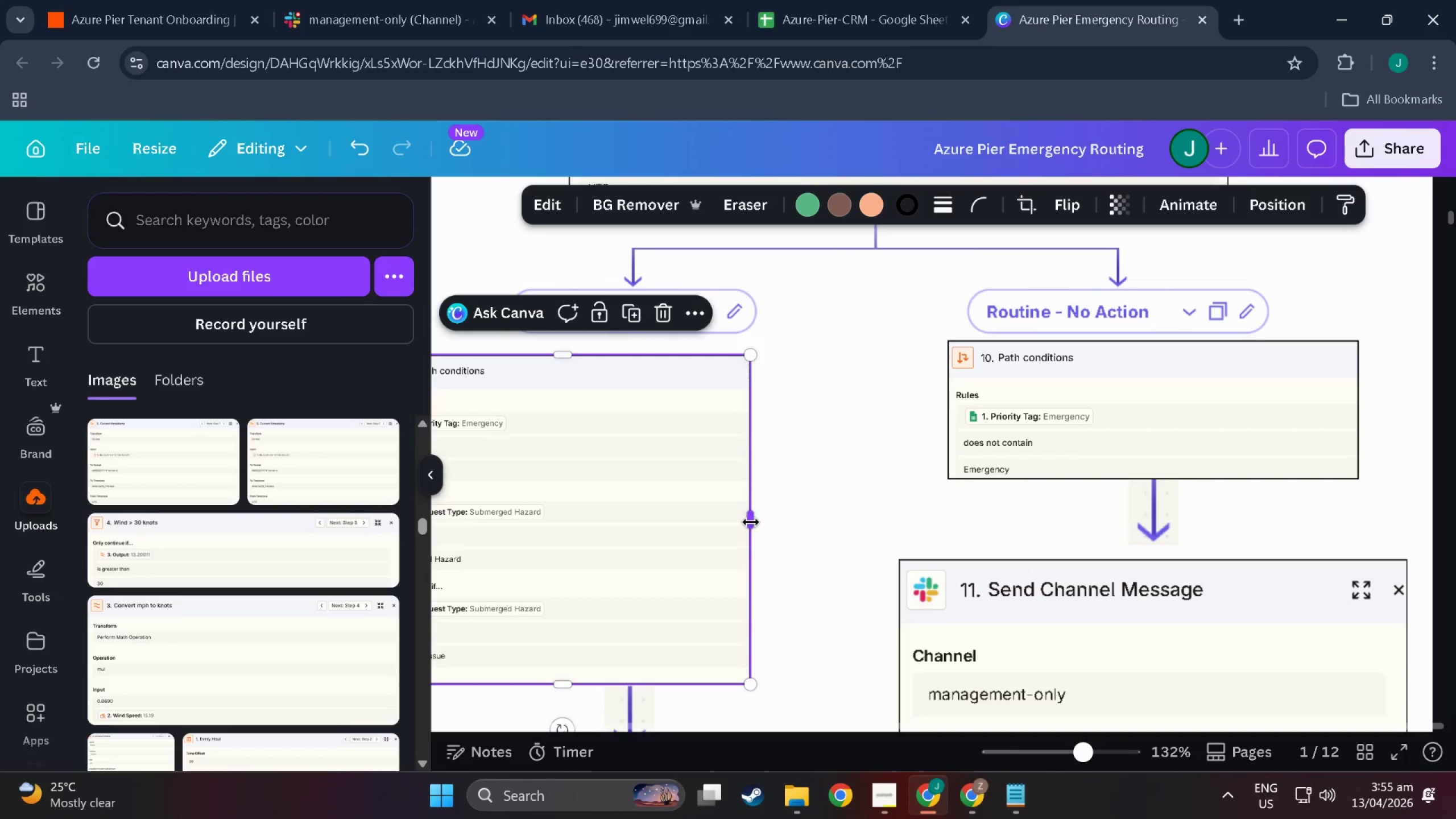 
hold_key(key=ControlLeft, duration=0.62)
scroll: coordinate [718, 528], scroll_direction: down, amount: 4.0
 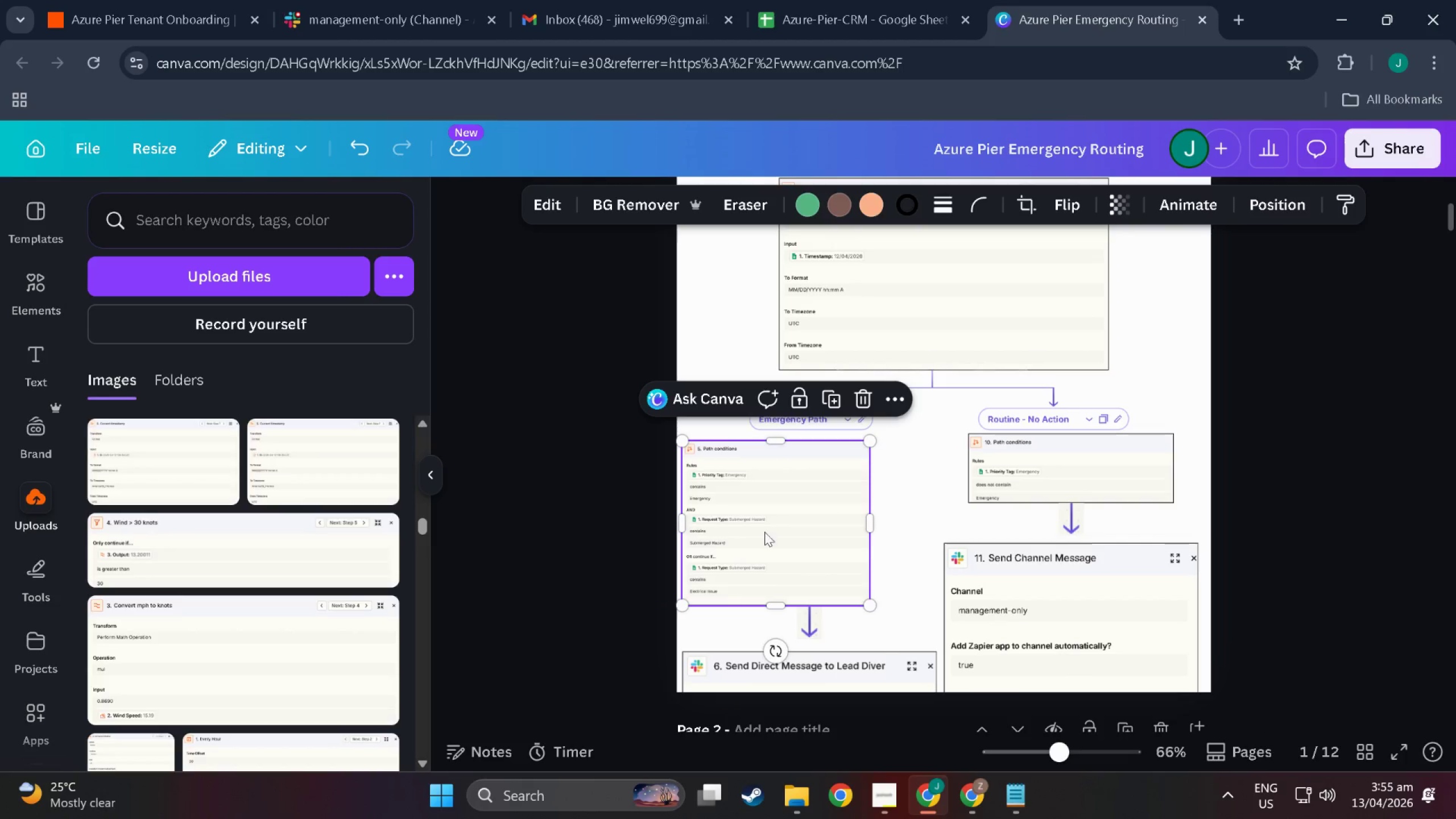 
left_click_drag(start_coordinate=[789, 524], to_coordinate=[821, 520])
 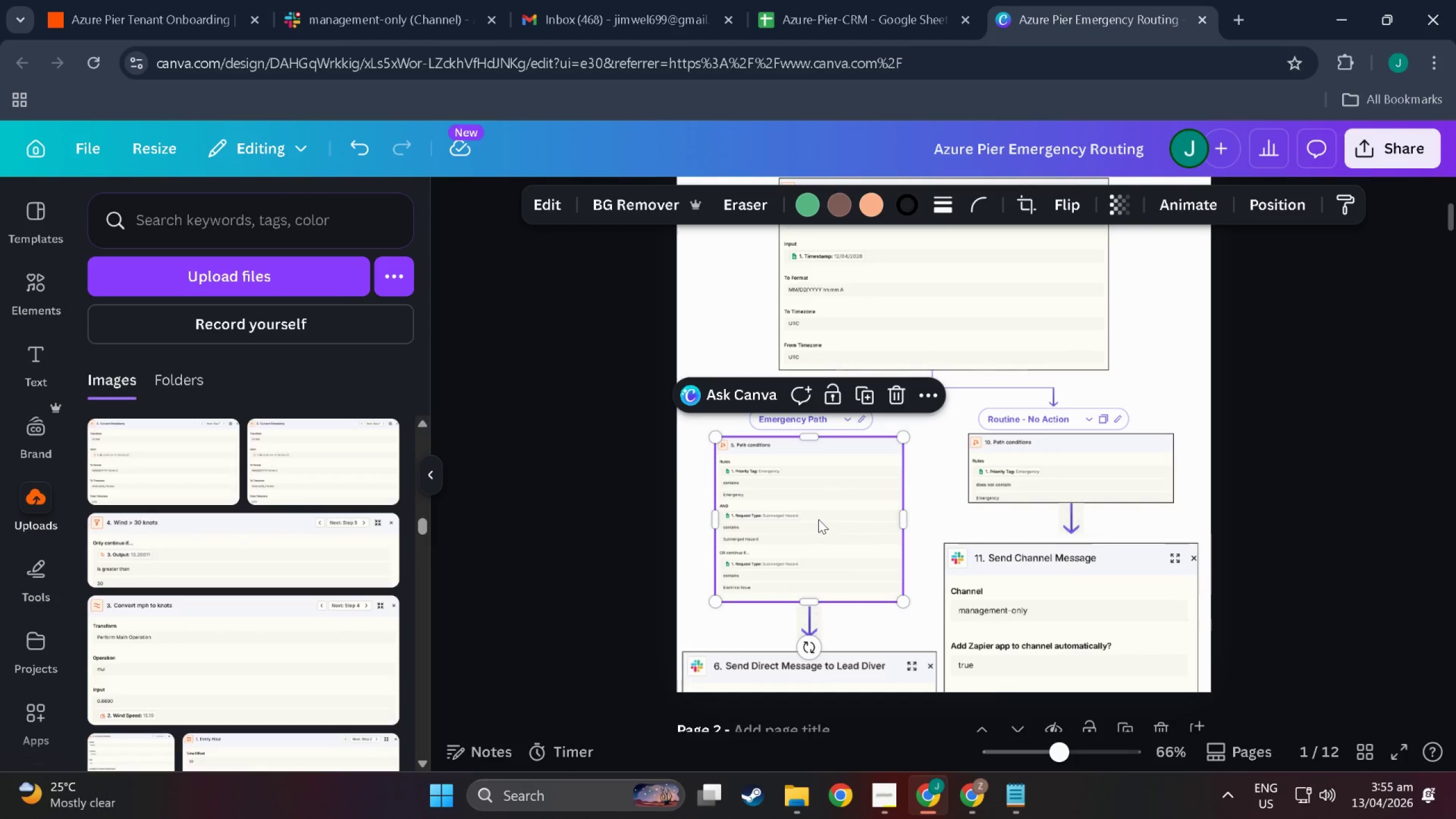 
scroll: coordinate [875, 506], scroll_direction: up, amount: 9.0
 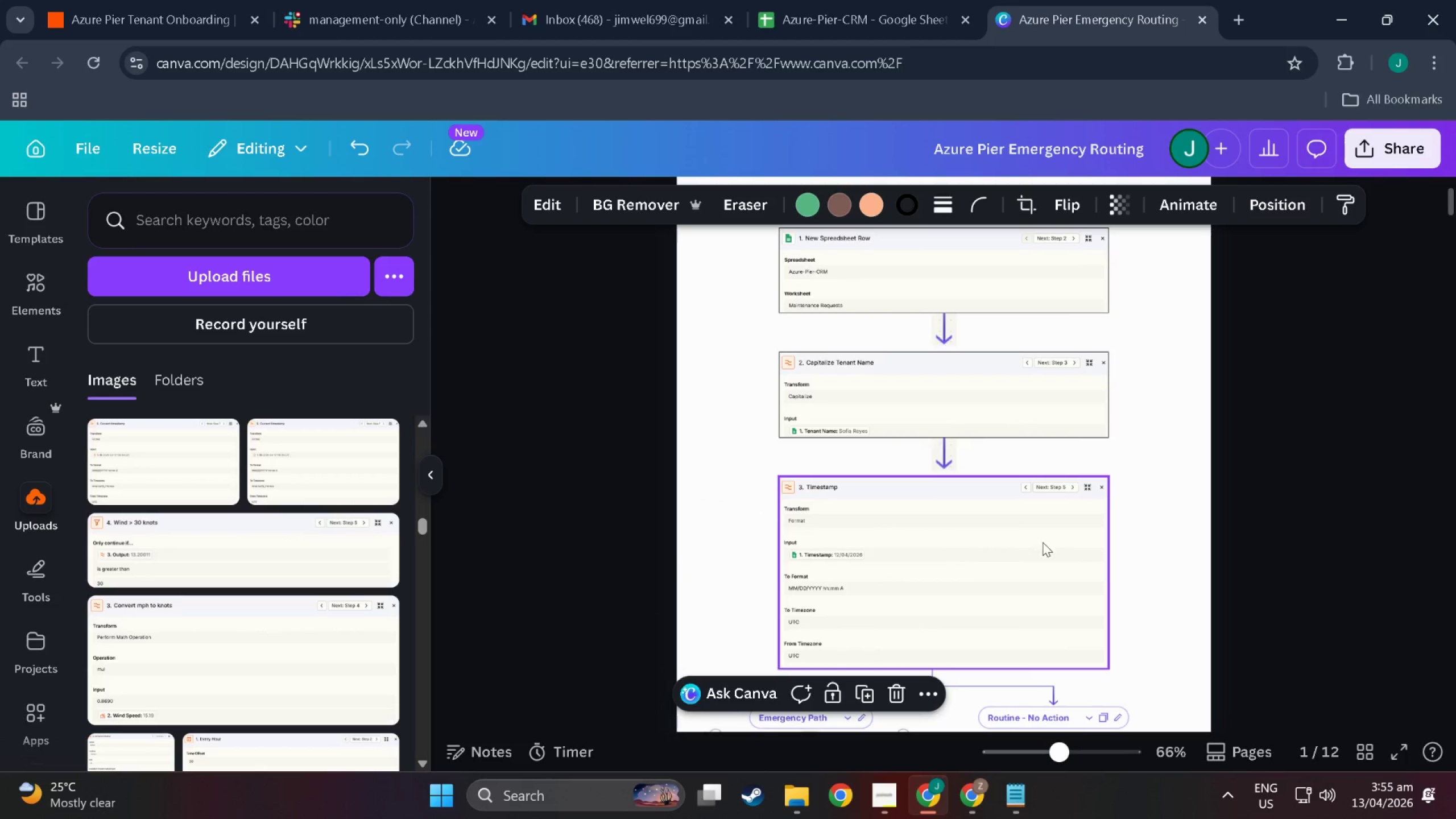 
left_click([1043, 542])
 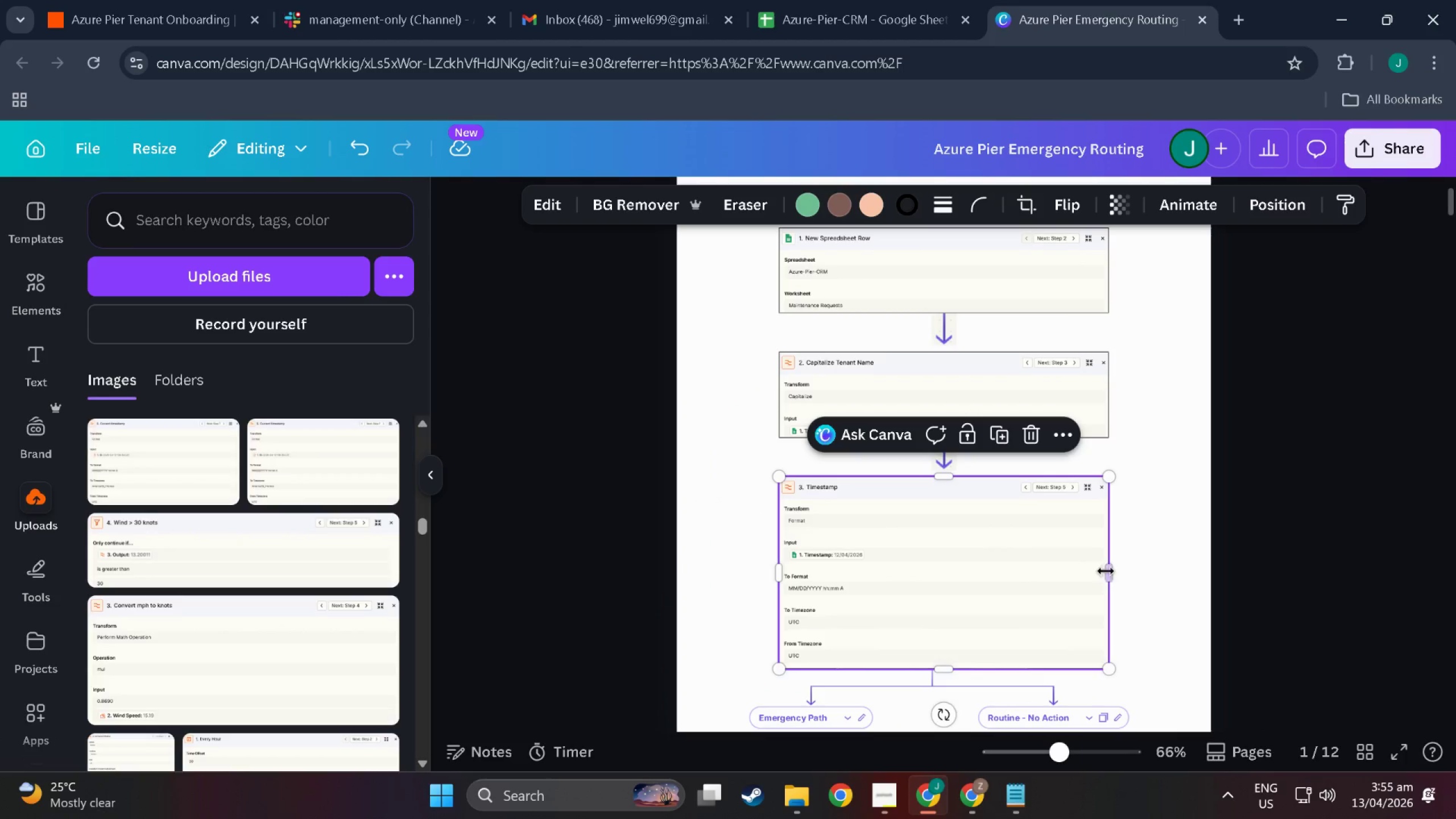 
left_click_drag(start_coordinate=[1113, 572], to_coordinate=[1025, 571])
 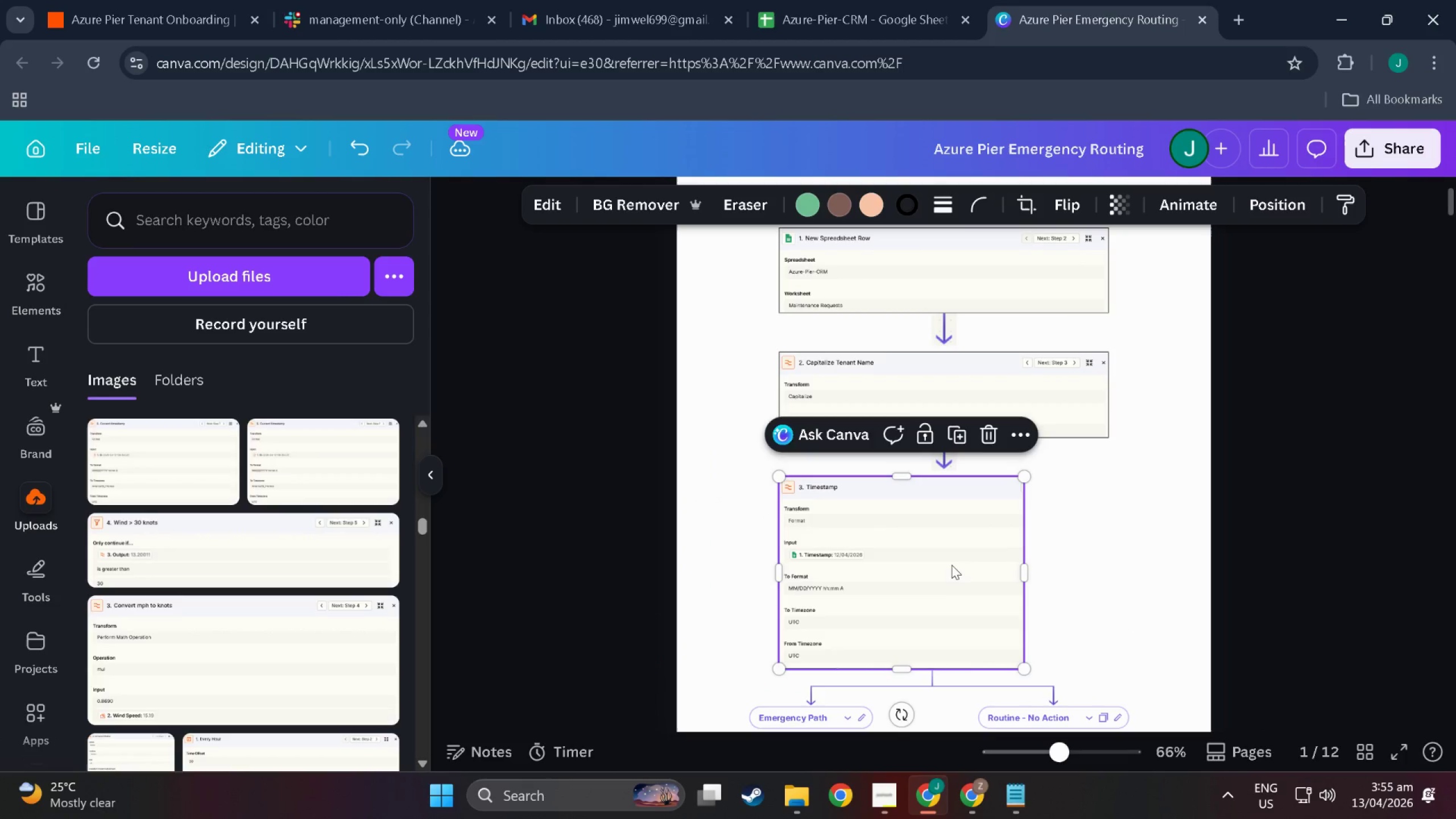 
left_click_drag(start_coordinate=[952, 565], to_coordinate=[992, 564])
 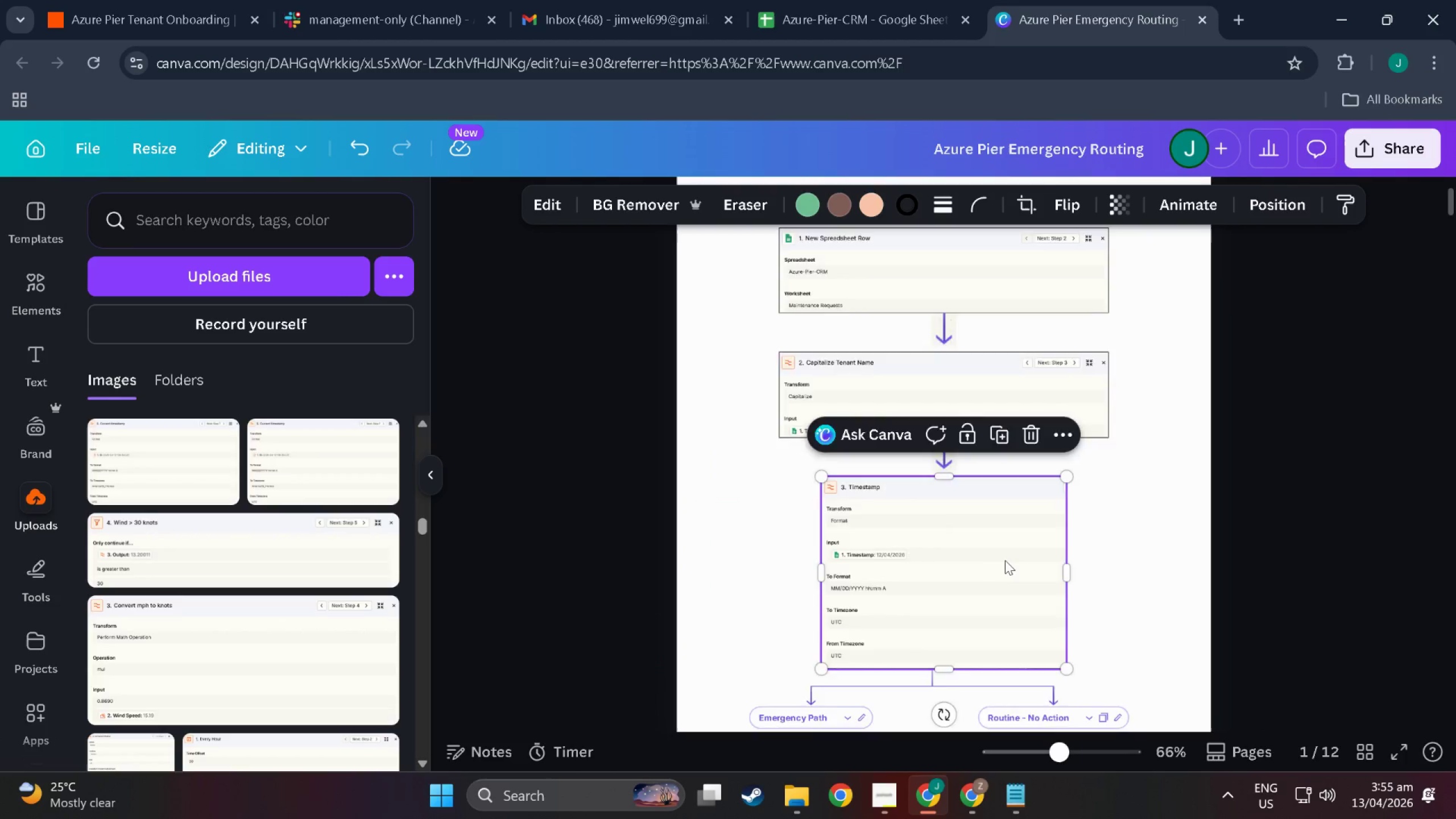 
scroll: coordinate [1007, 560], scroll_direction: up, amount: 4.0
 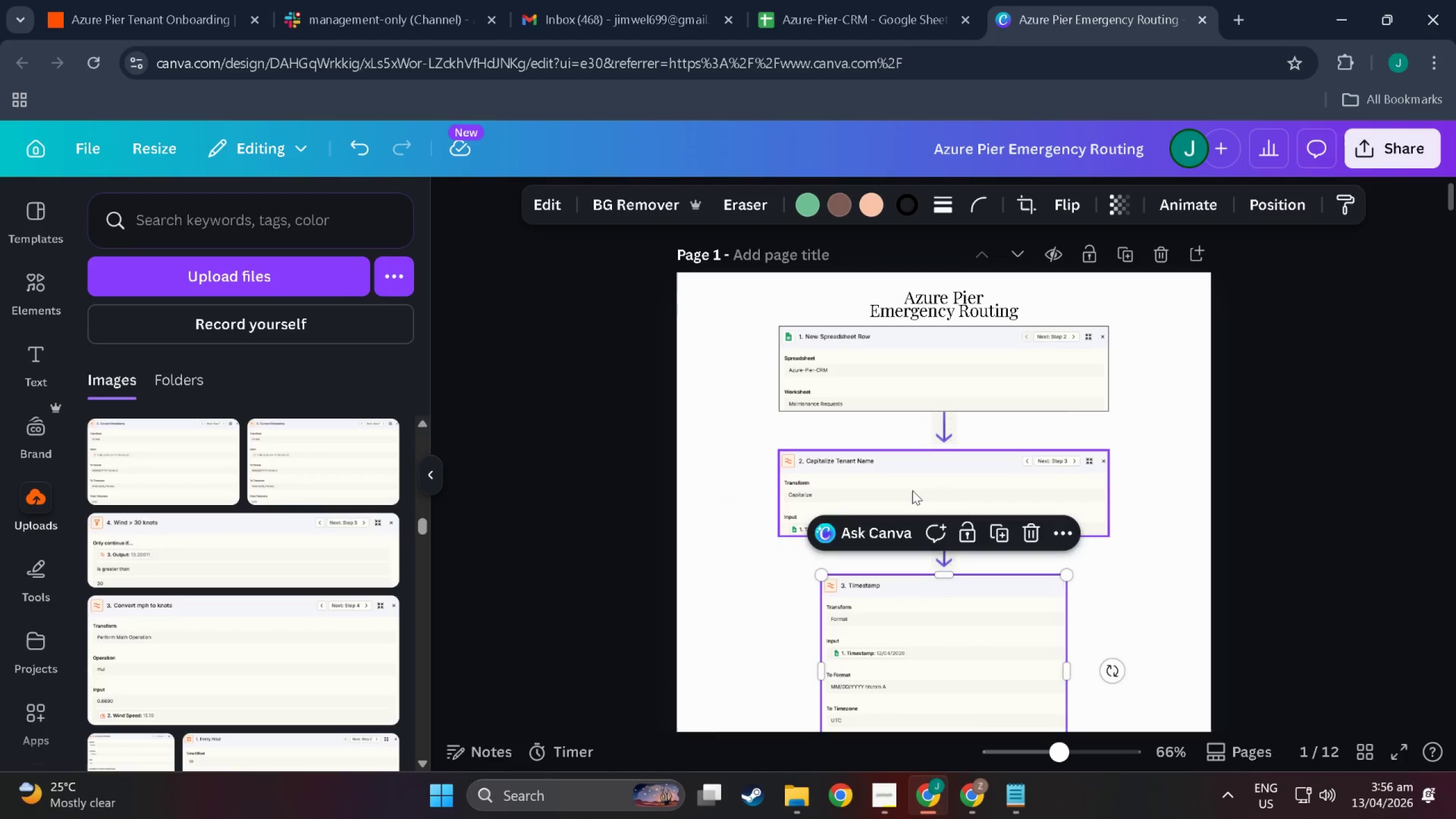 
left_click([912, 490])
 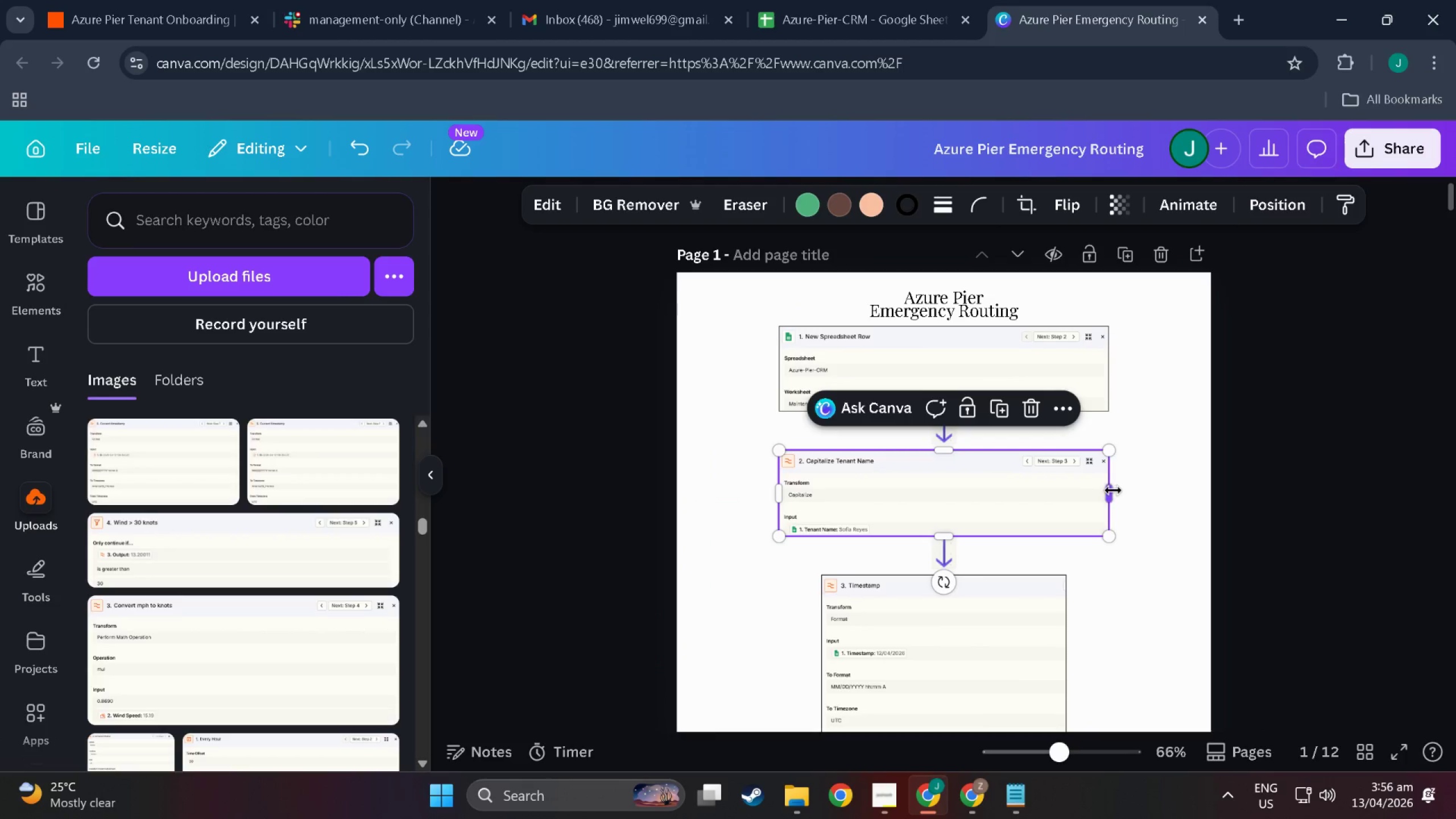 
left_click_drag(start_coordinate=[1113, 490], to_coordinate=[1028, 493])
 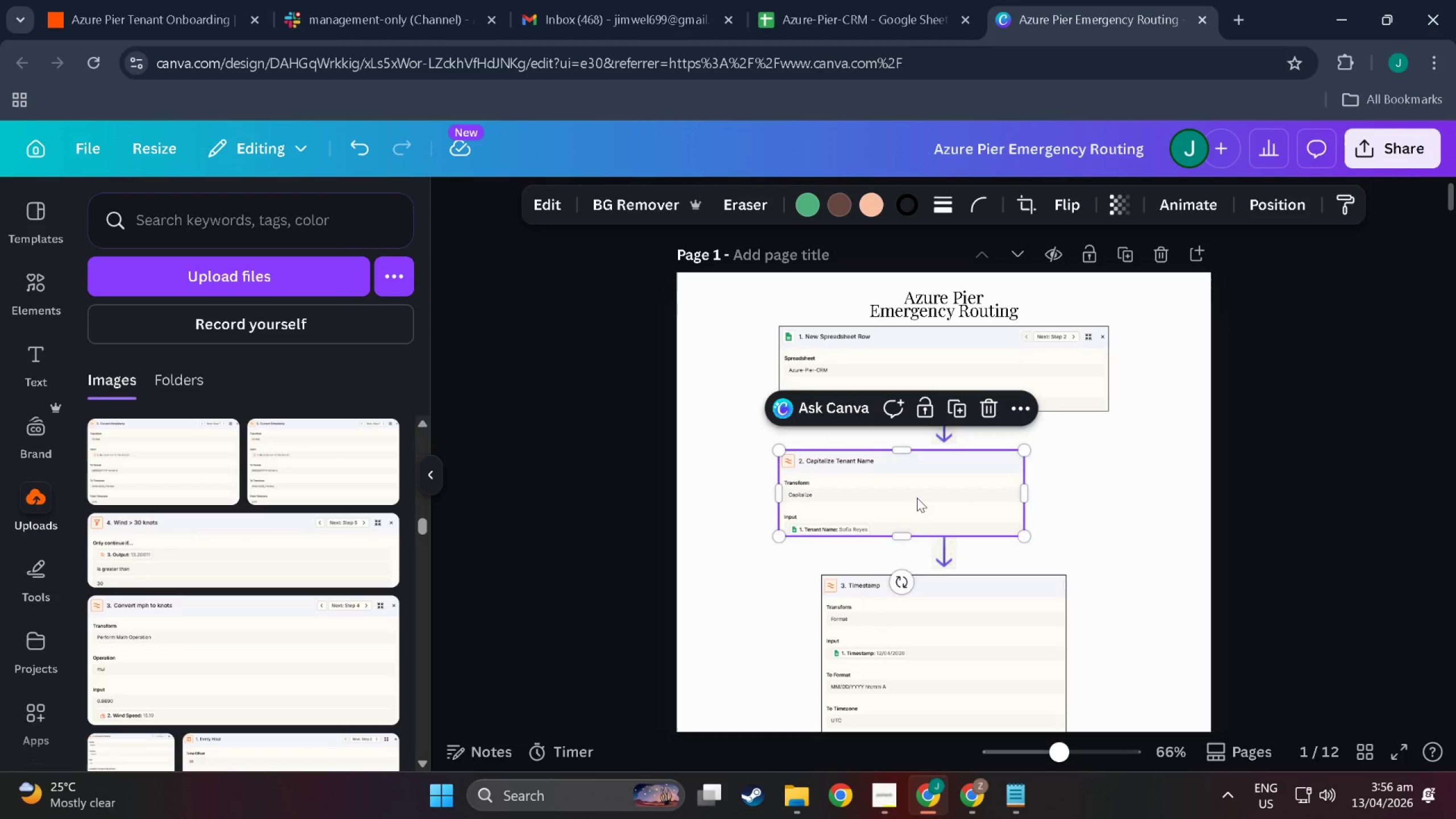 
left_click_drag(start_coordinate=[917, 498], to_coordinate=[954, 501])
 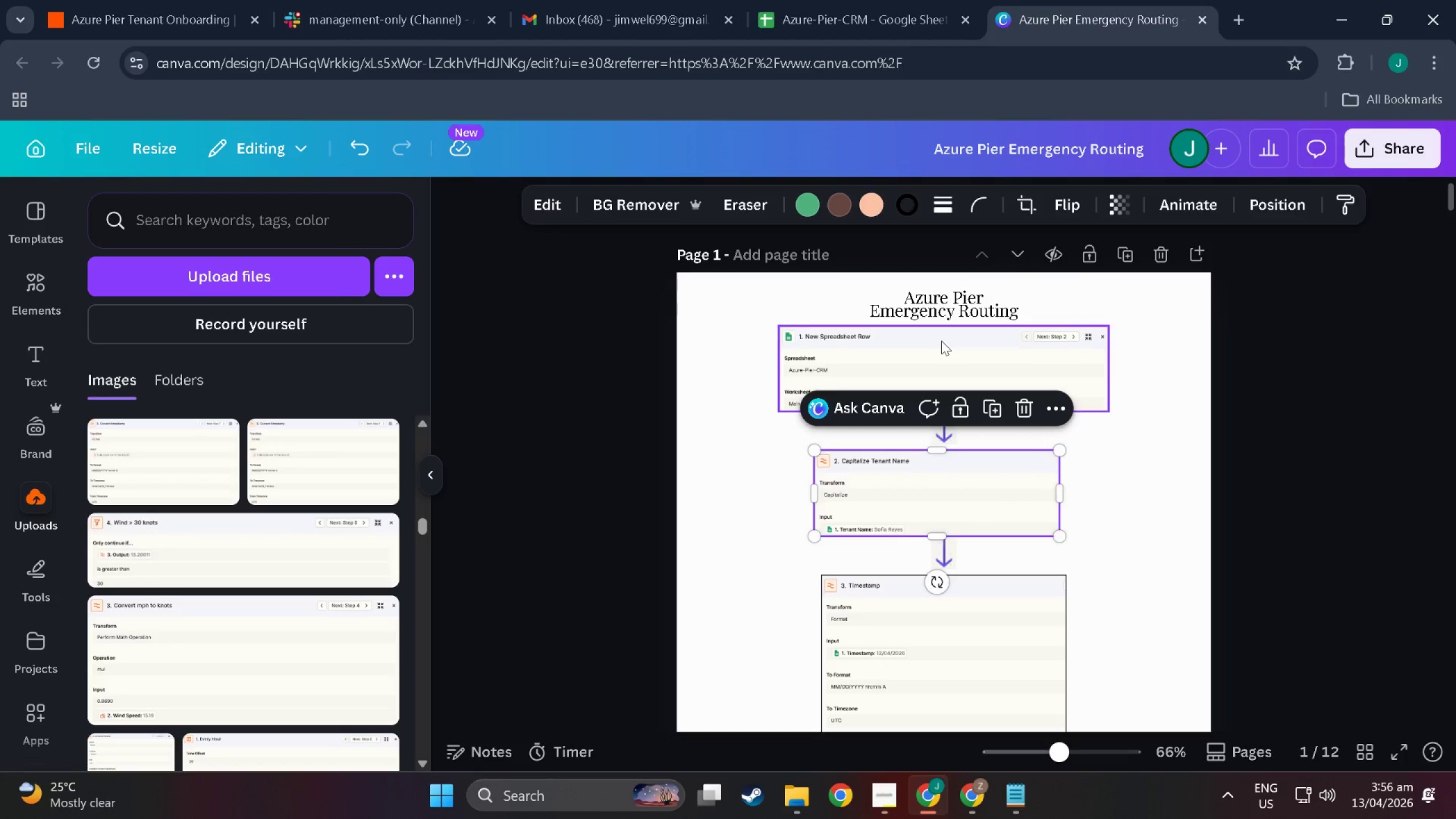 
left_click([941, 341])
 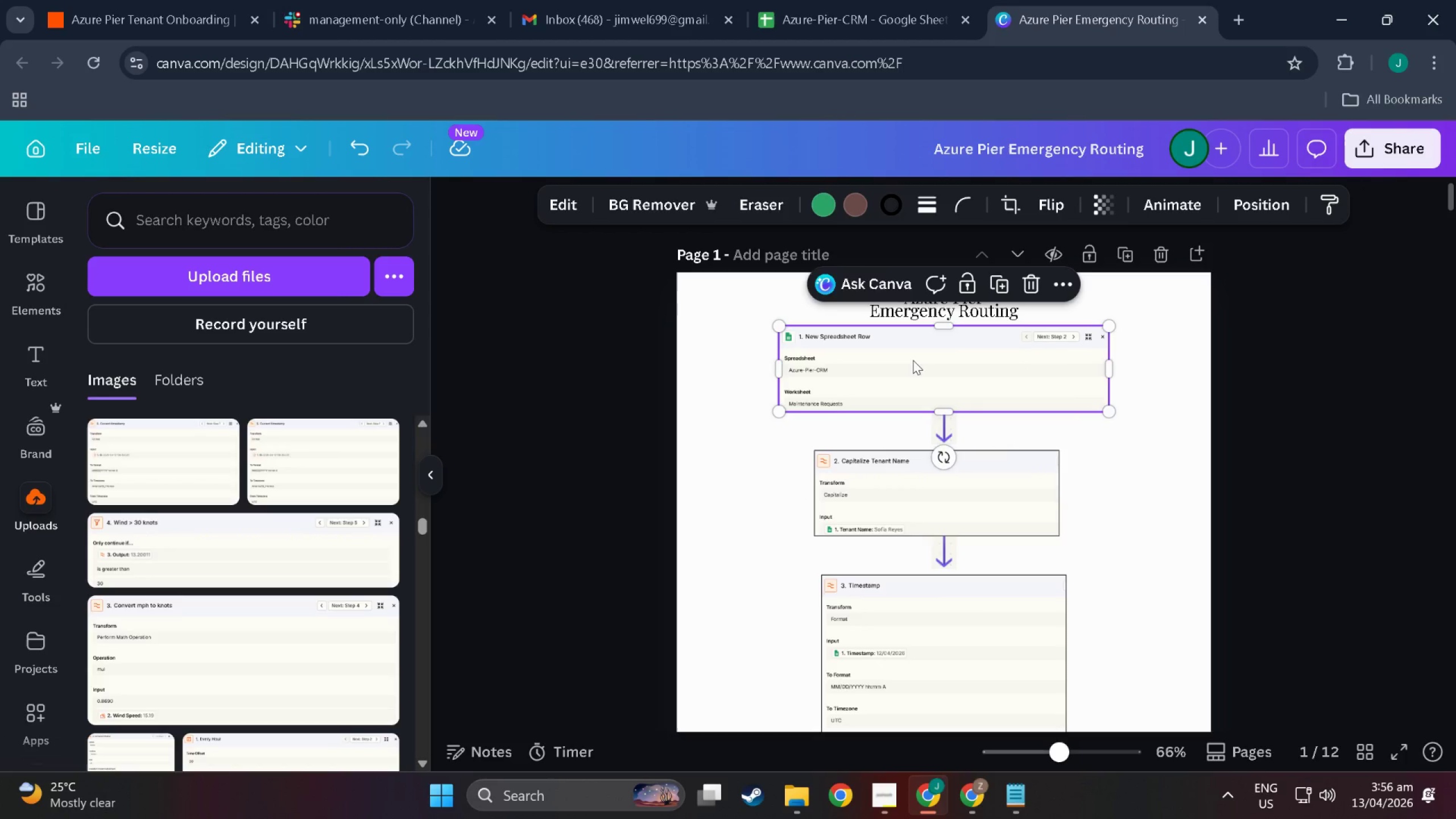 
left_click_drag(start_coordinate=[913, 360], to_coordinate=[949, 363])
 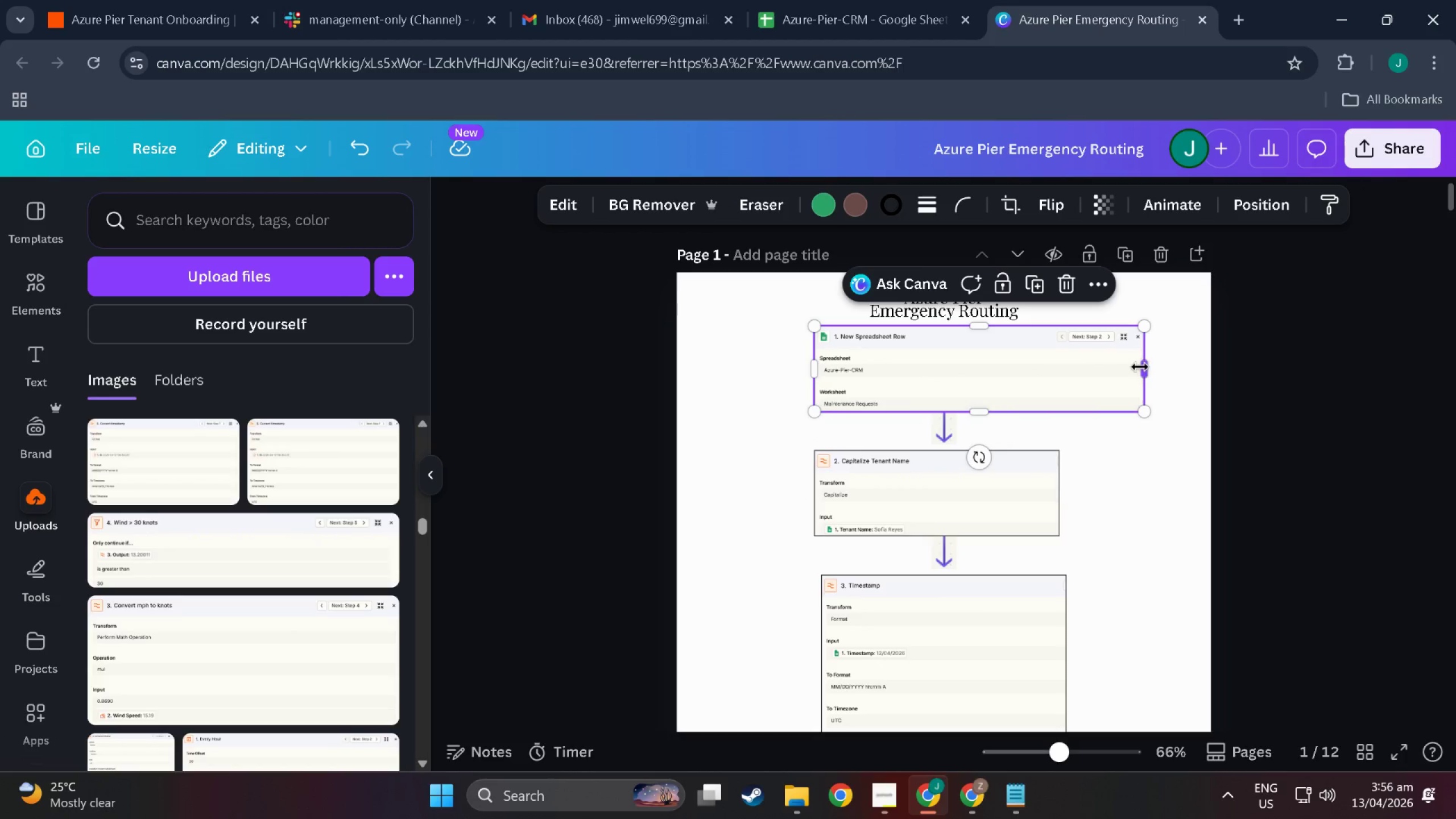 
left_click_drag(start_coordinate=[1142, 367], to_coordinate=[1060, 375])
 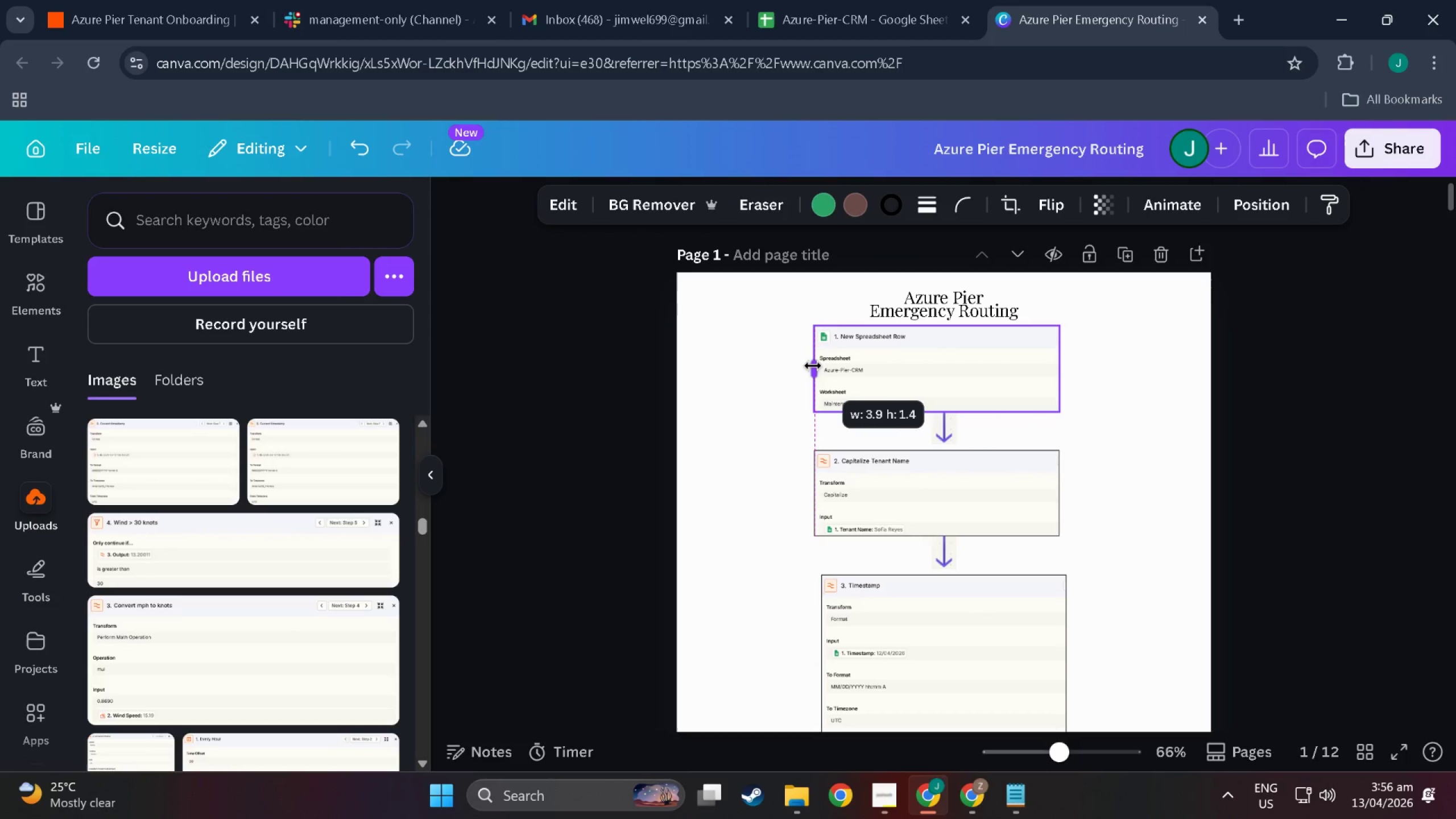 
left_click([813, 366])
 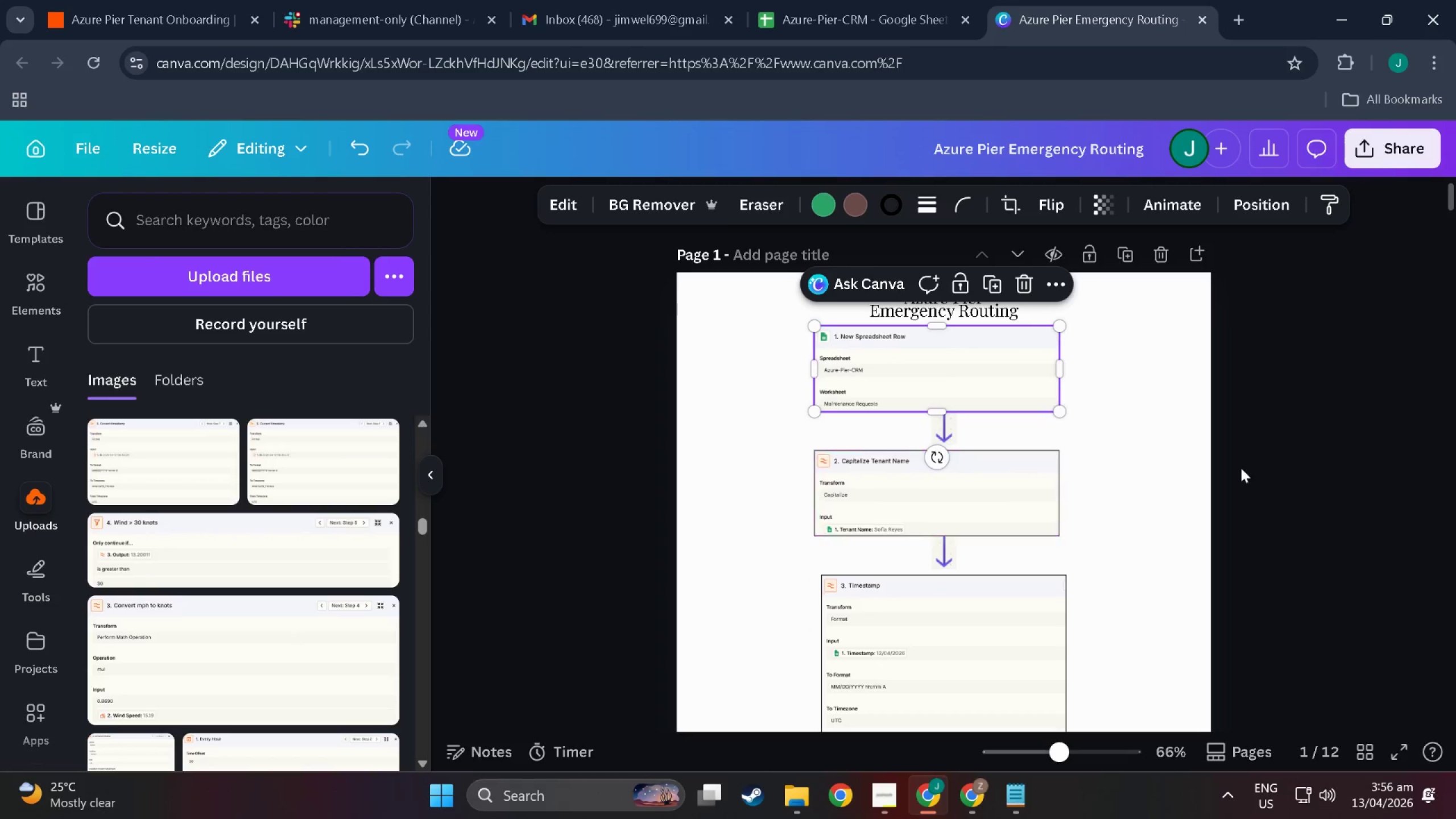 
left_click([1241, 468])
 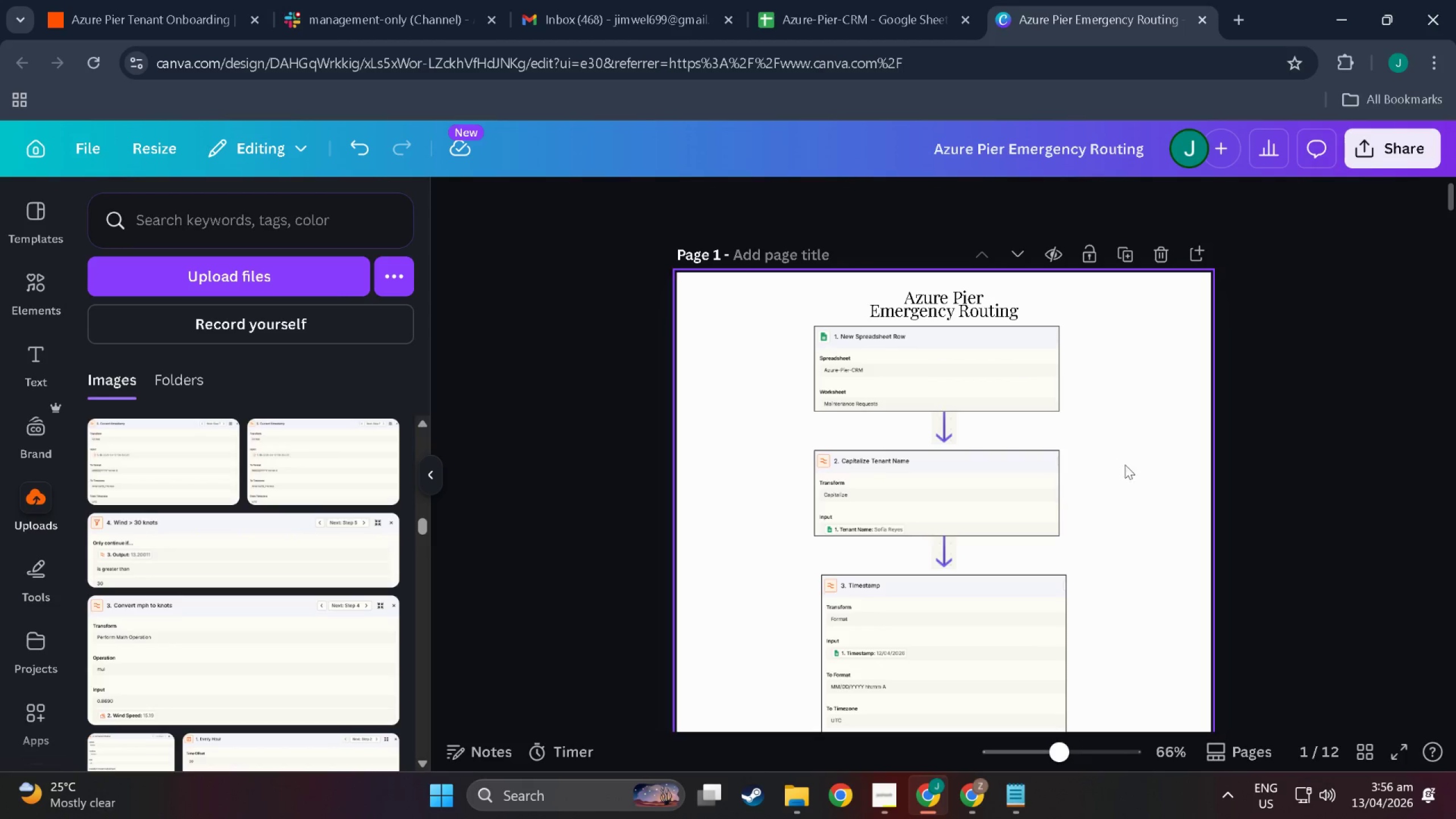 
scroll: coordinate [1128, 470], scroll_direction: up, amount: 3.0
 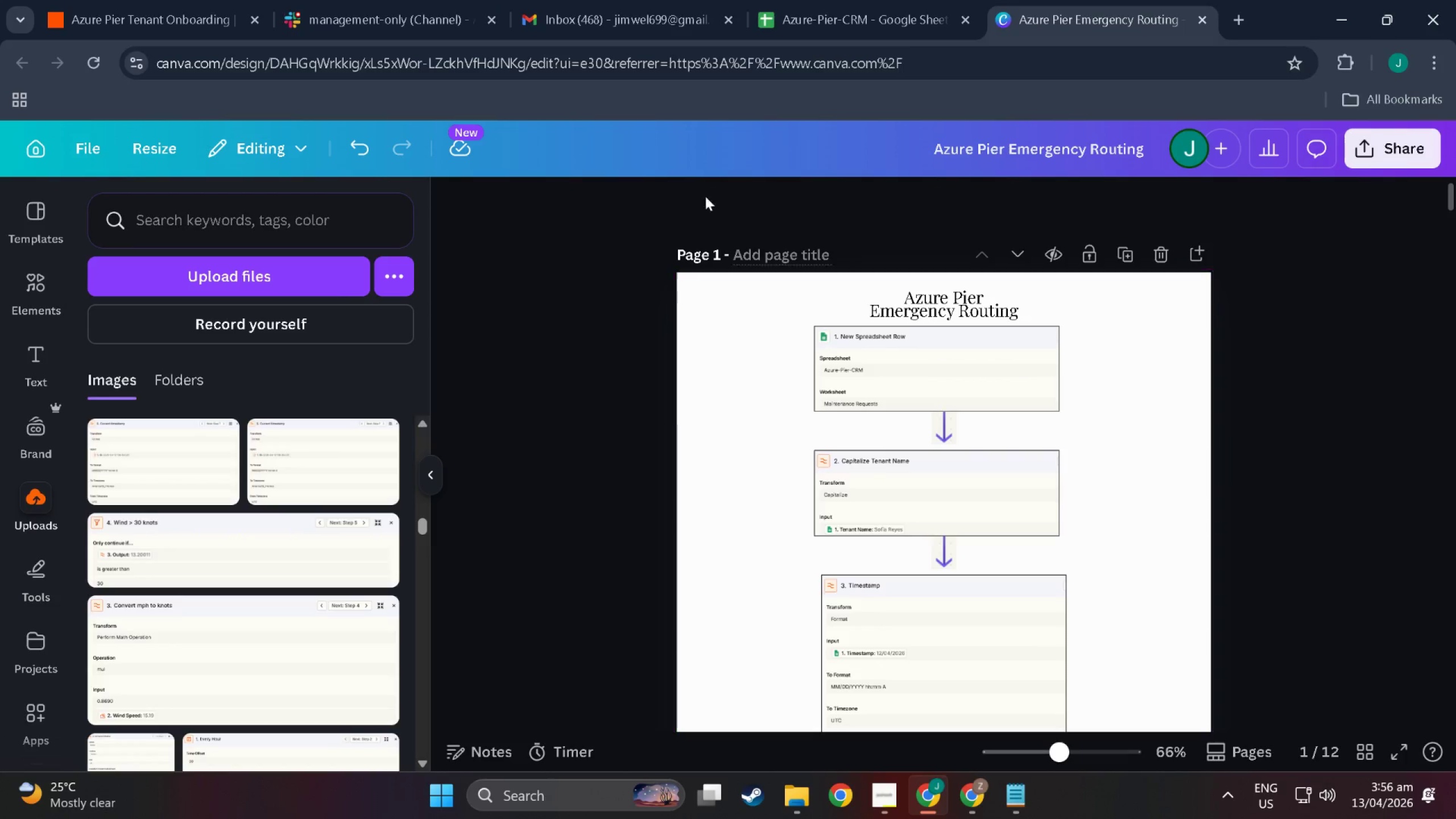 
left_click([164, 0])
 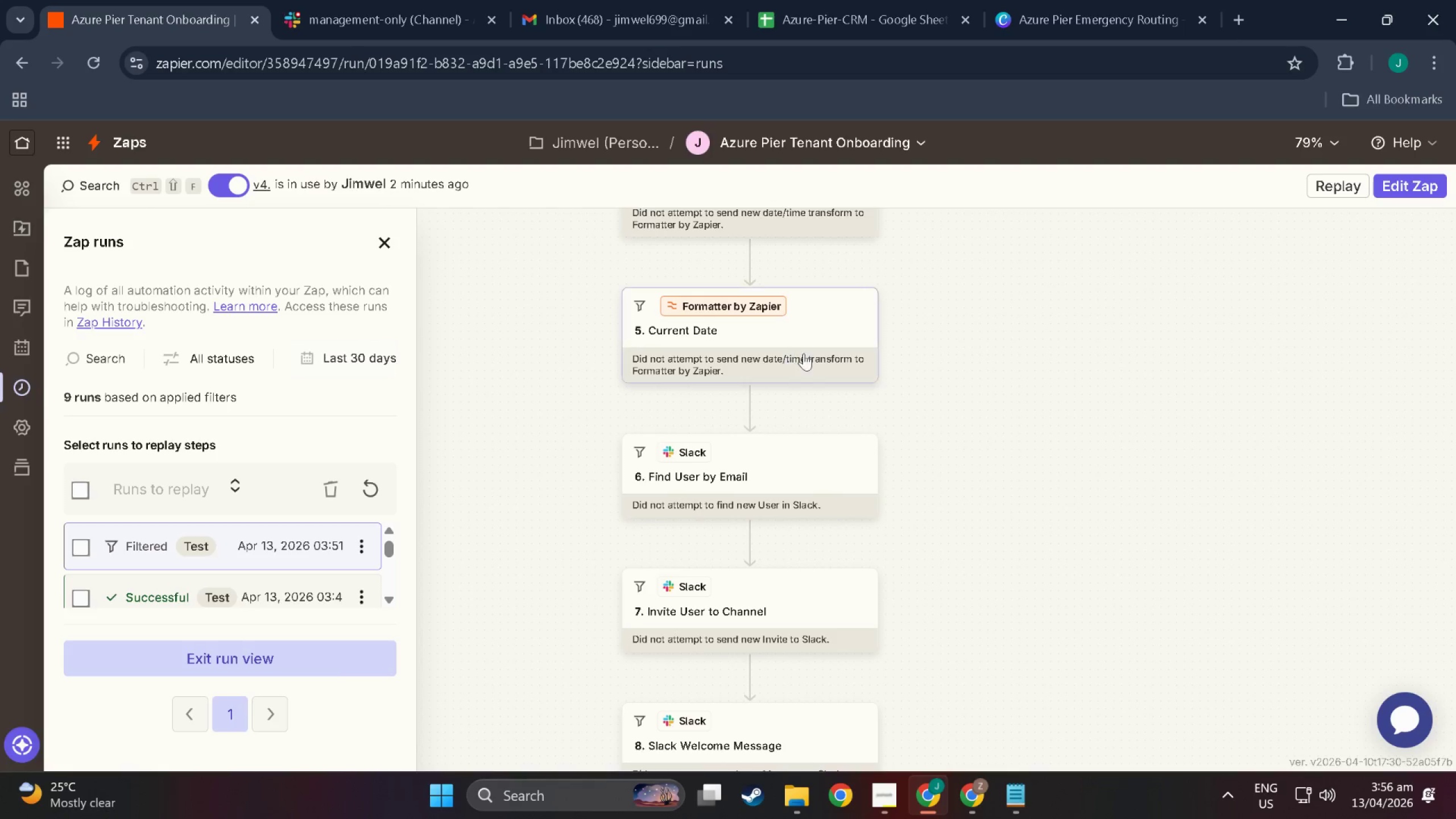 
scroll: coordinate [696, 337], scroll_direction: up, amount: 10.0
 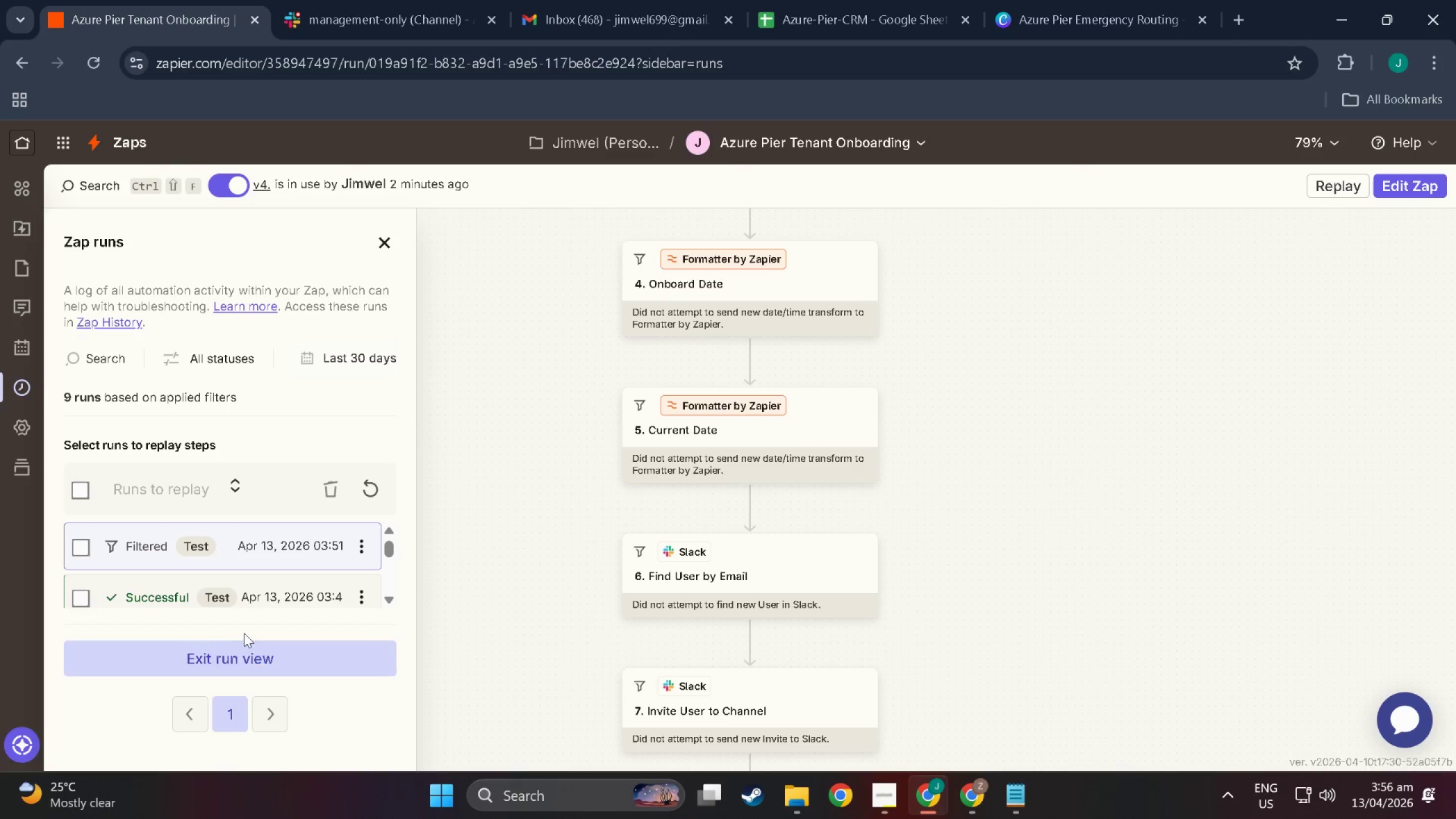 
left_click([254, 653])
 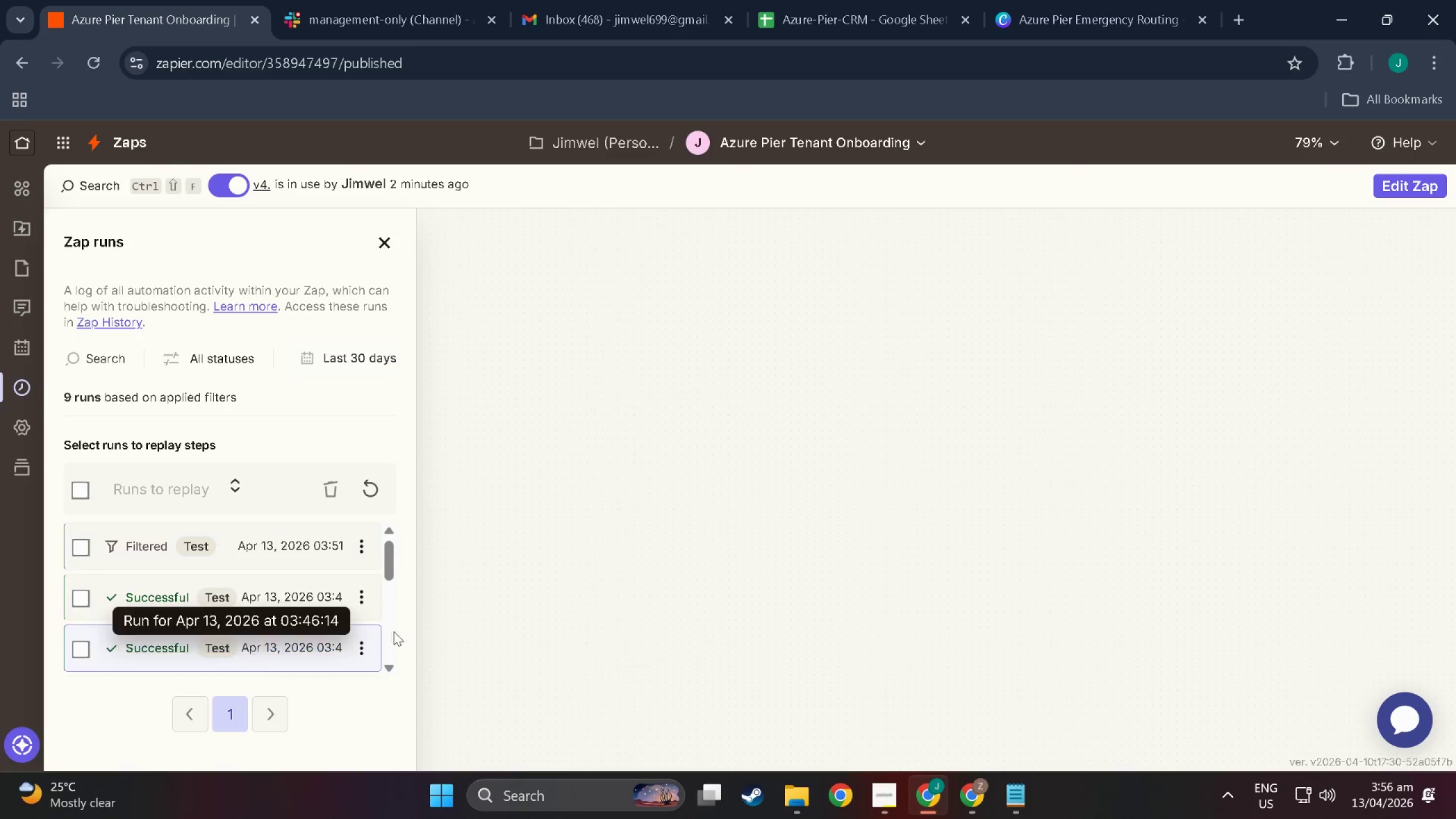 
scroll: coordinate [607, 400], scroll_direction: up, amount: 29.0
 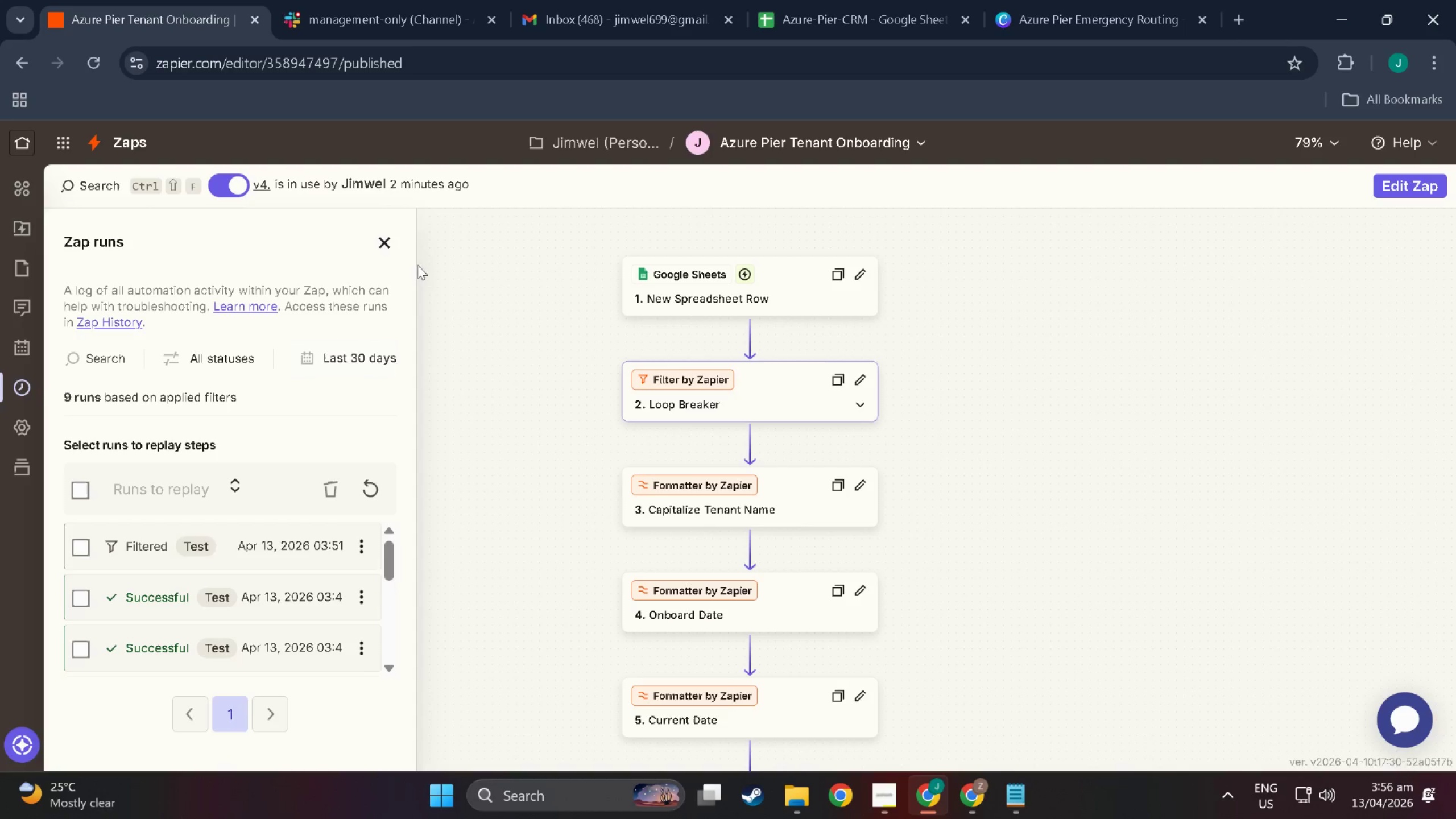 
left_click([380, 242])
 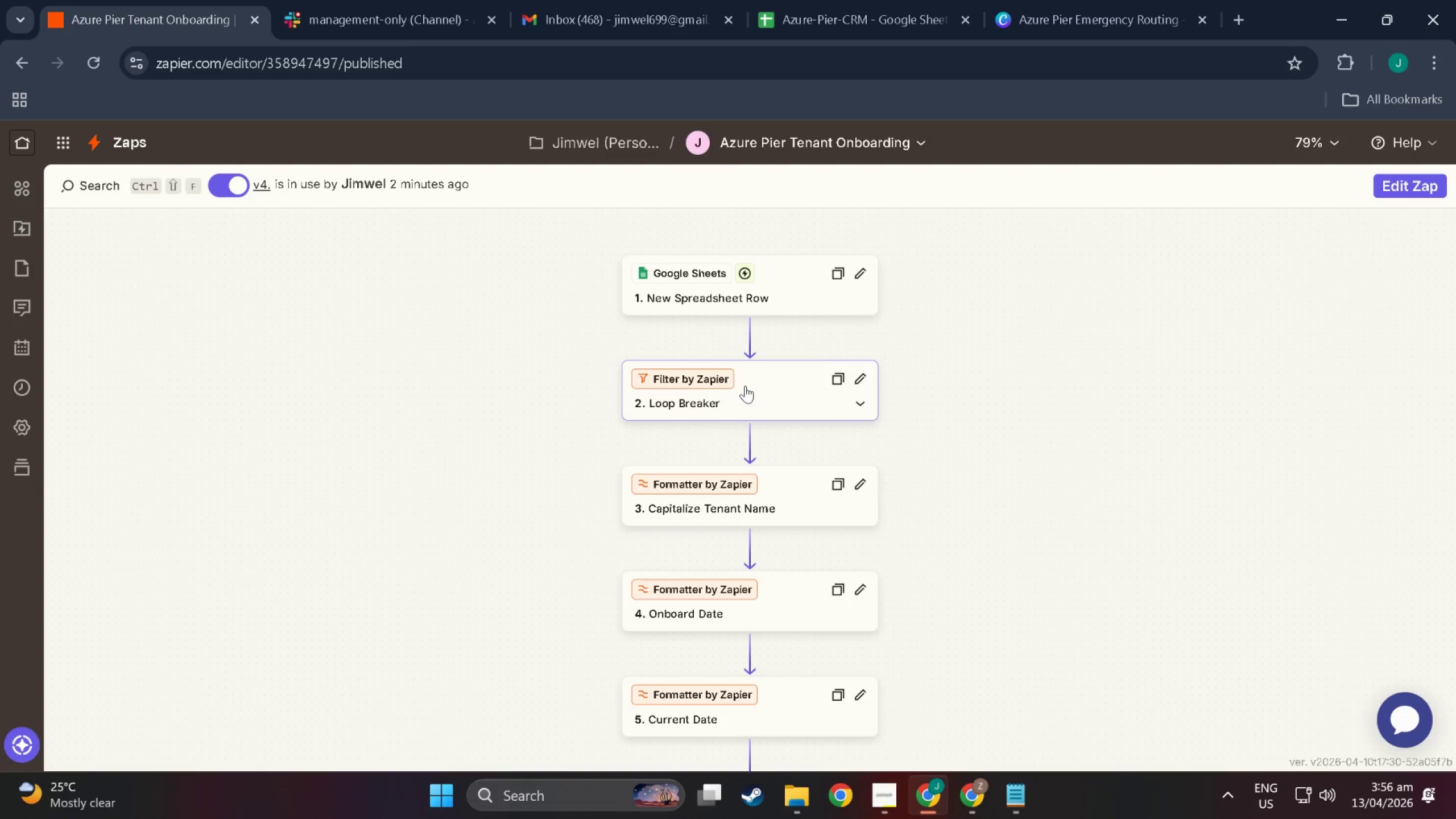 
left_click([745, 386])
 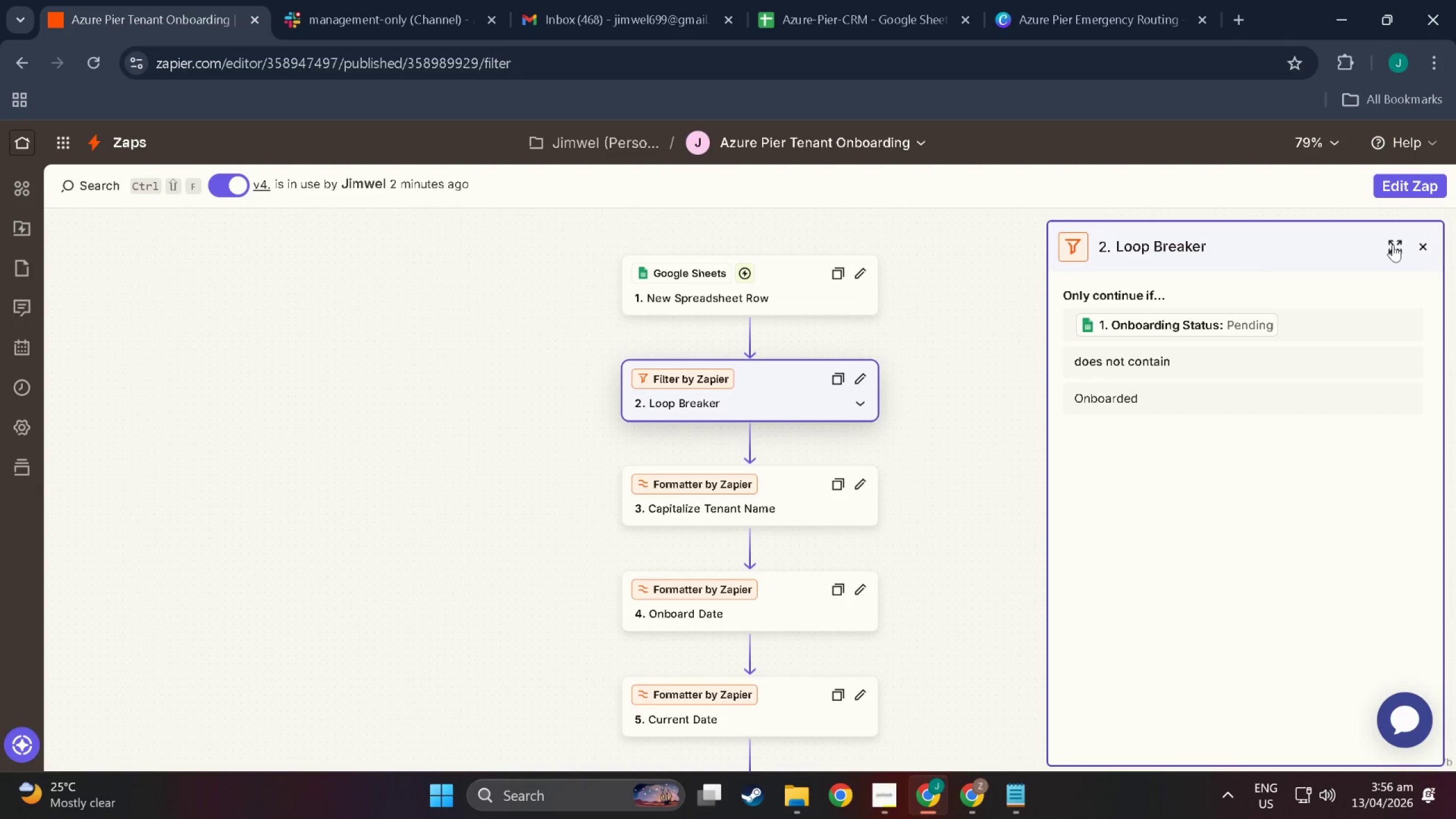 
key(Shift+ShiftLeft)
 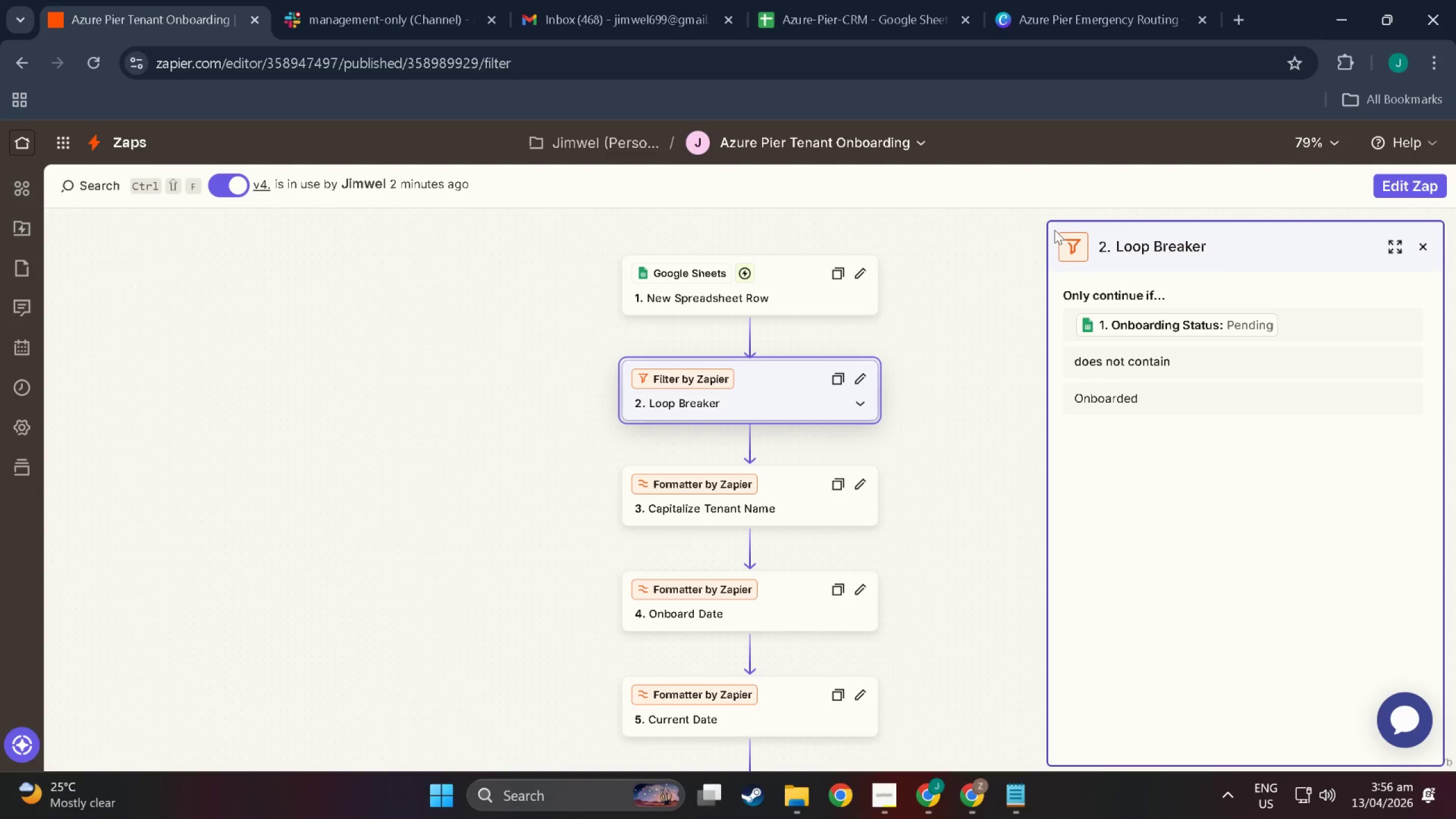 
key(Meta+Shift+MetaLeft)
 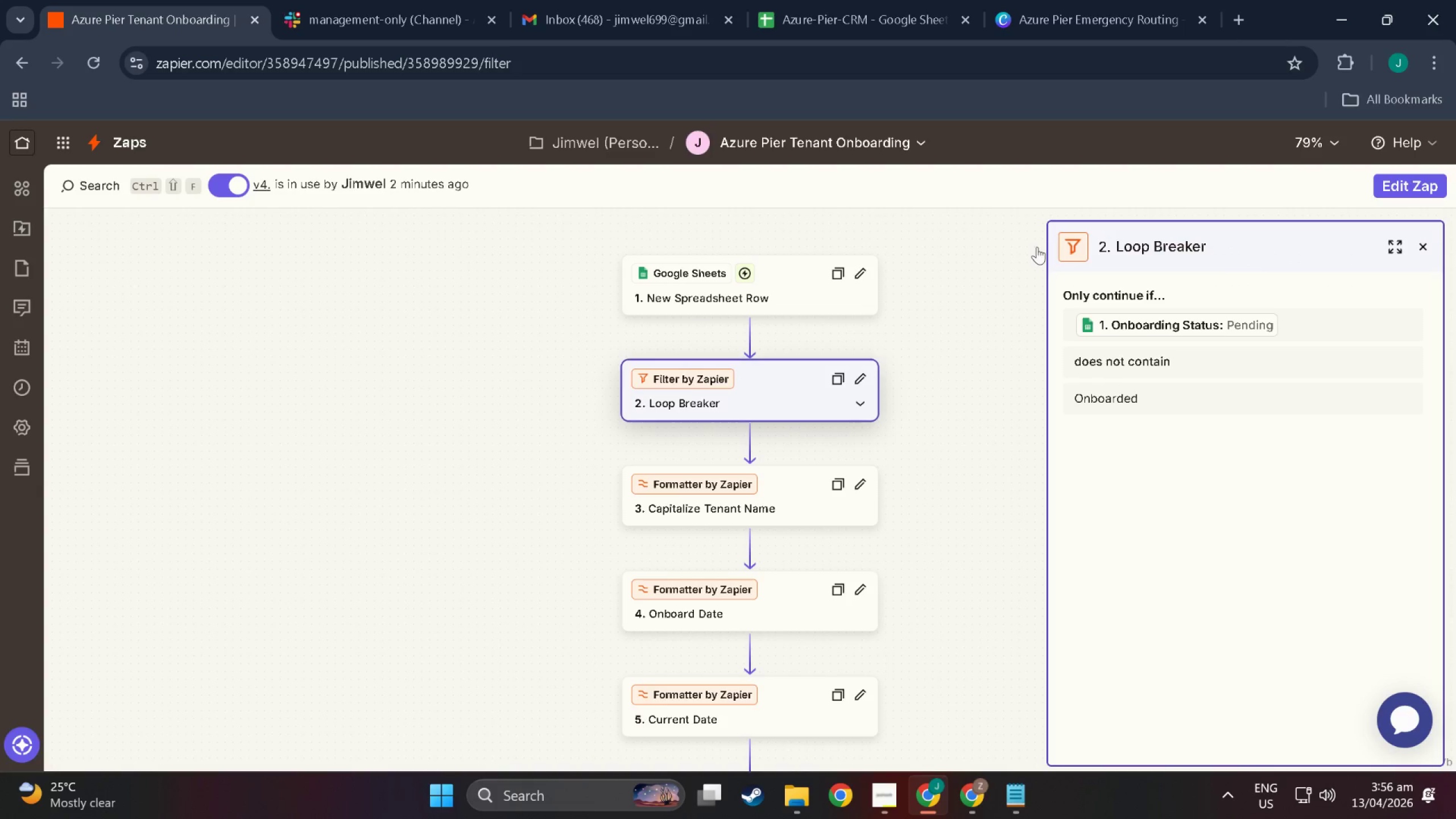 
key(Meta+Shift+S)
 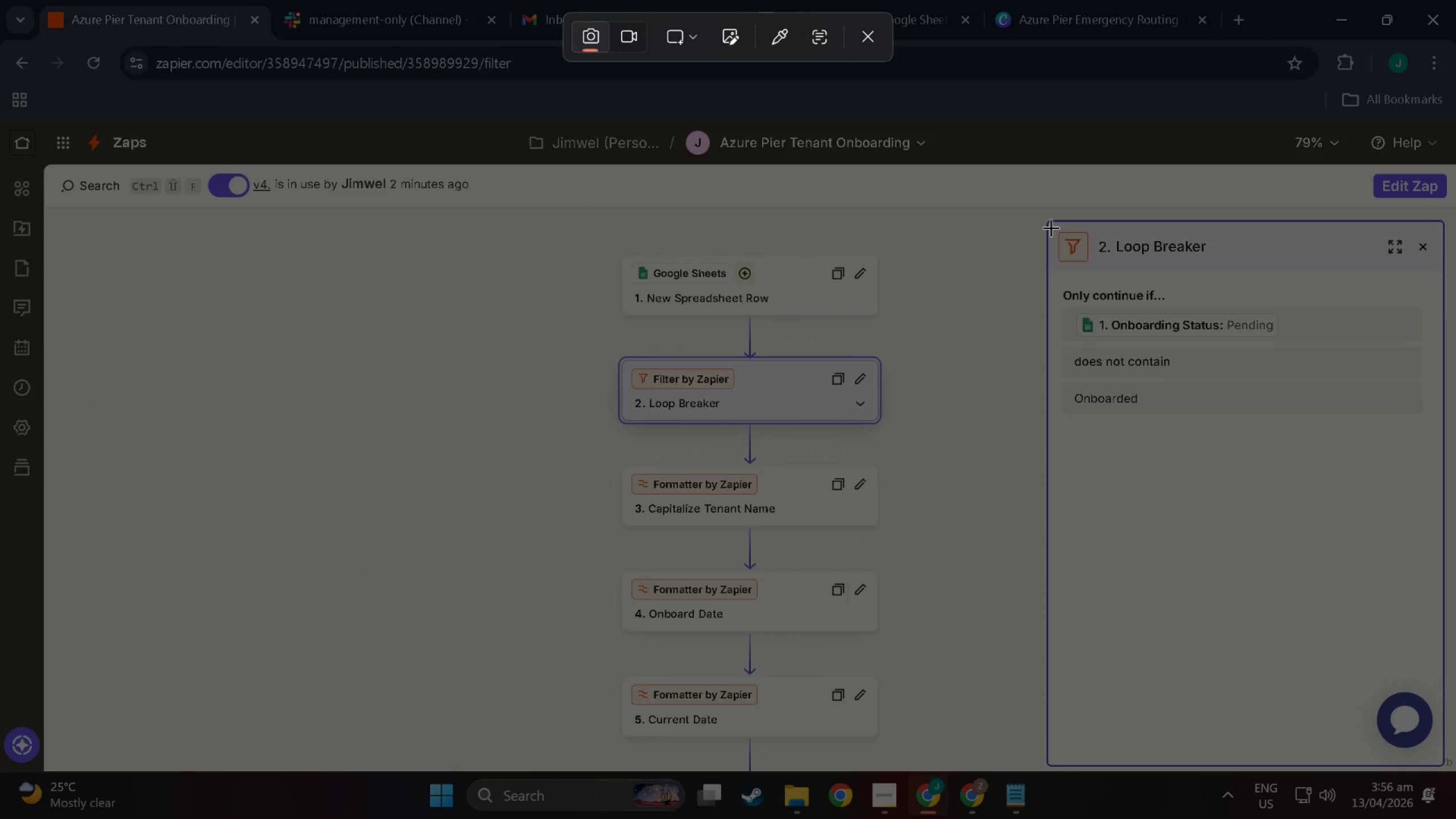 
left_click_drag(start_coordinate=[1050, 226], to_coordinate=[1434, 424])
 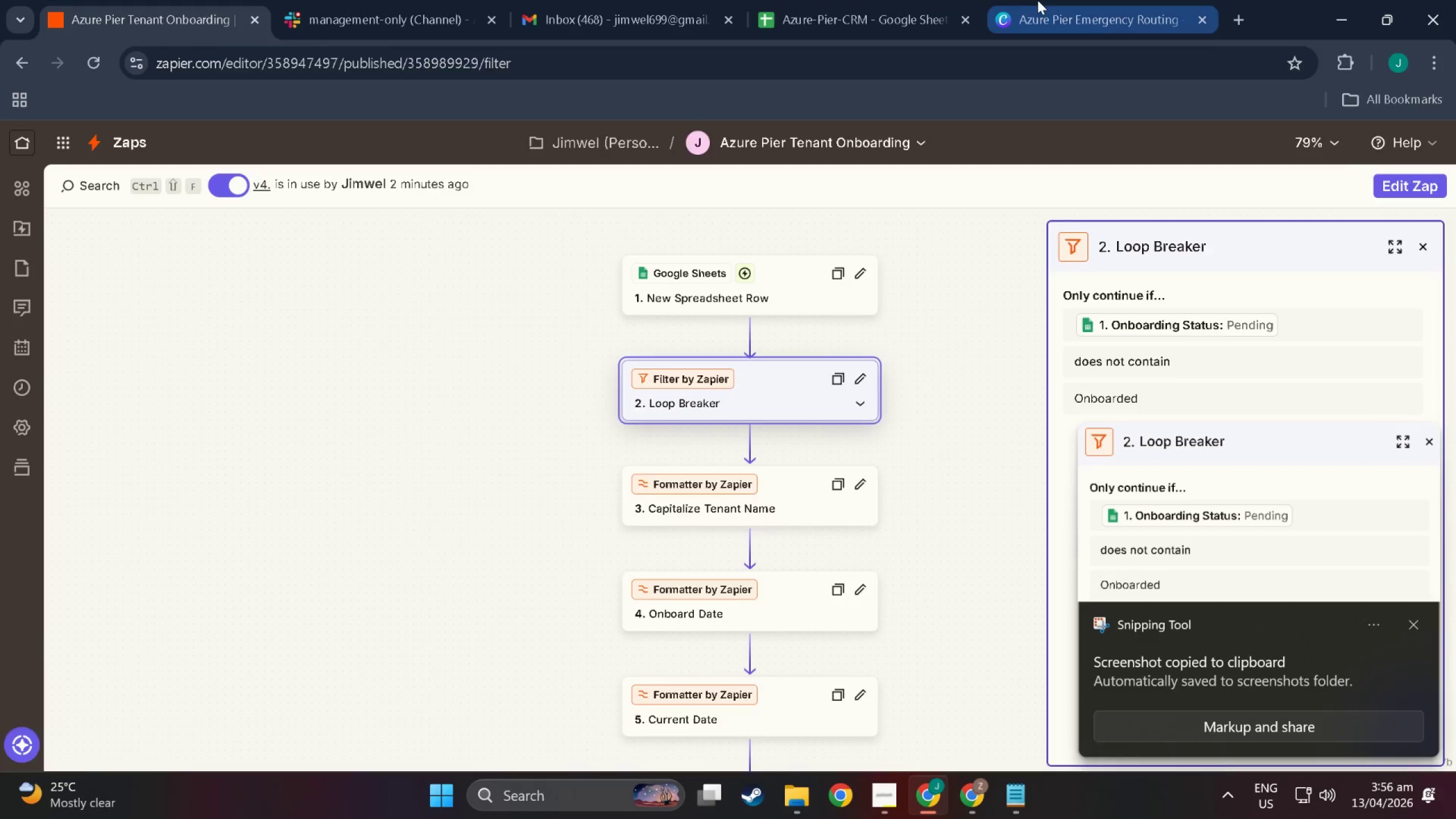 
left_click([1046, 0])
 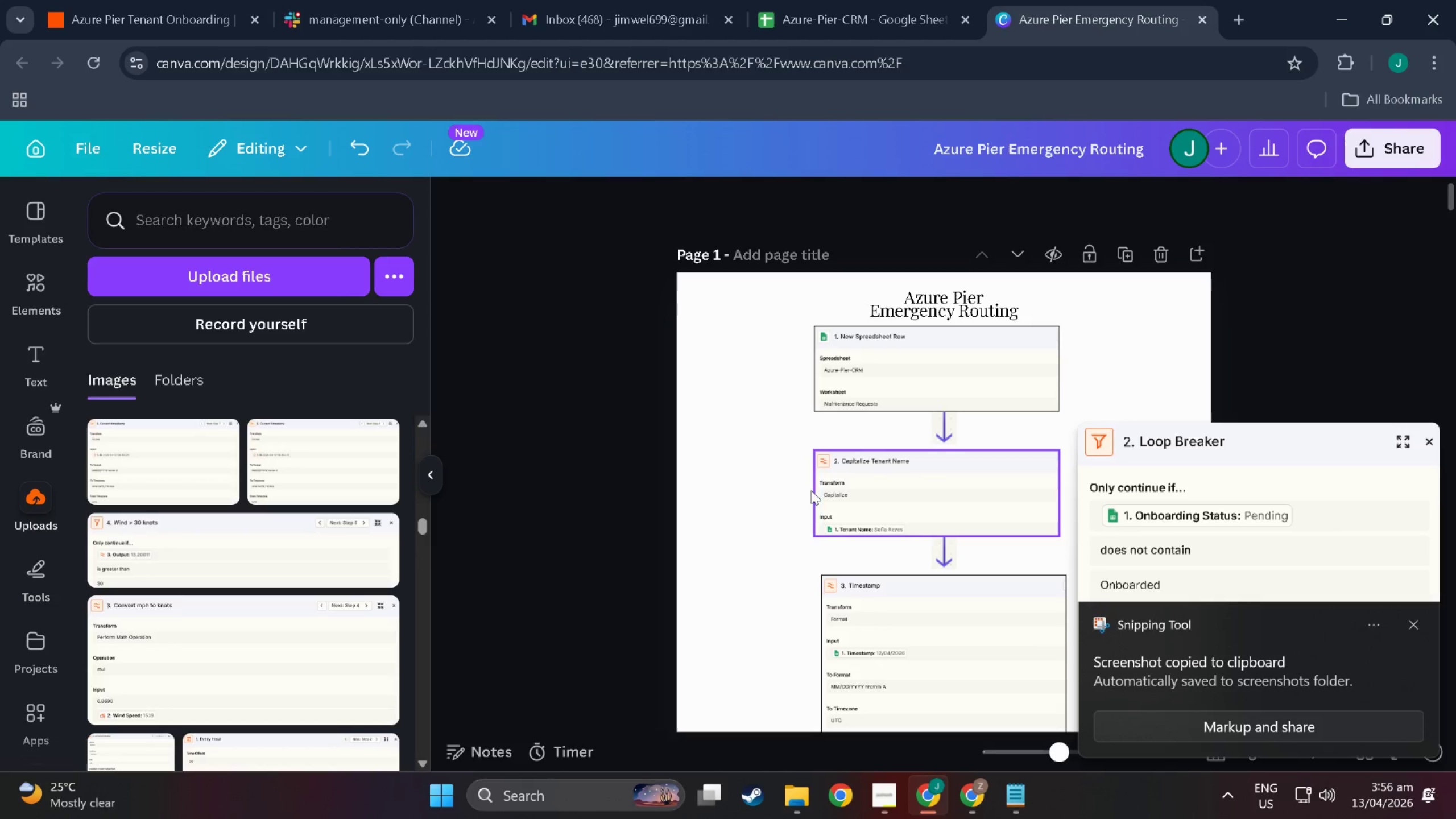 
hold_key(key=ControlLeft, duration=0.61)
 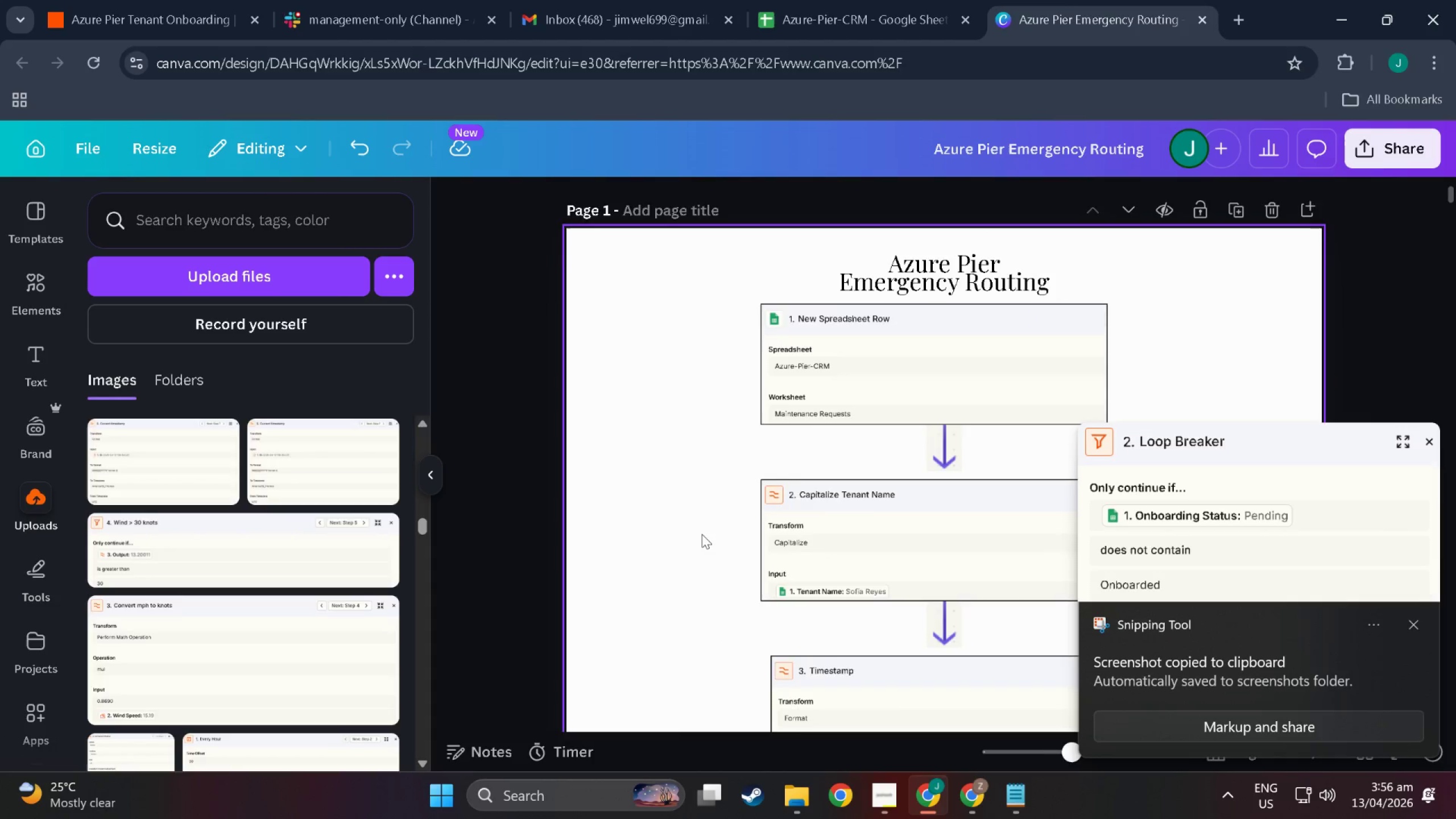 
hold_key(key=ControlLeft, duration=0.59)
 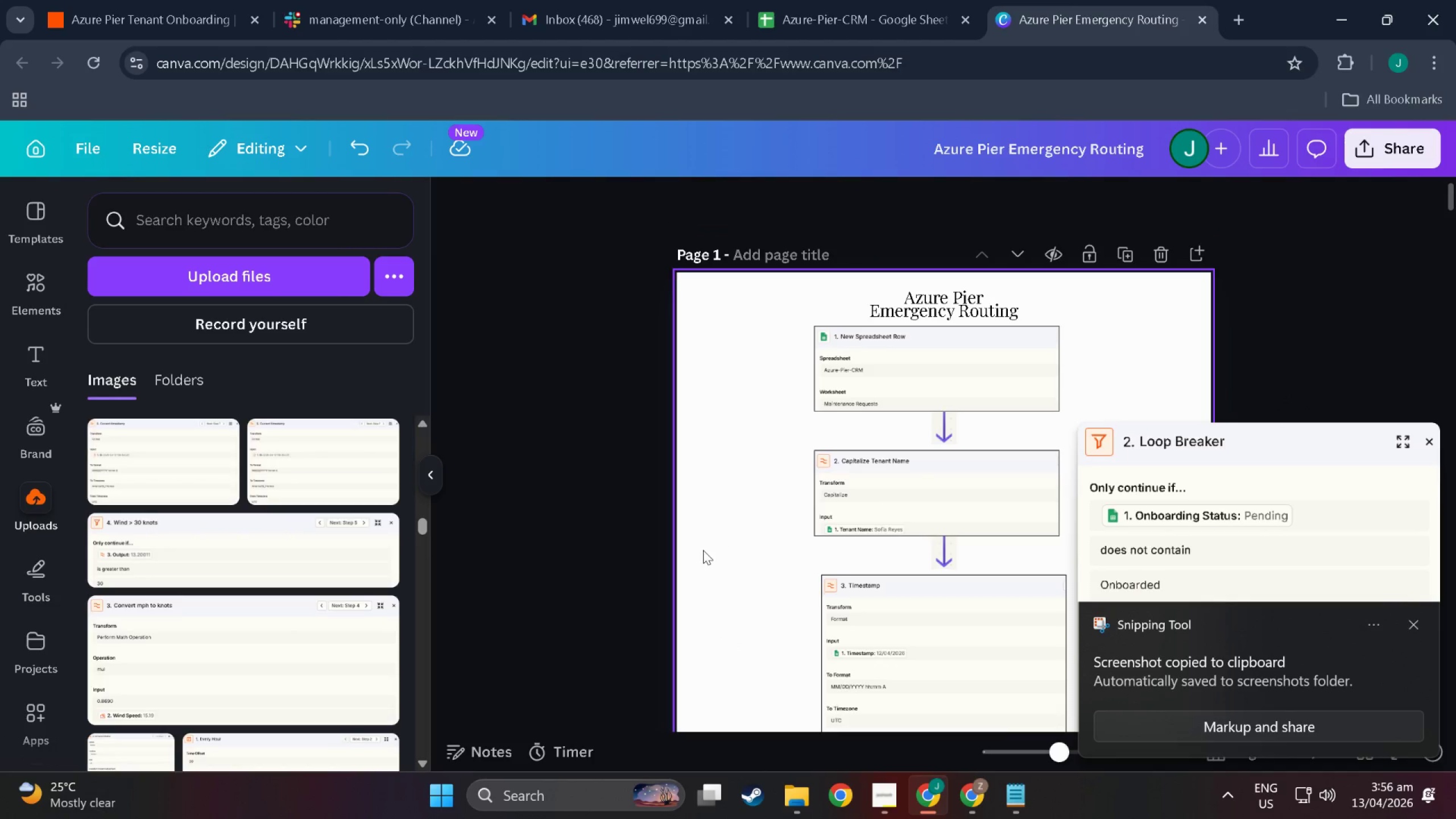 
left_click([703, 550])
 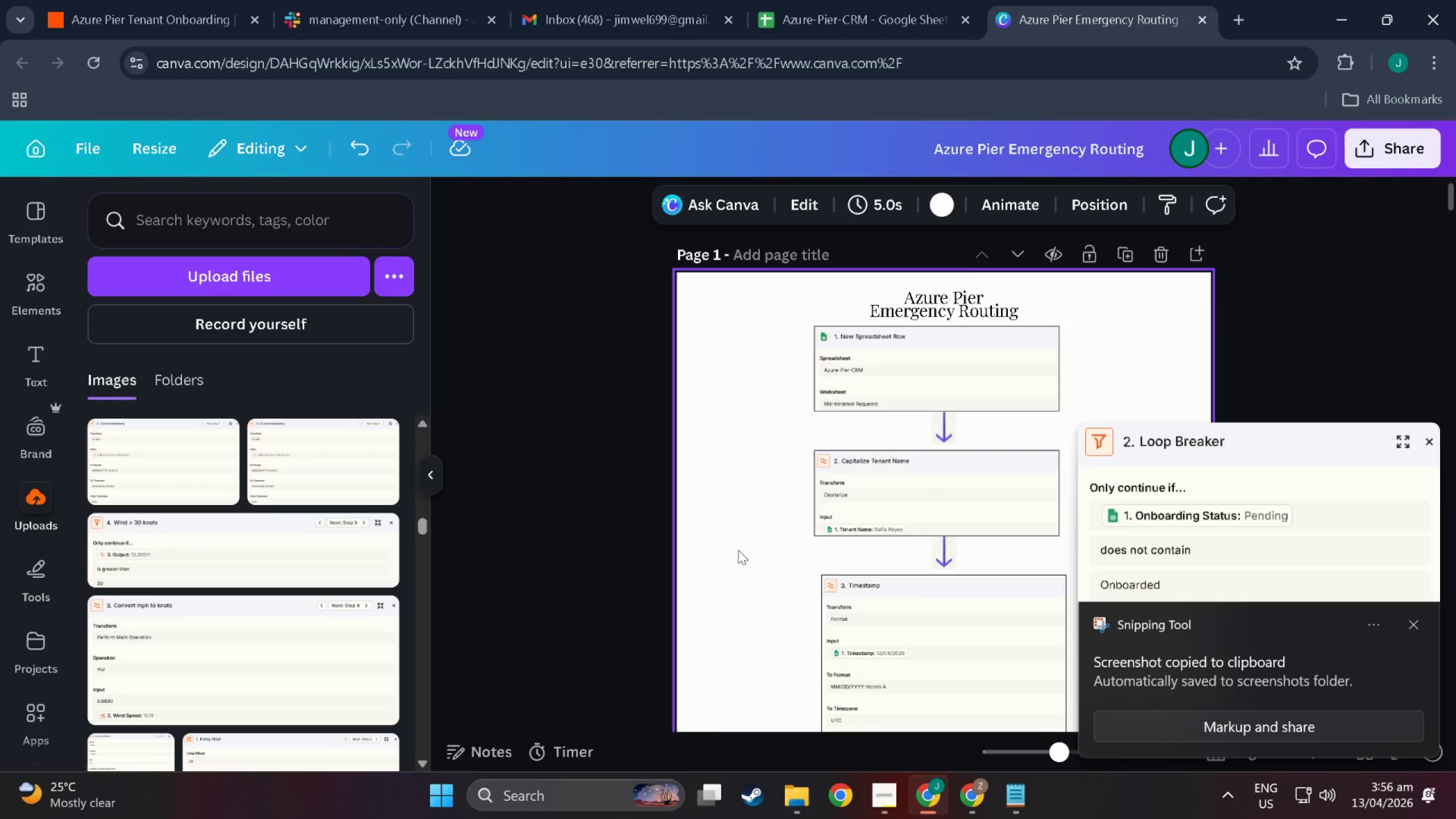 
scroll: coordinate [702, 534], scroll_direction: none, amount: 0.0
 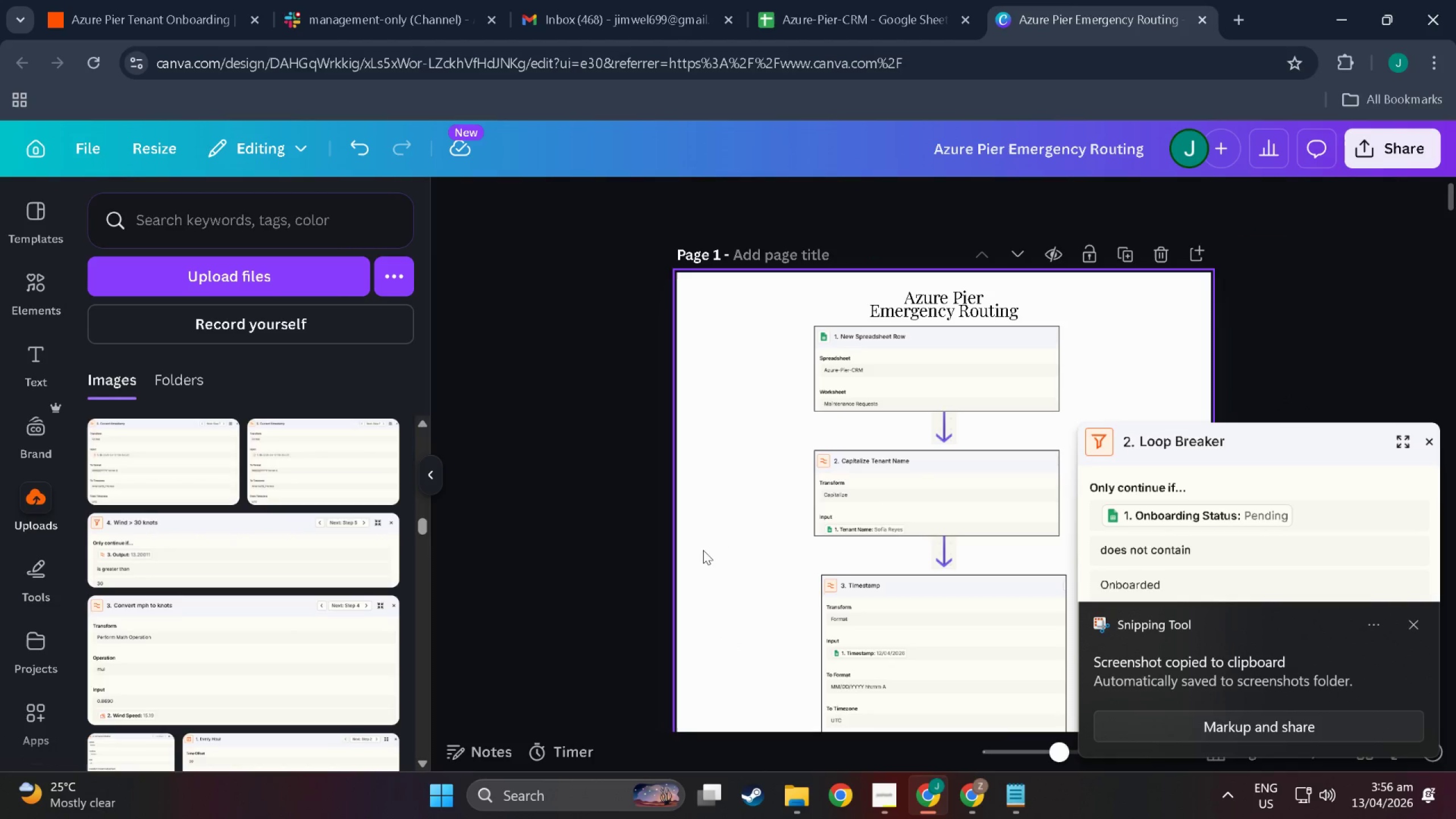 
scroll: coordinate [759, 507], scroll_direction: down, amount: 1.0
 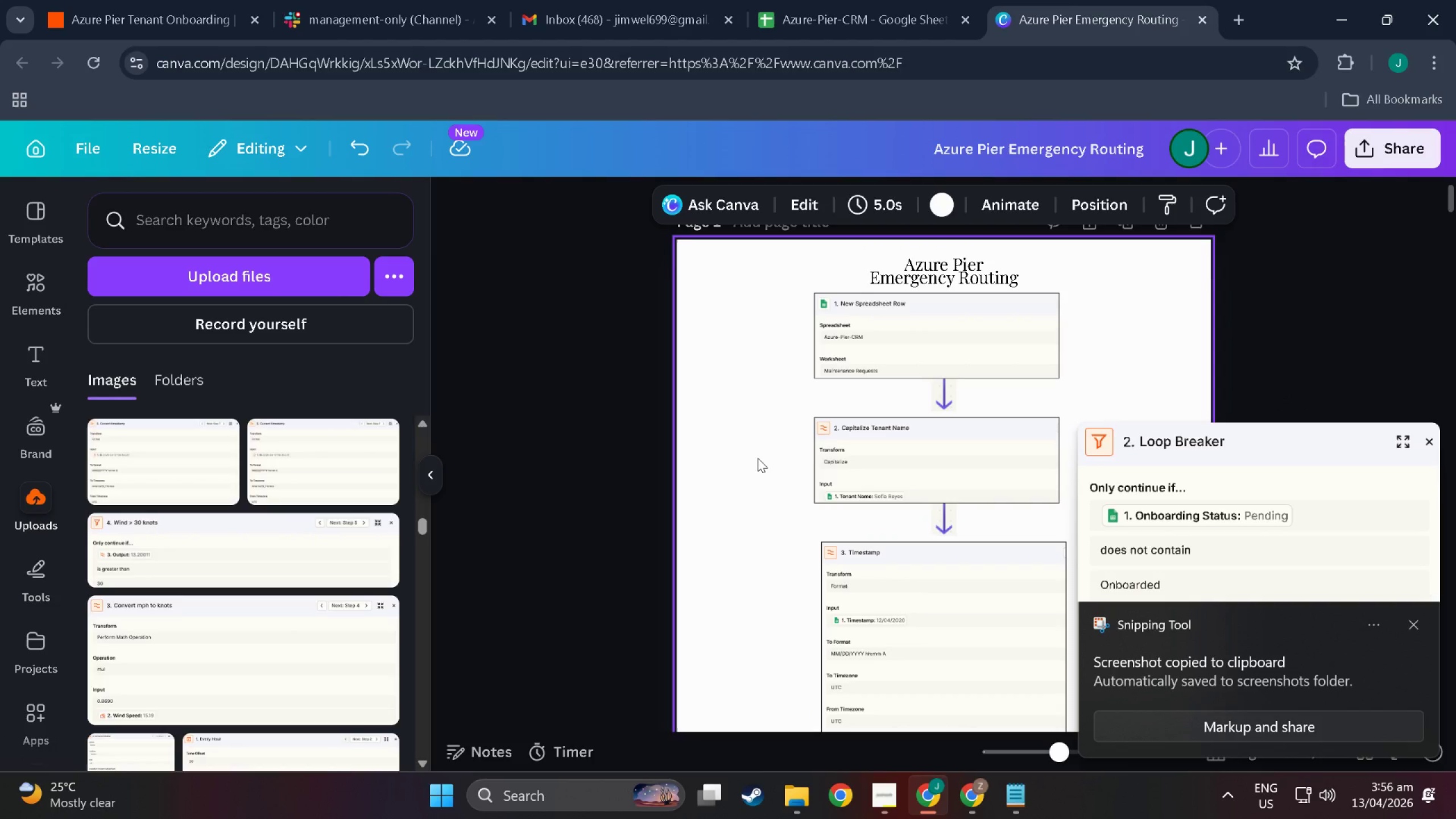 
left_click_drag(start_coordinate=[758, 458], to_coordinate=[760, 458])
 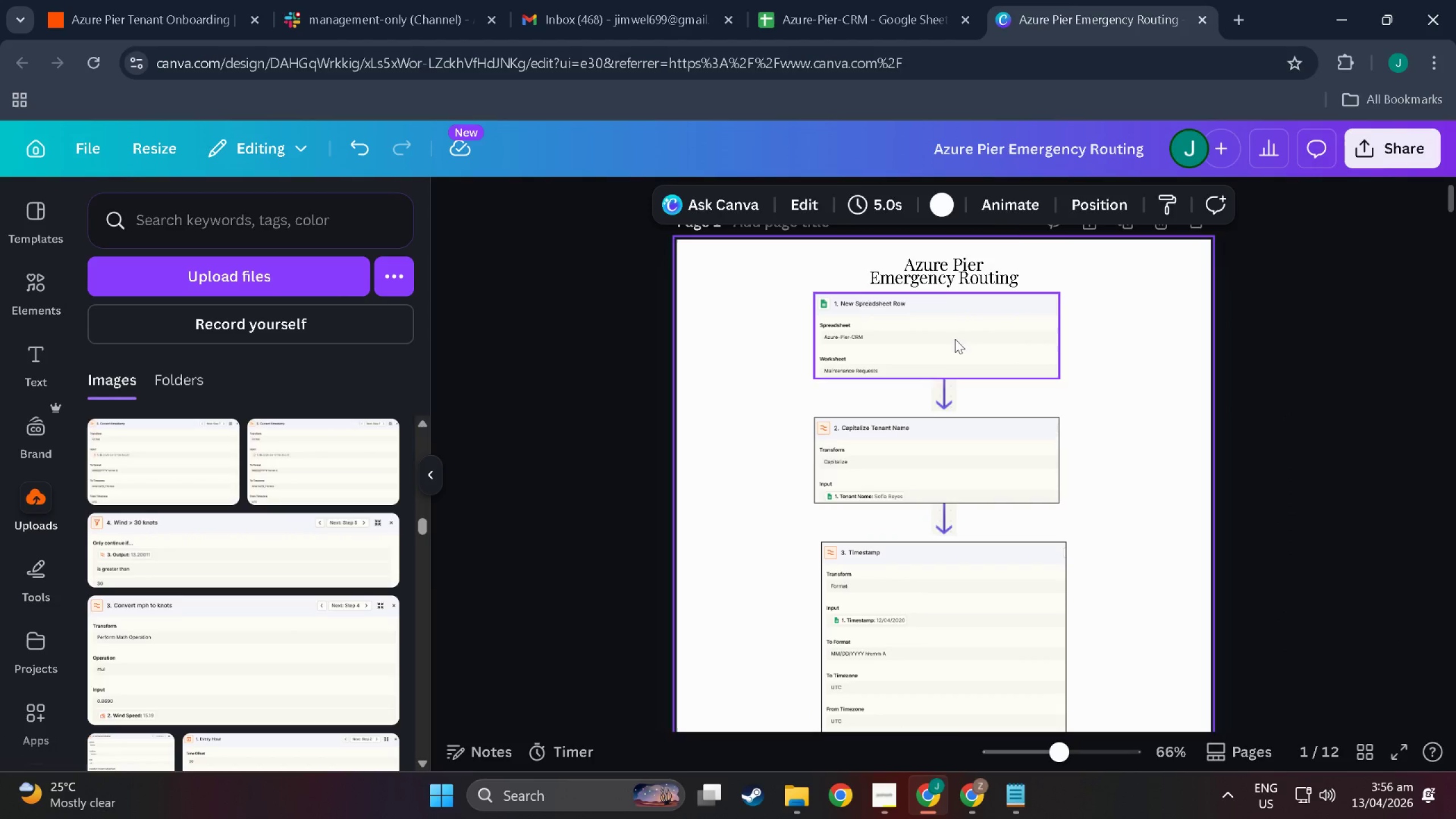 
left_click([955, 339])
 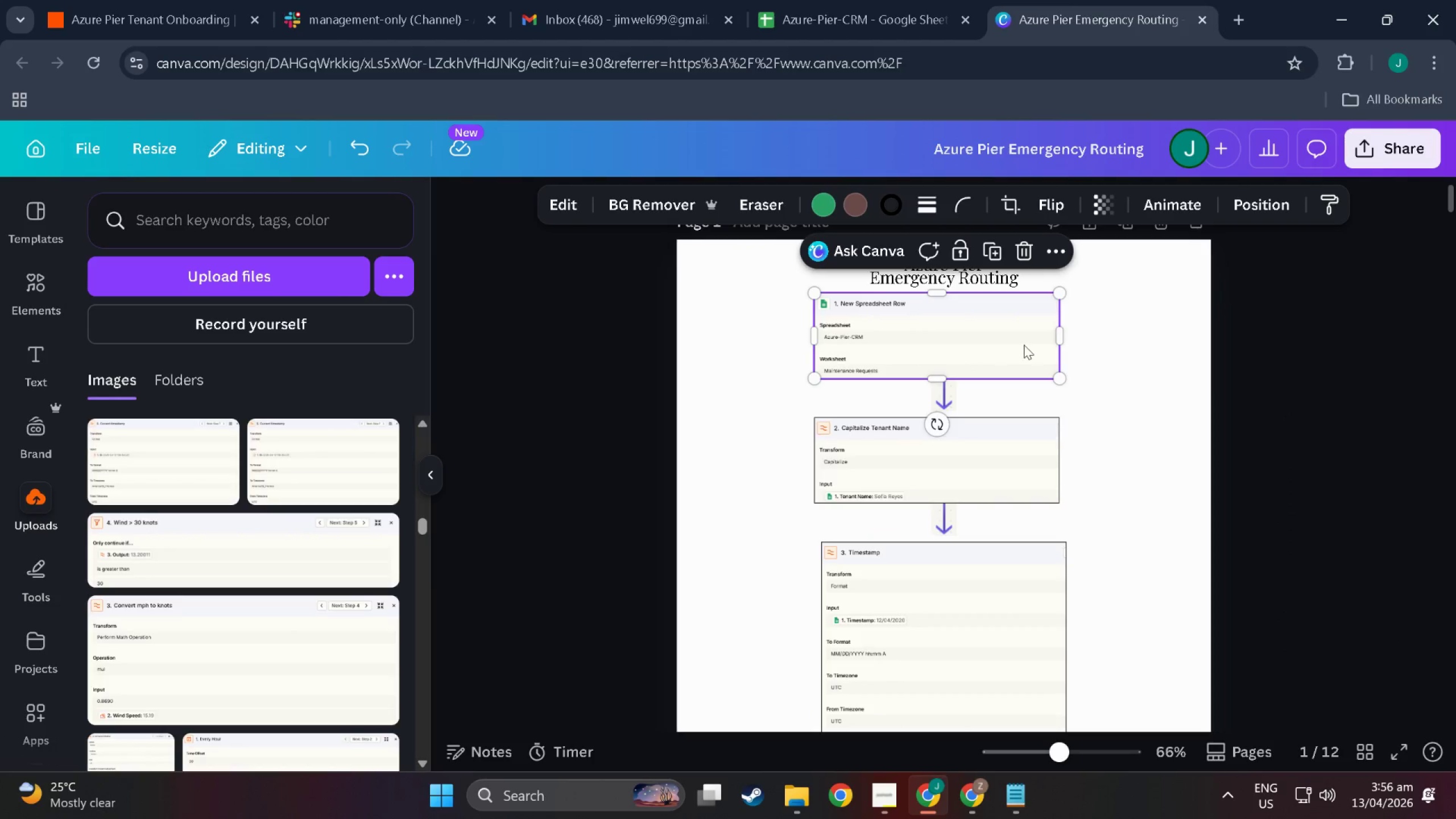 
hold_key(key=ControlLeft, duration=0.79)
 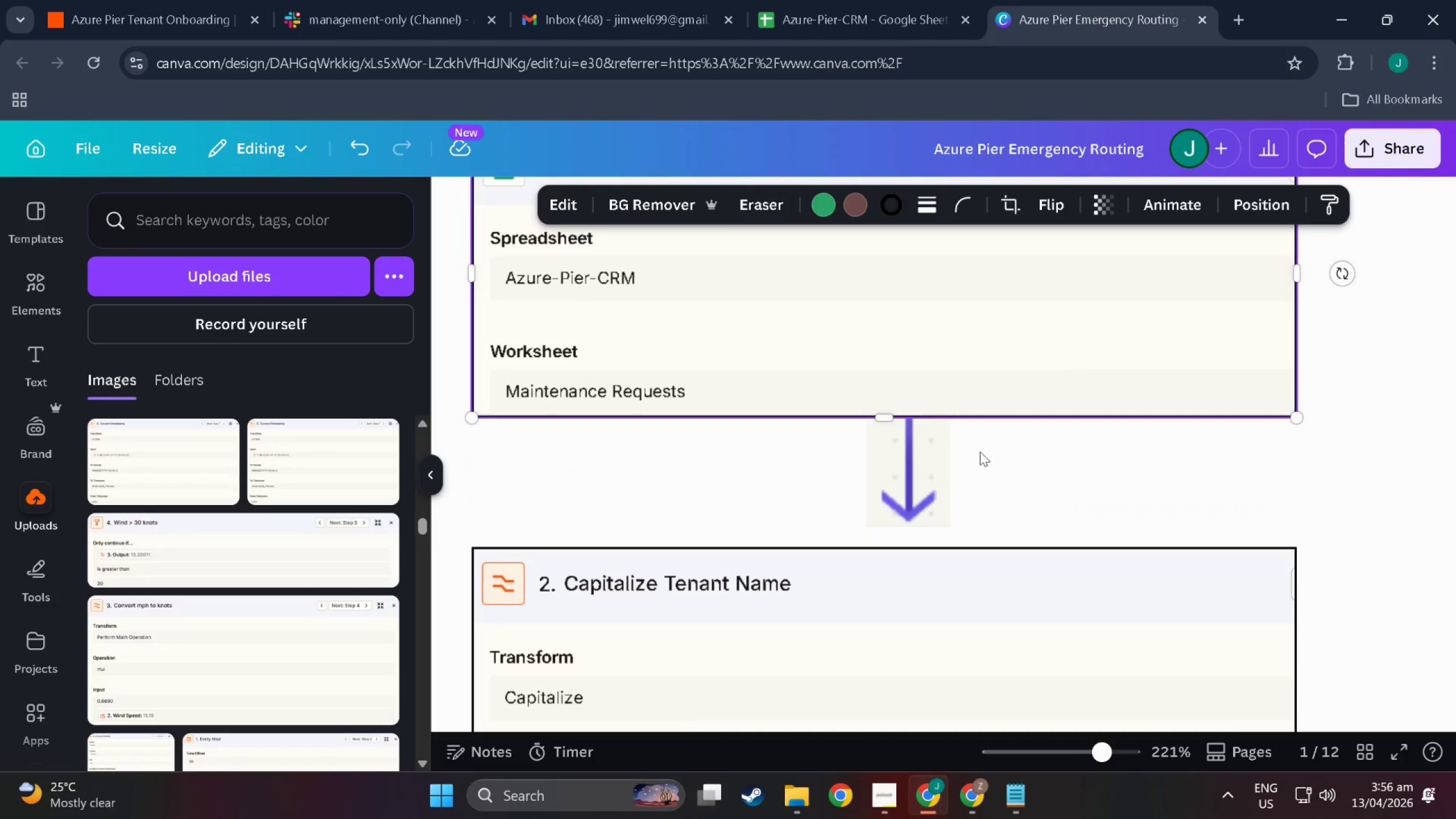 
scroll: coordinate [981, 372], scroll_direction: up, amount: 10.0
 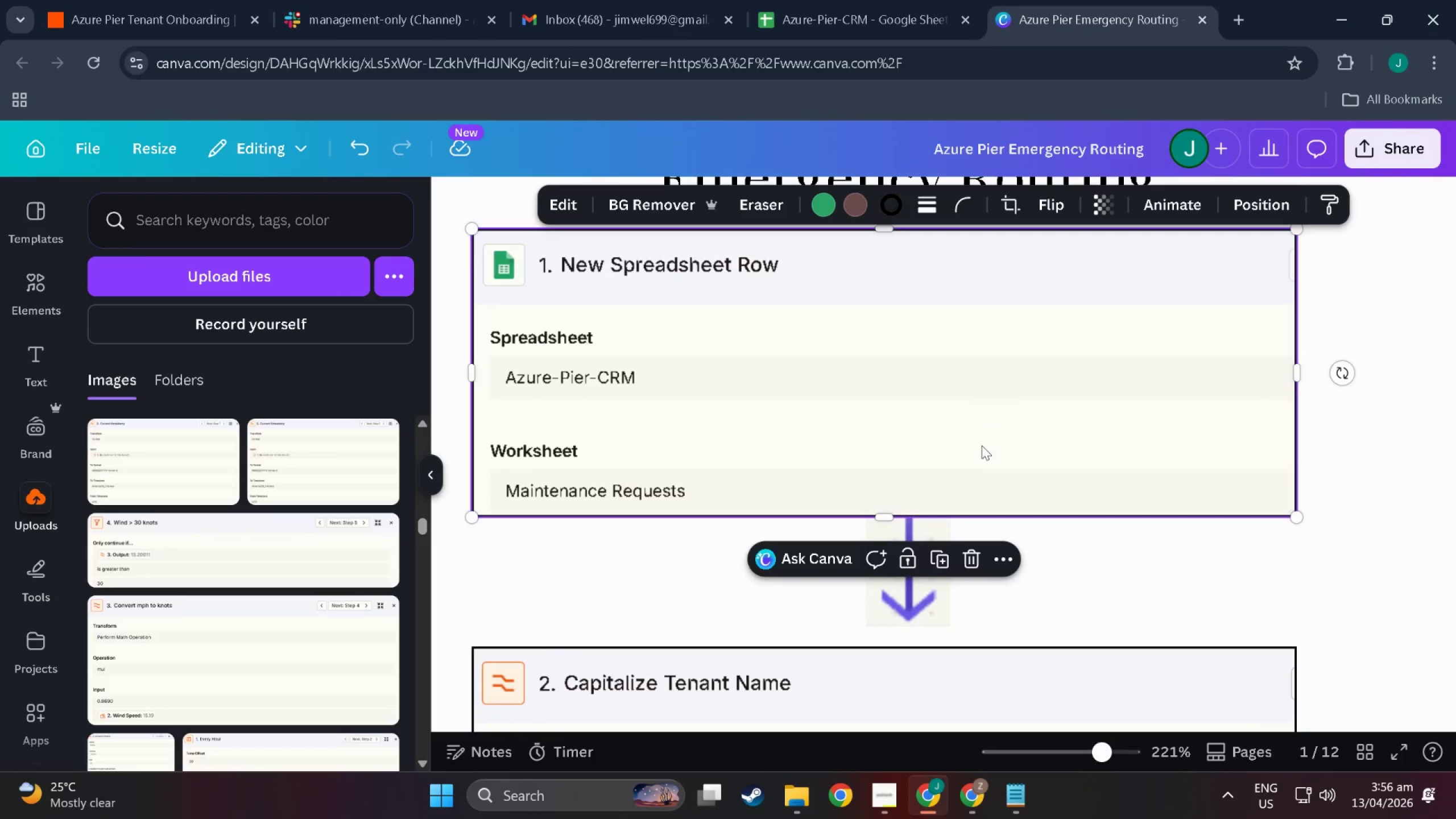 
scroll: coordinate [980, 452], scroll_direction: down, amount: 3.0
 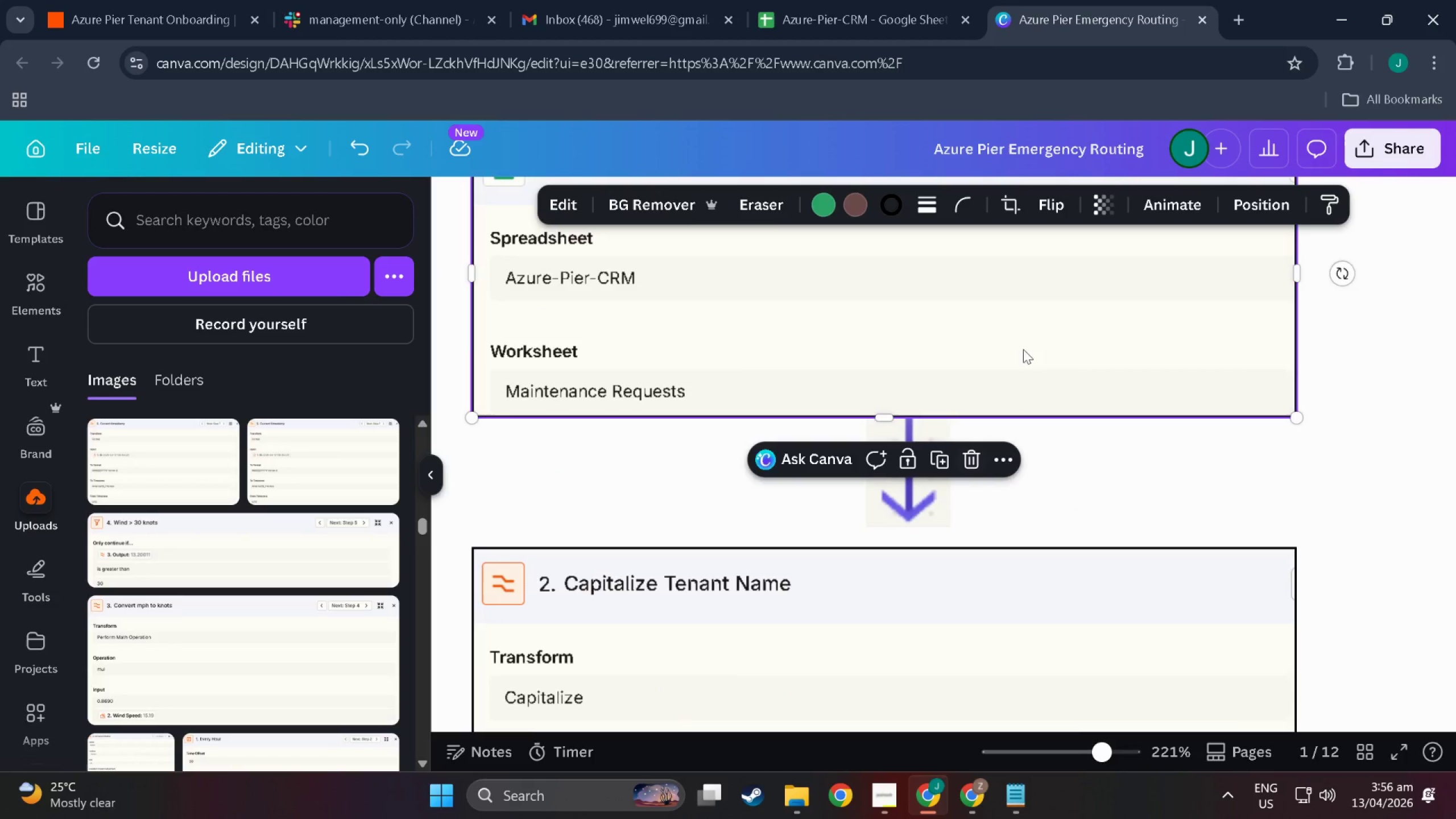 
scroll: coordinate [1072, 357], scroll_direction: up, amount: 3.0
 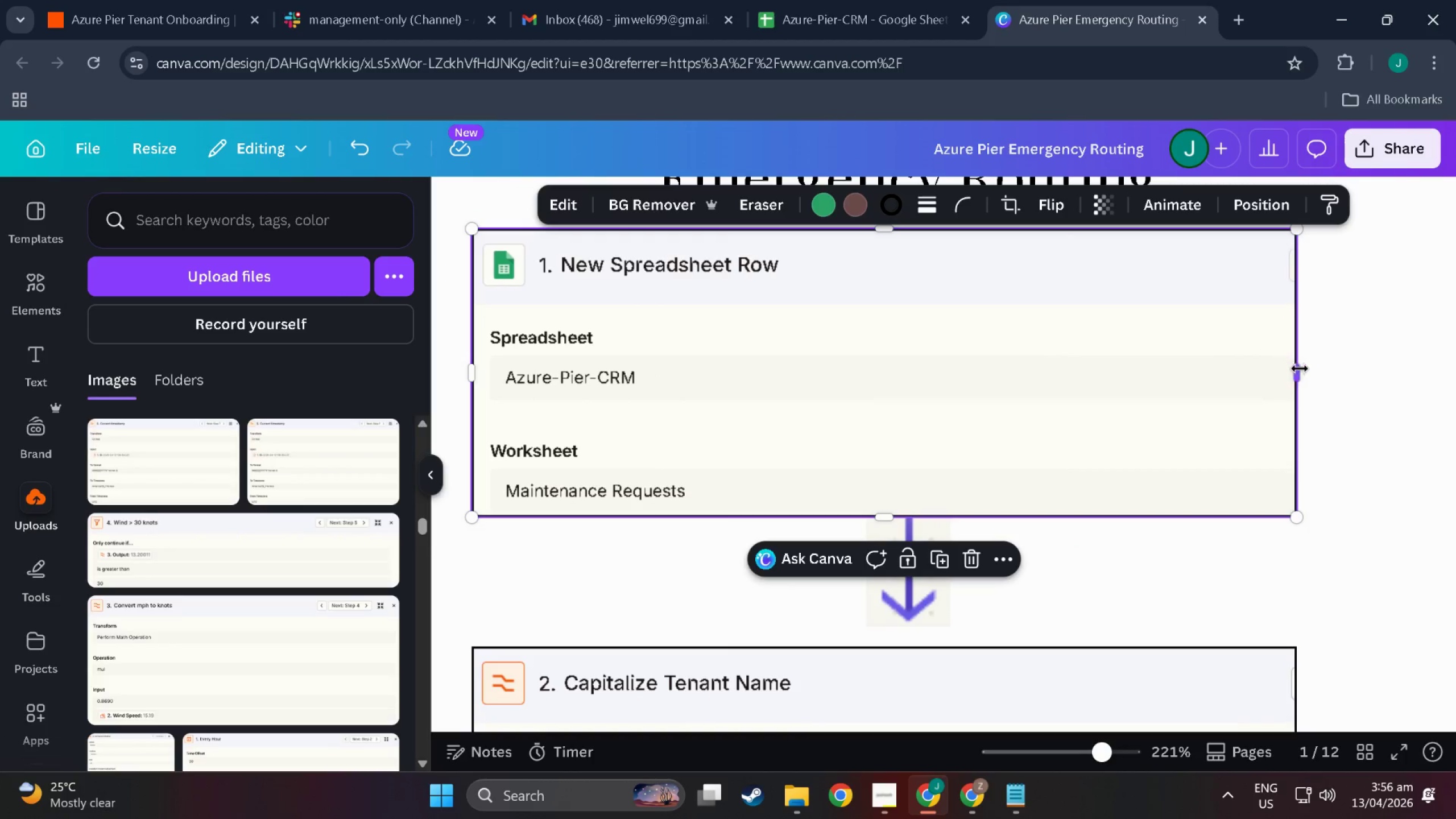 
left_click_drag(start_coordinate=[1300, 369], to_coordinate=[941, 375])
 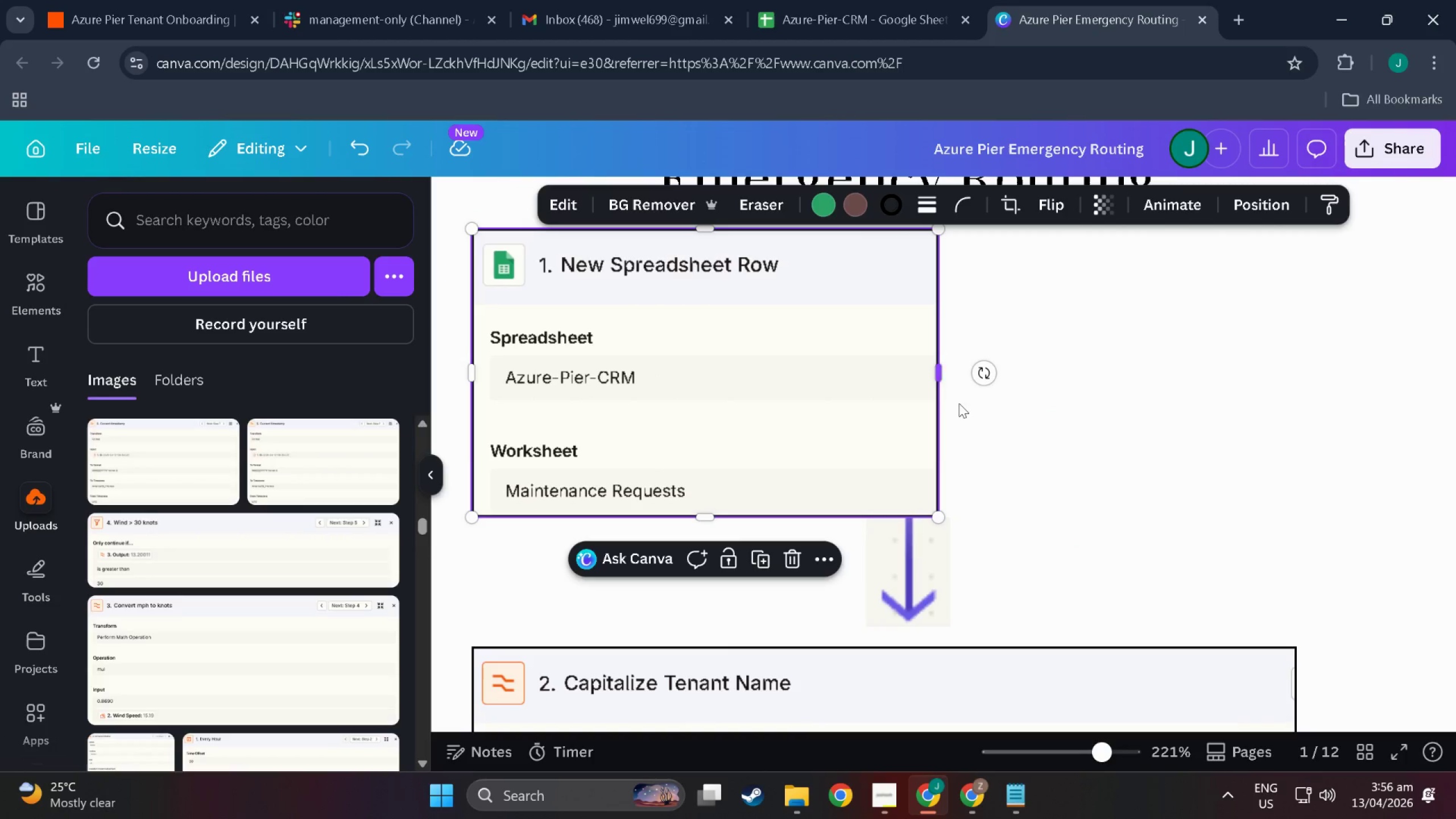 
hold_key(key=ControlLeft, duration=0.9)
scroll: coordinate [971, 420], scroll_direction: down, amount: 3.0
 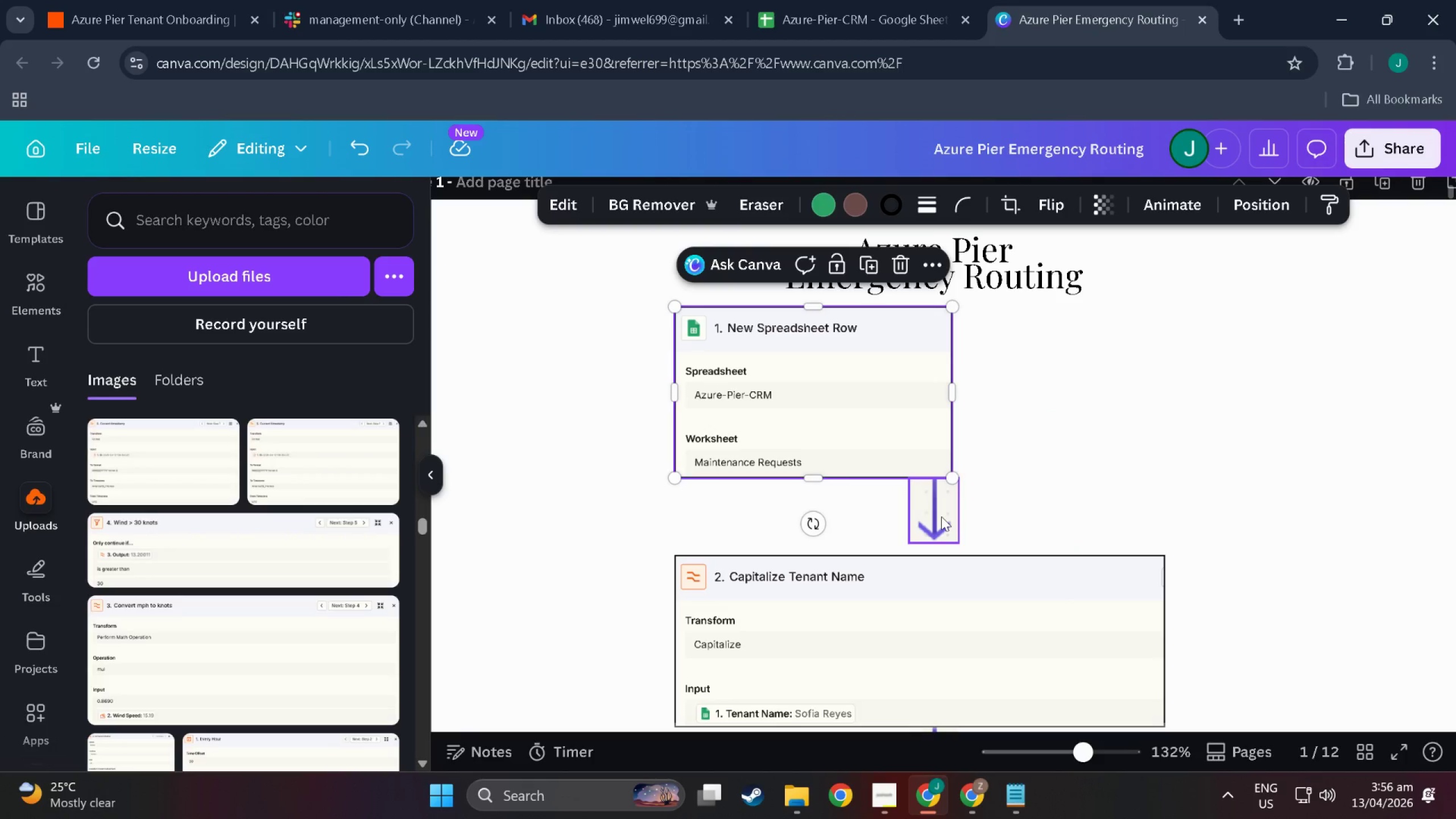 
left_click_drag(start_coordinate=[941, 516], to_coordinate=[1002, 403])
 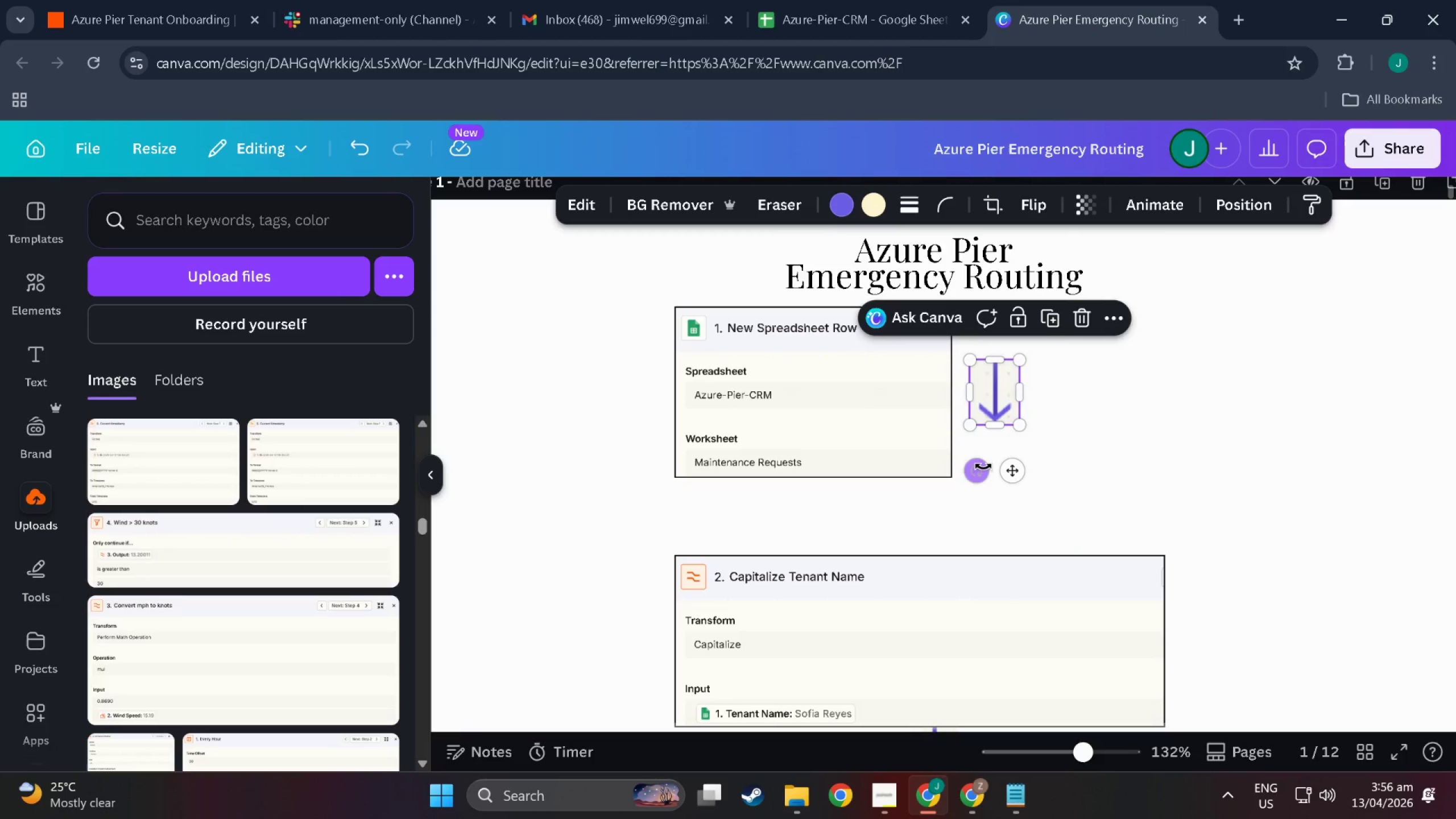 
left_click_drag(start_coordinate=[977, 470], to_coordinate=[1069, 410])
 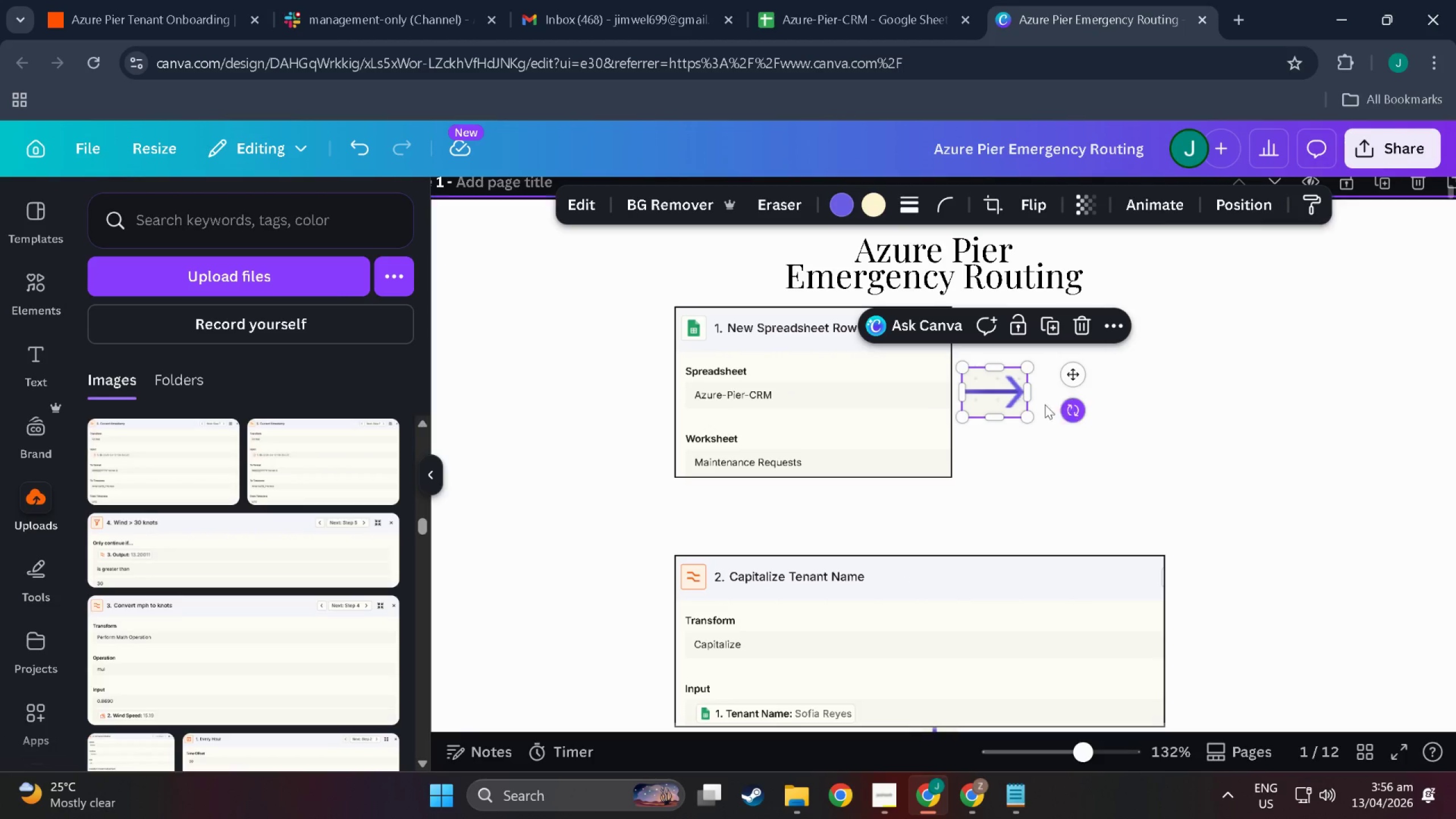 
key(Control+C)
 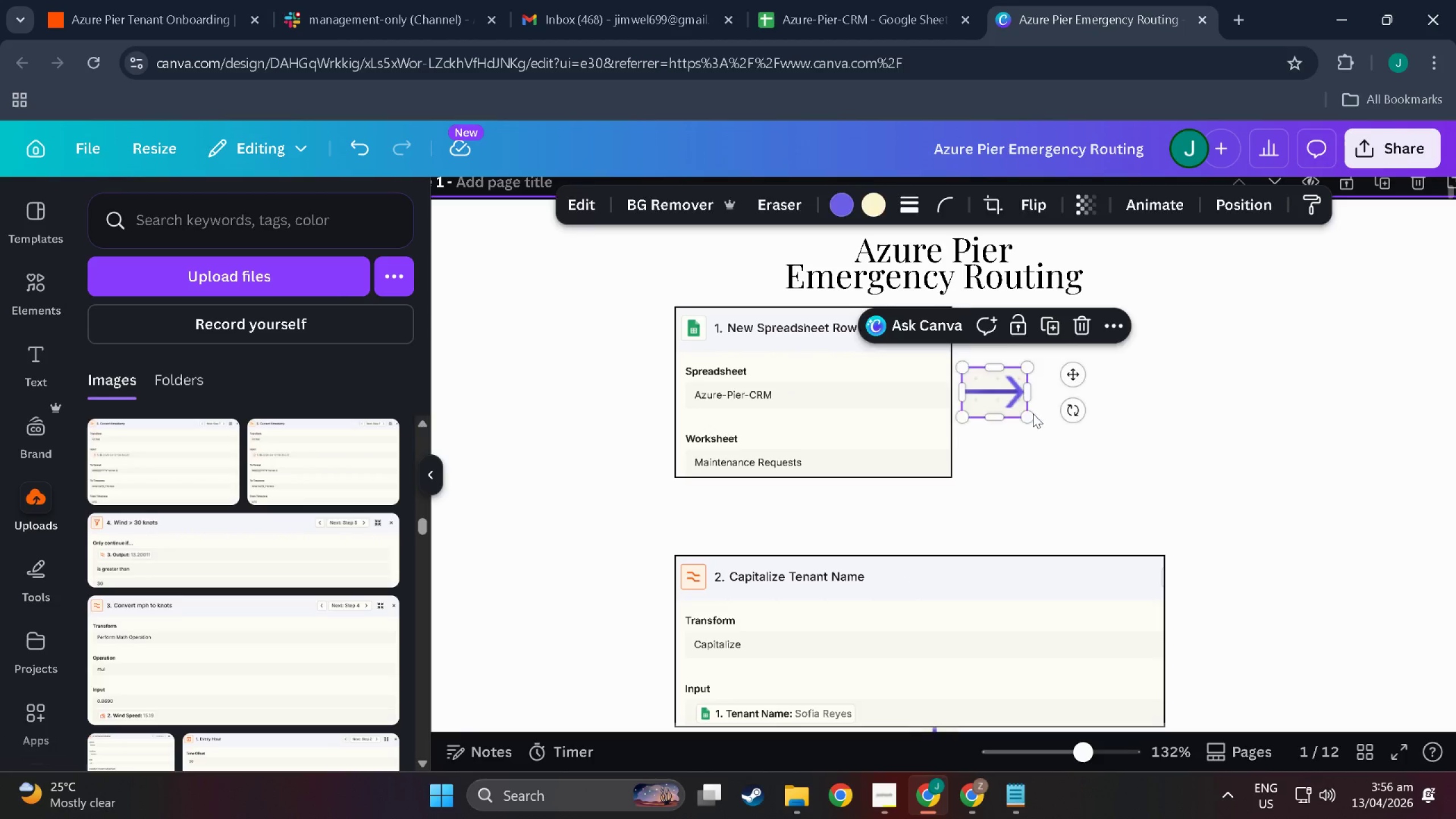 
key(Control+V)
 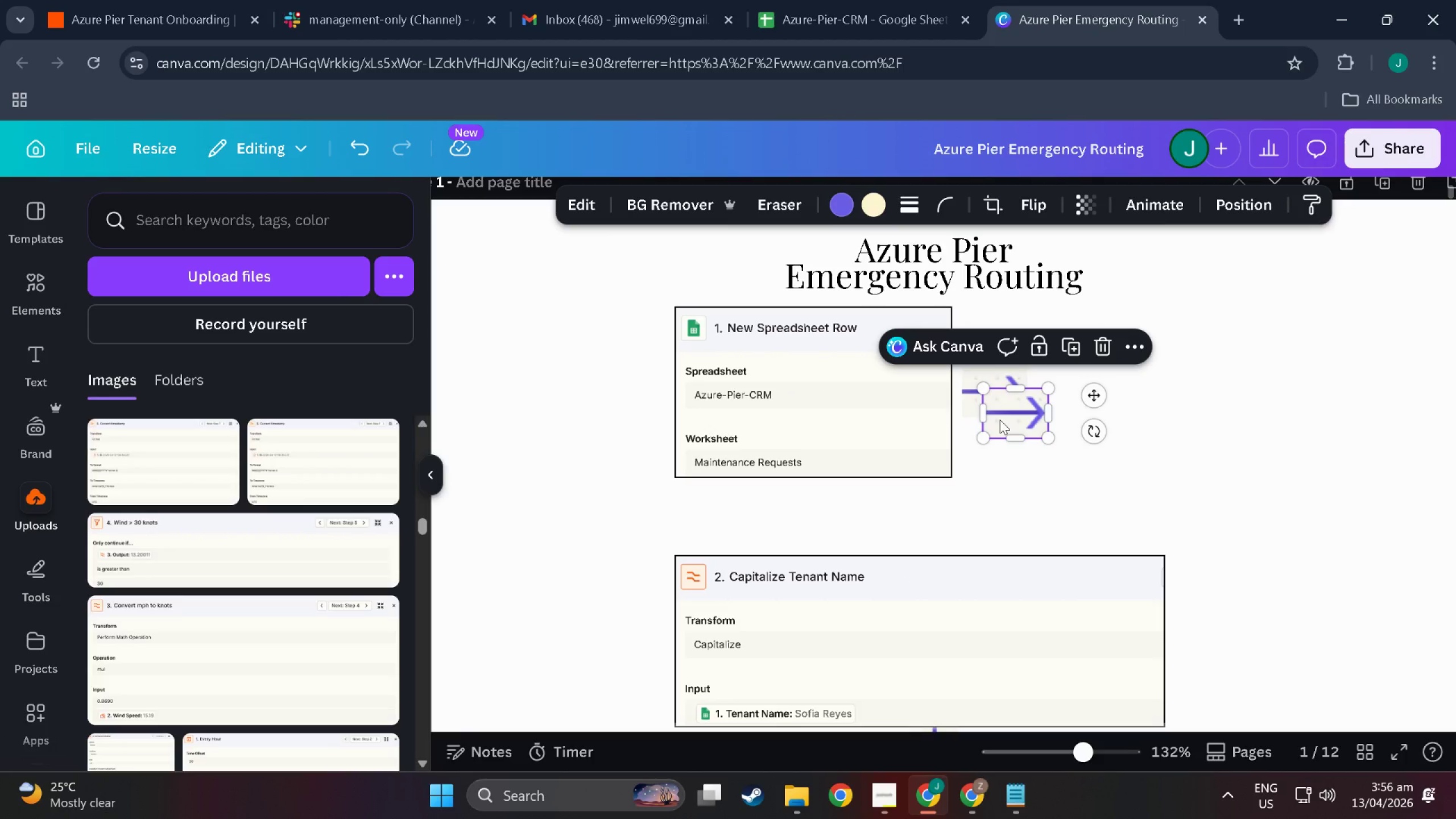 
key(Control+Z)
 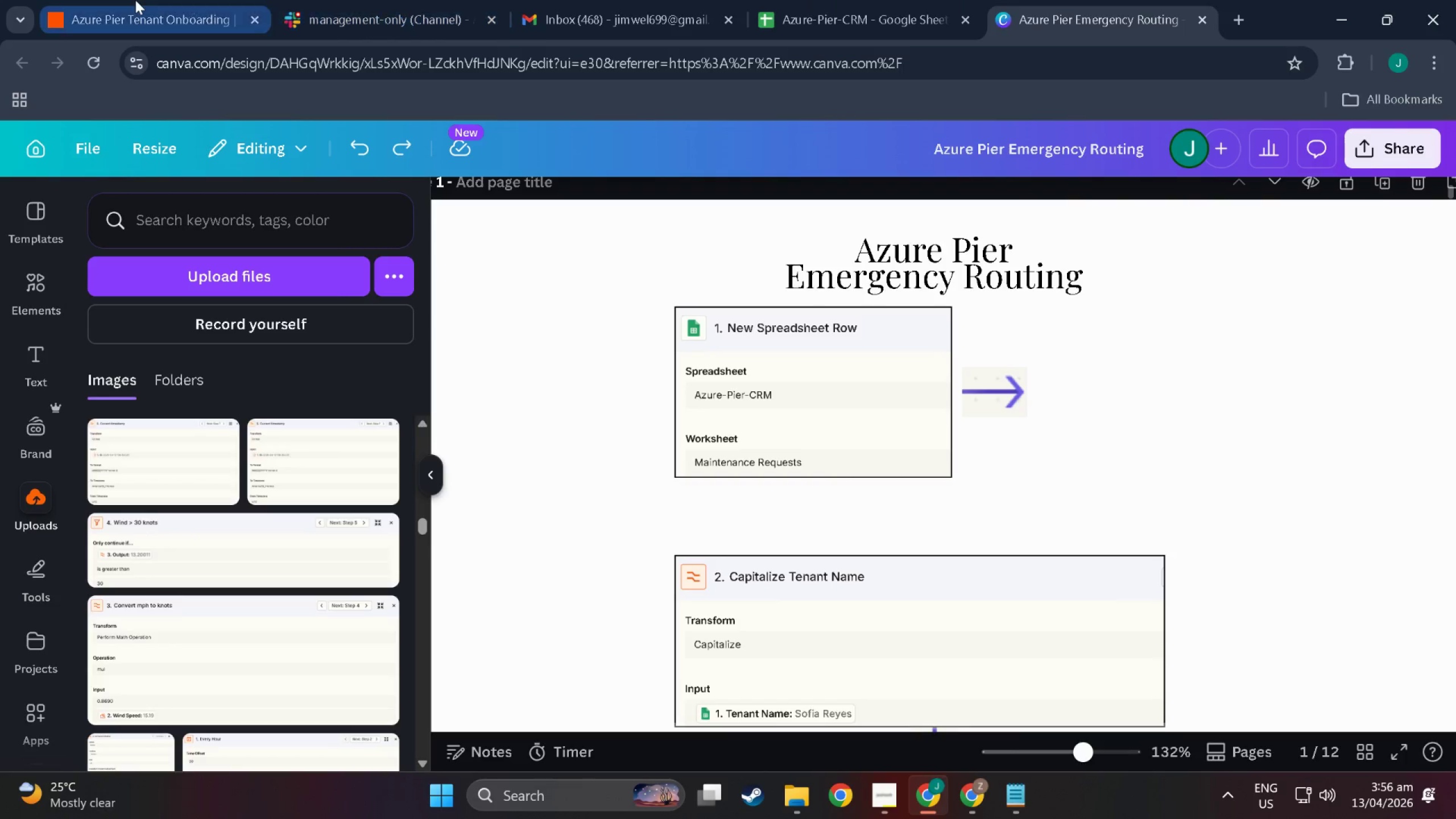 
left_click([135, 0])
 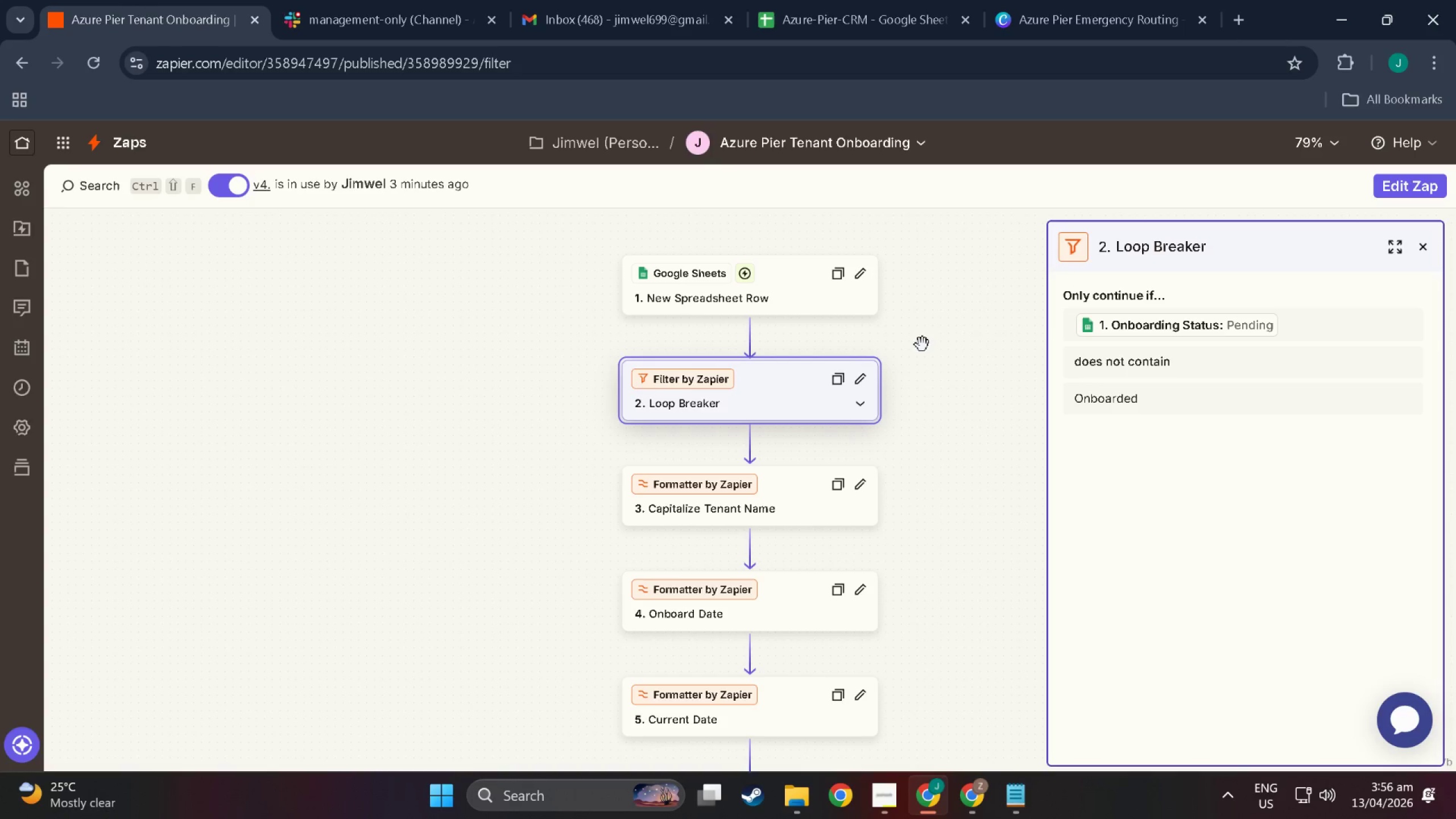 
key(Meta+MetaLeft)
 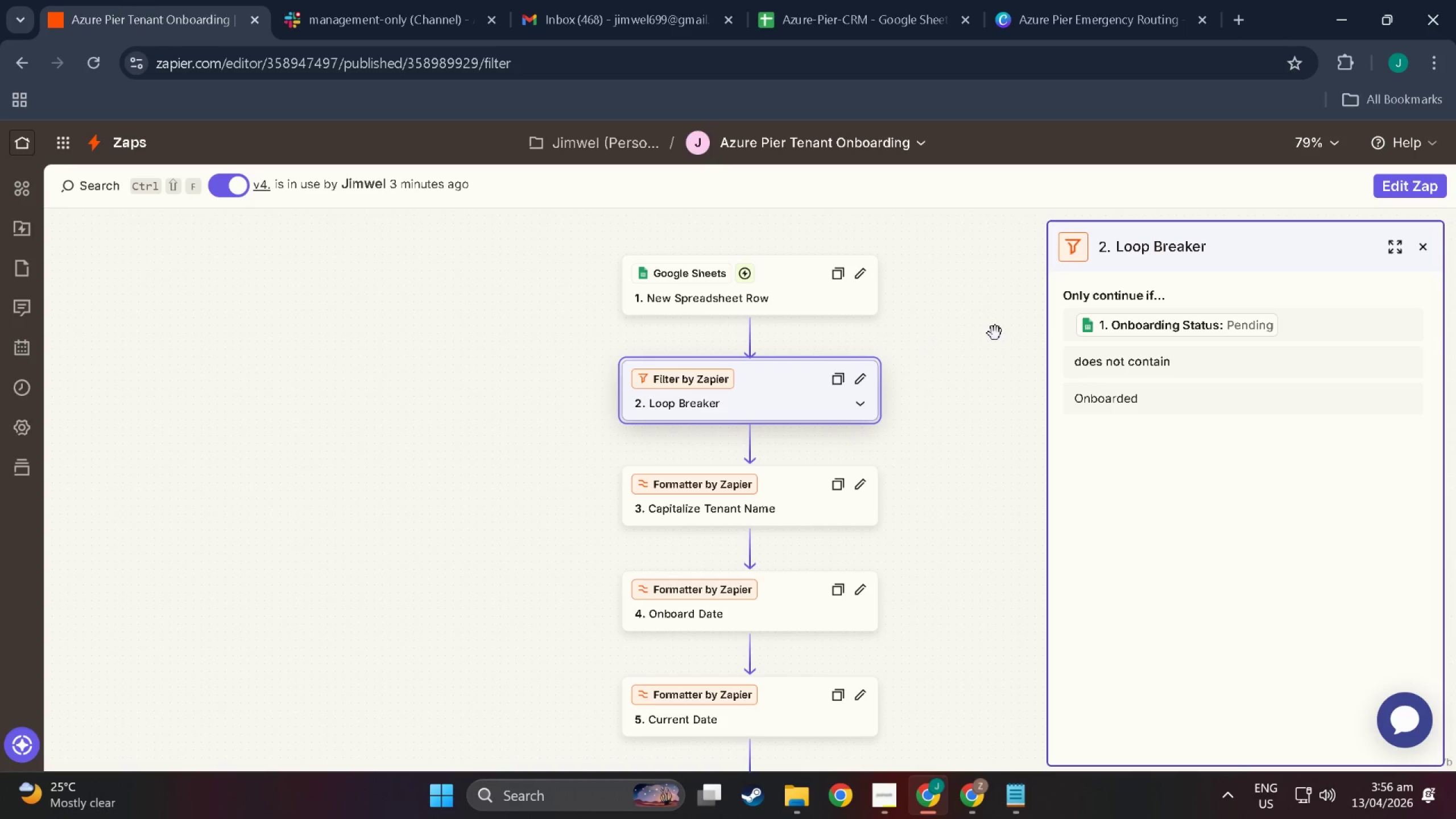 
key(Meta+Shift+ShiftLeft)
 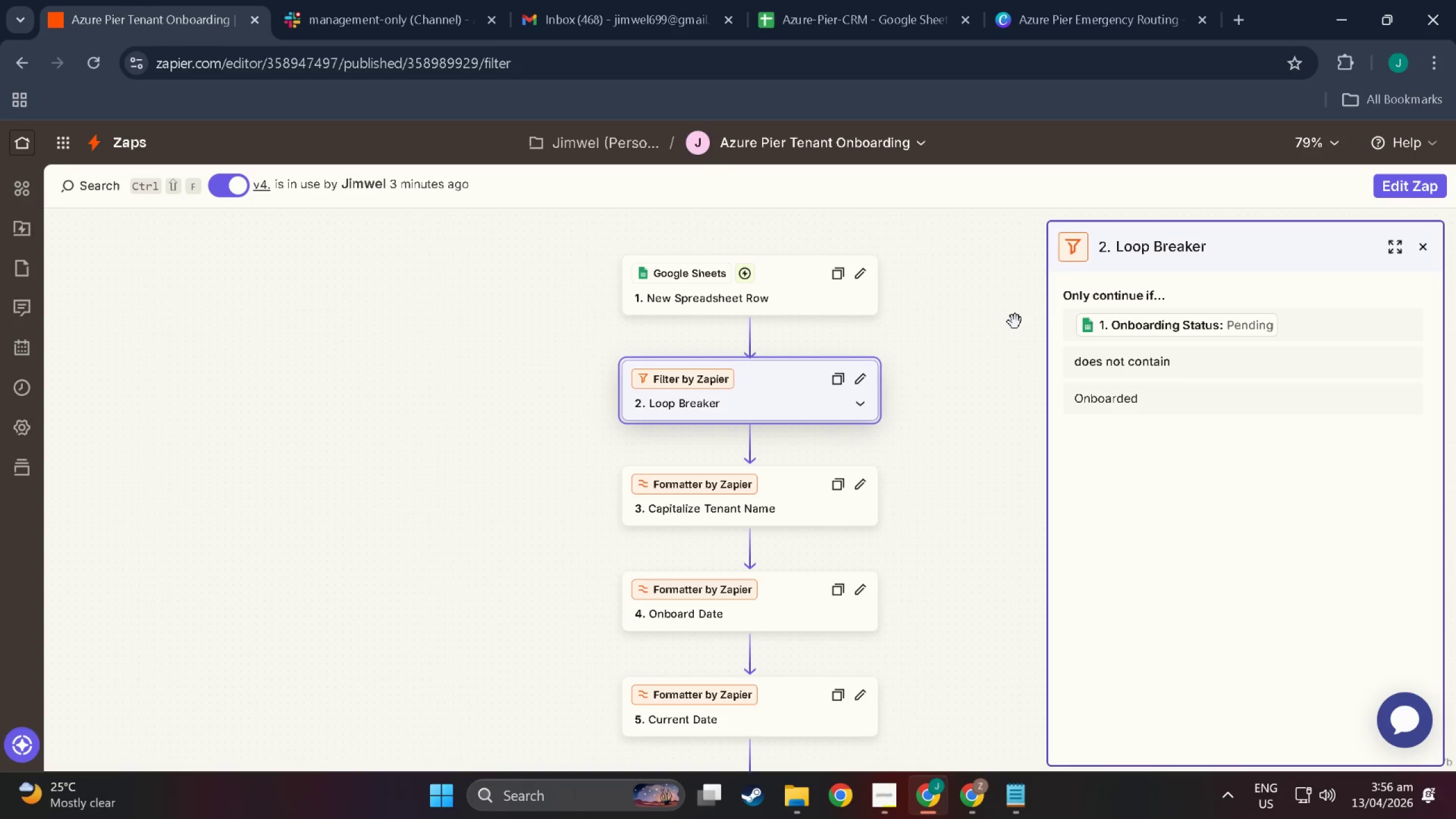 
key(Meta+Shift+S)
 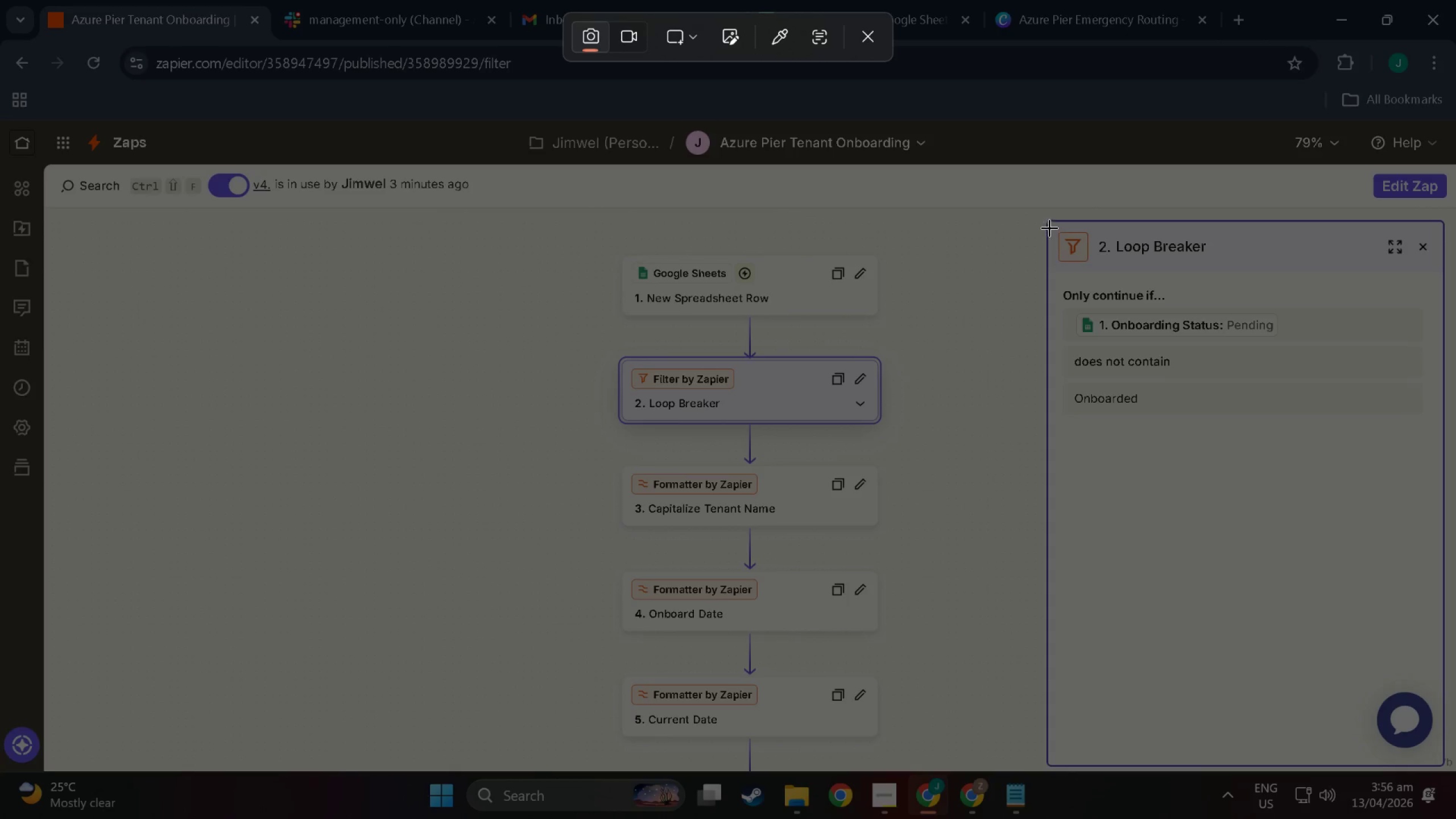 
left_click_drag(start_coordinate=[1049, 223], to_coordinate=[1443, 473])
 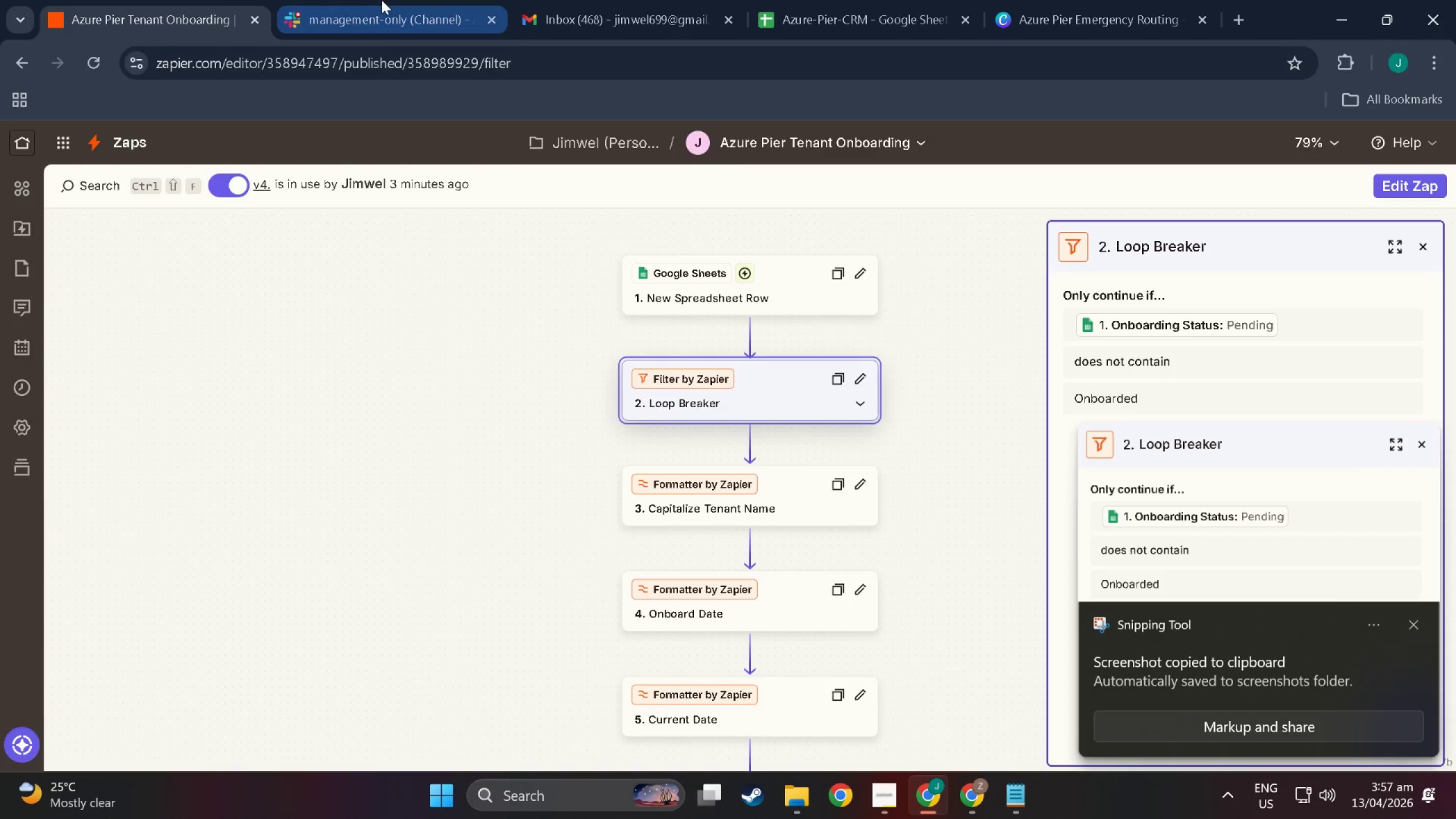 
left_click([384, 0])
 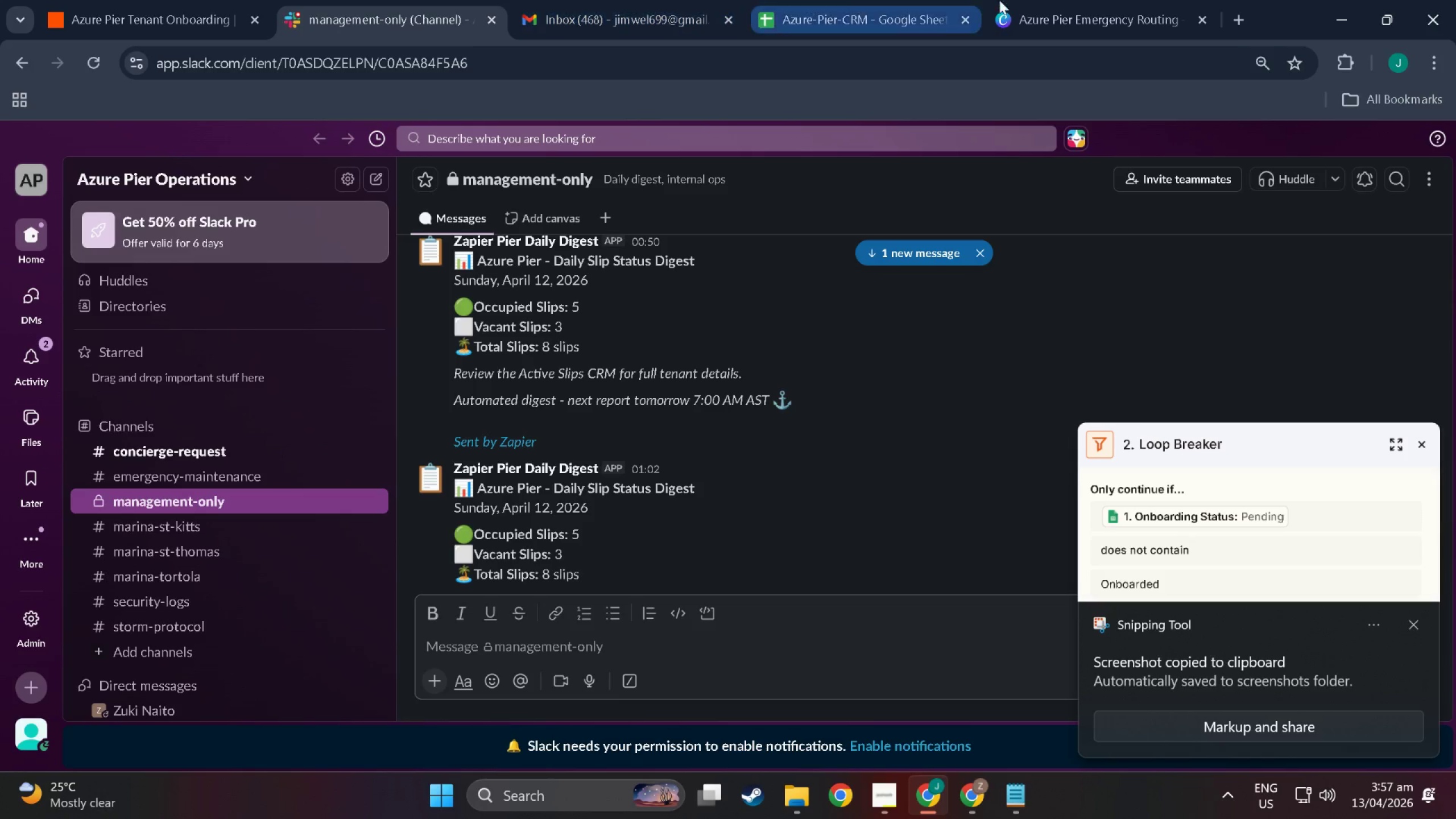 
left_click([1045, 0])
 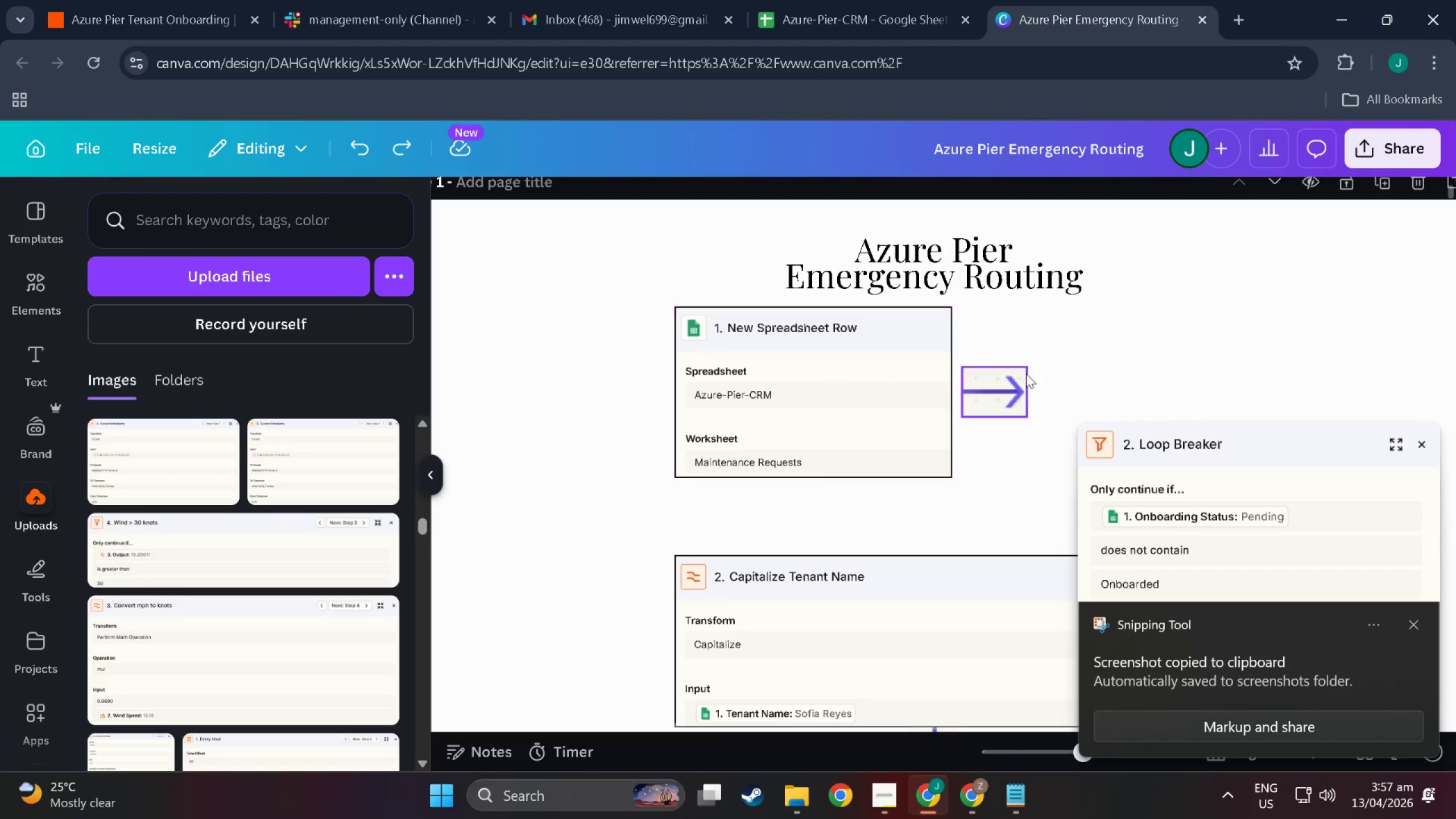 
left_click([1109, 370])
 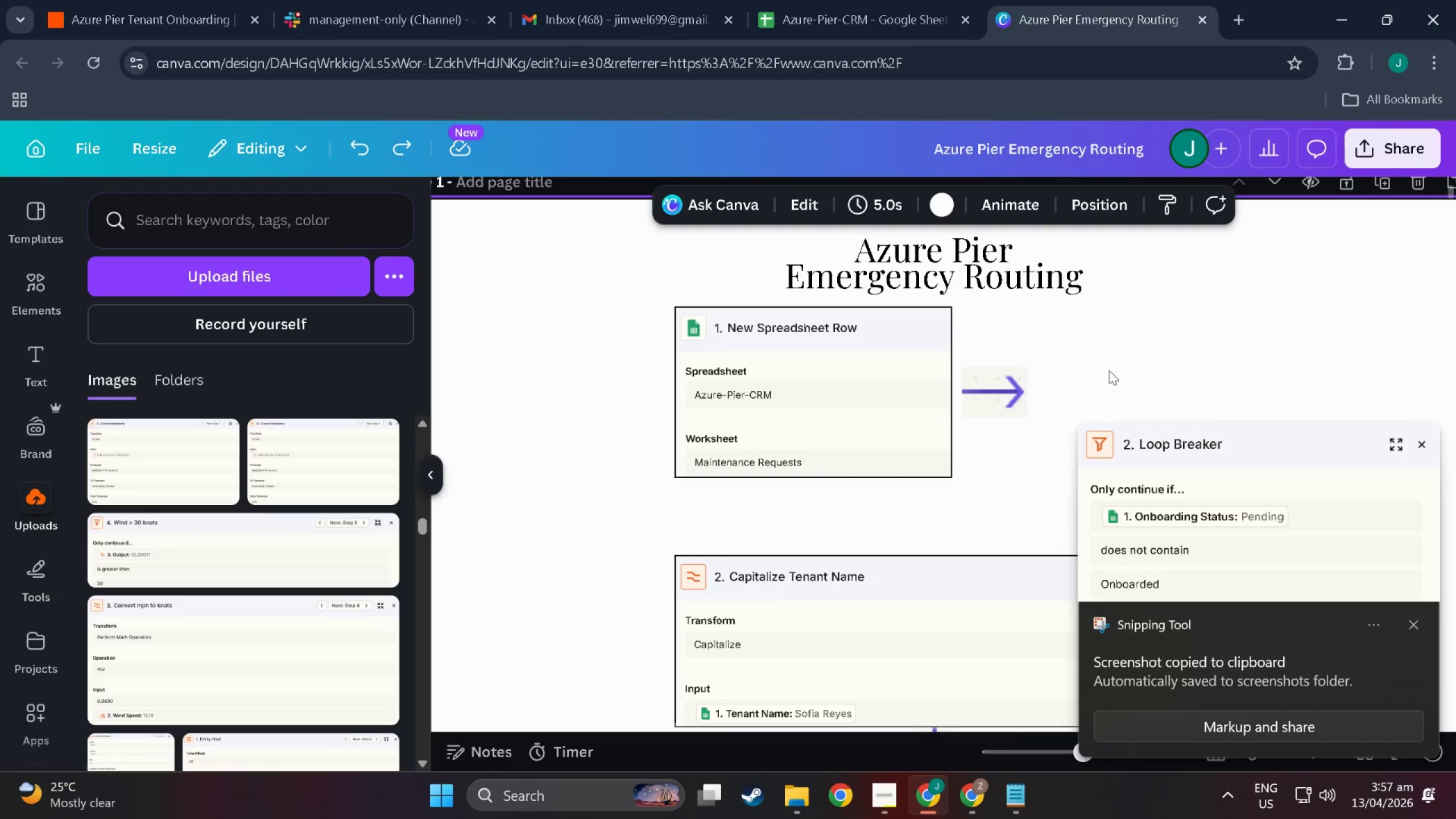 
key(Control+V)
 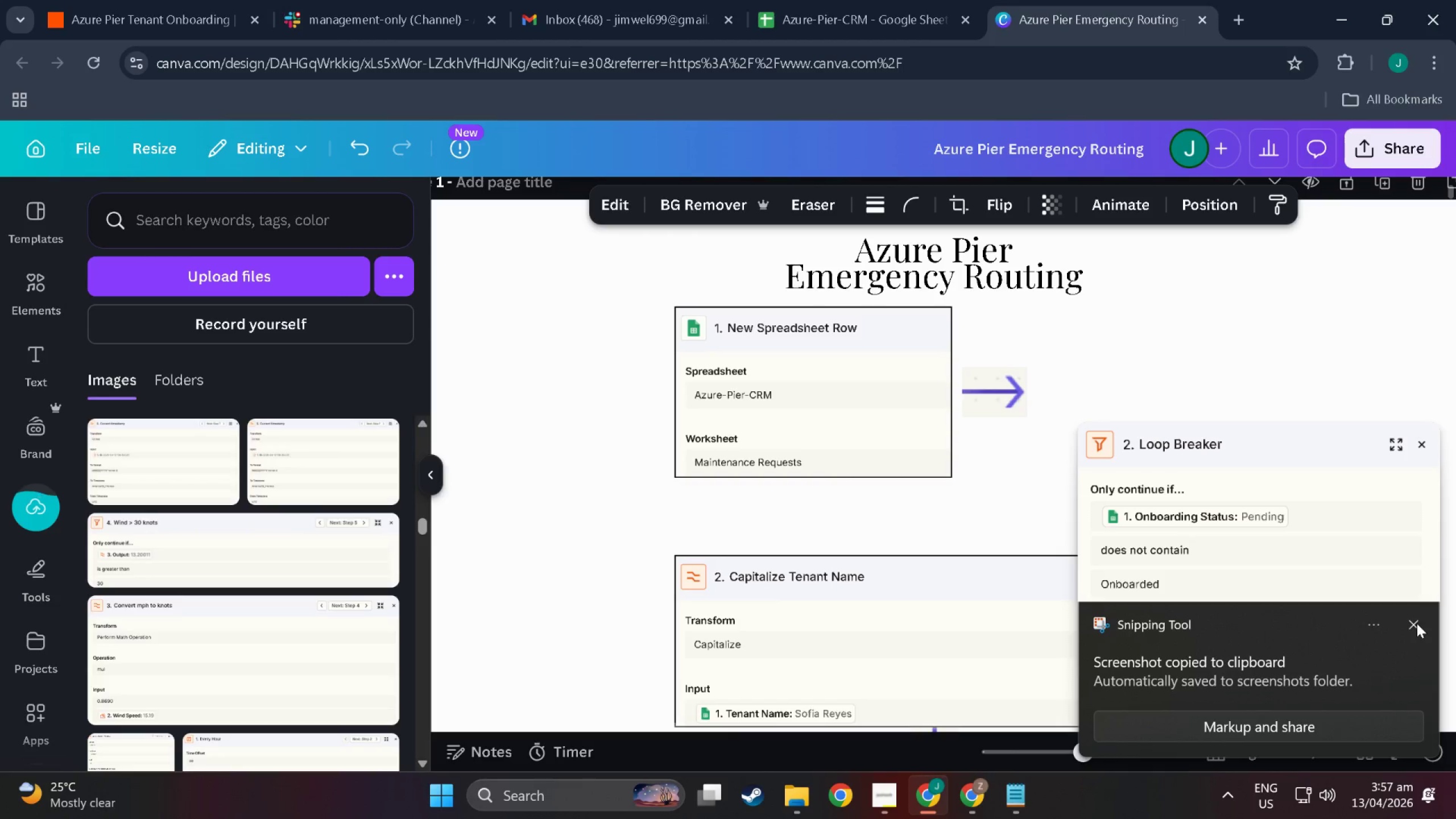 
left_click([1417, 623])
 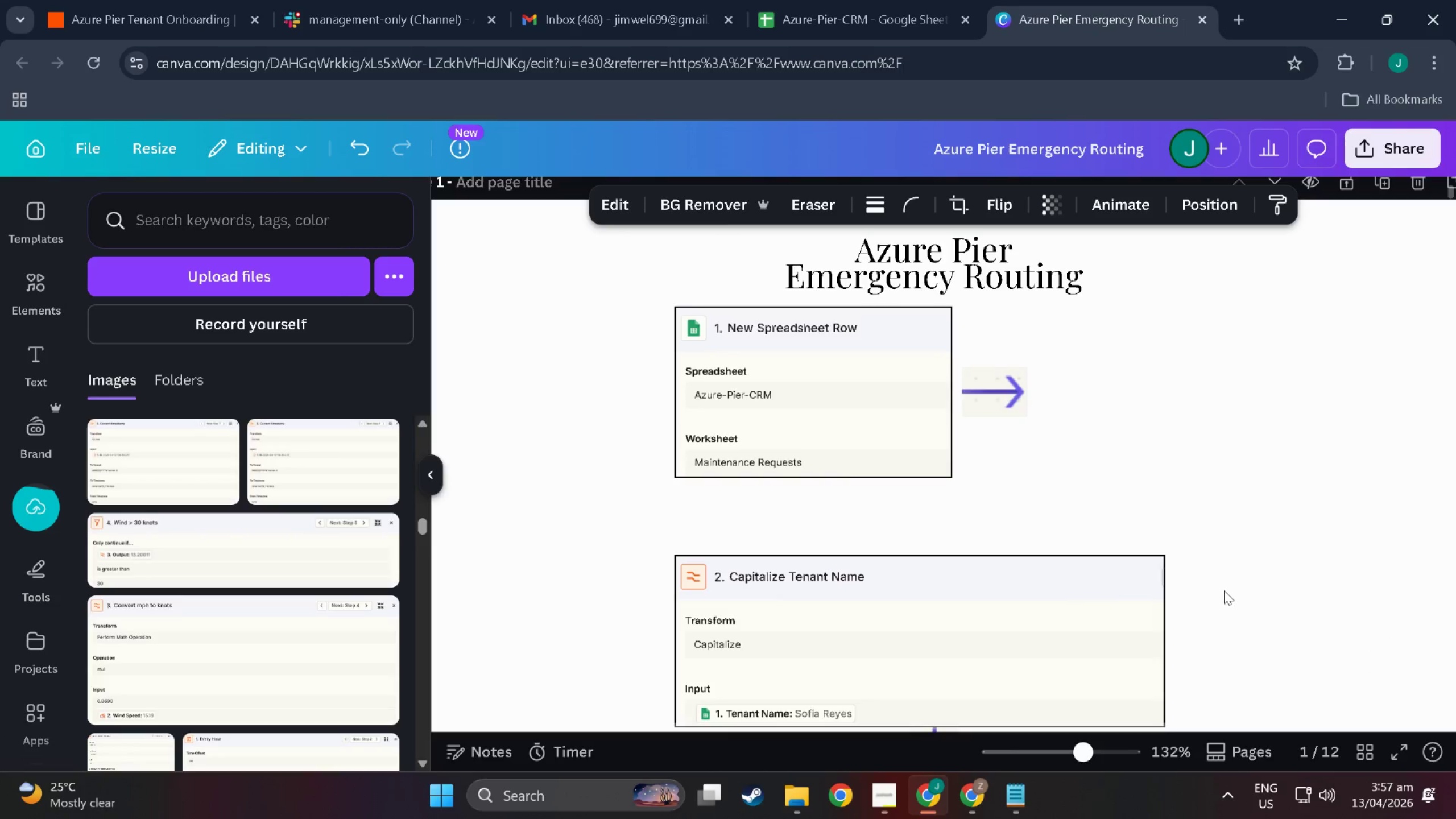 
scroll: coordinate [1043, 552], scroll_direction: down, amount: 8.0
 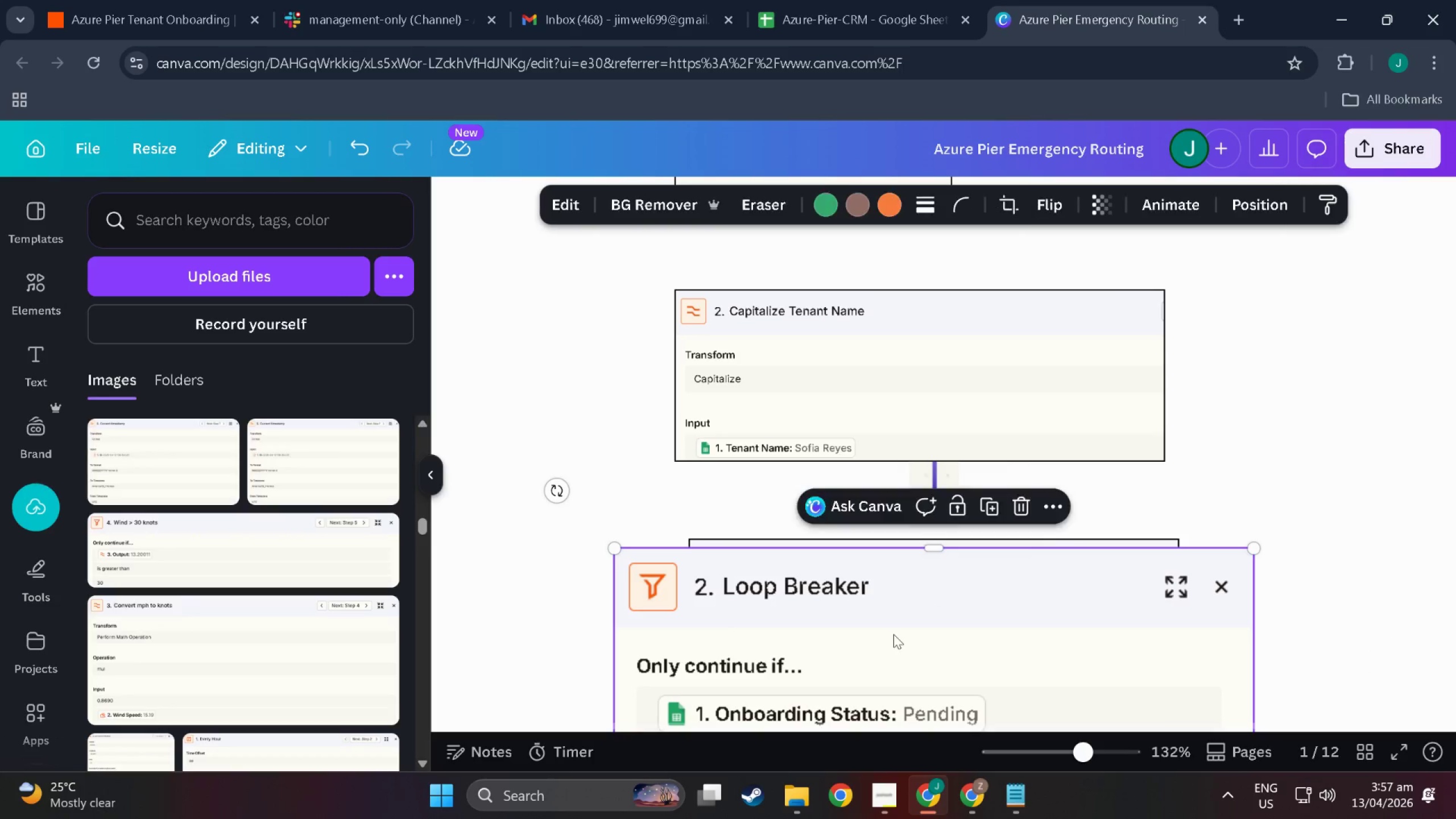 
left_click_drag(start_coordinate=[894, 634], to_coordinate=[1090, 293])
 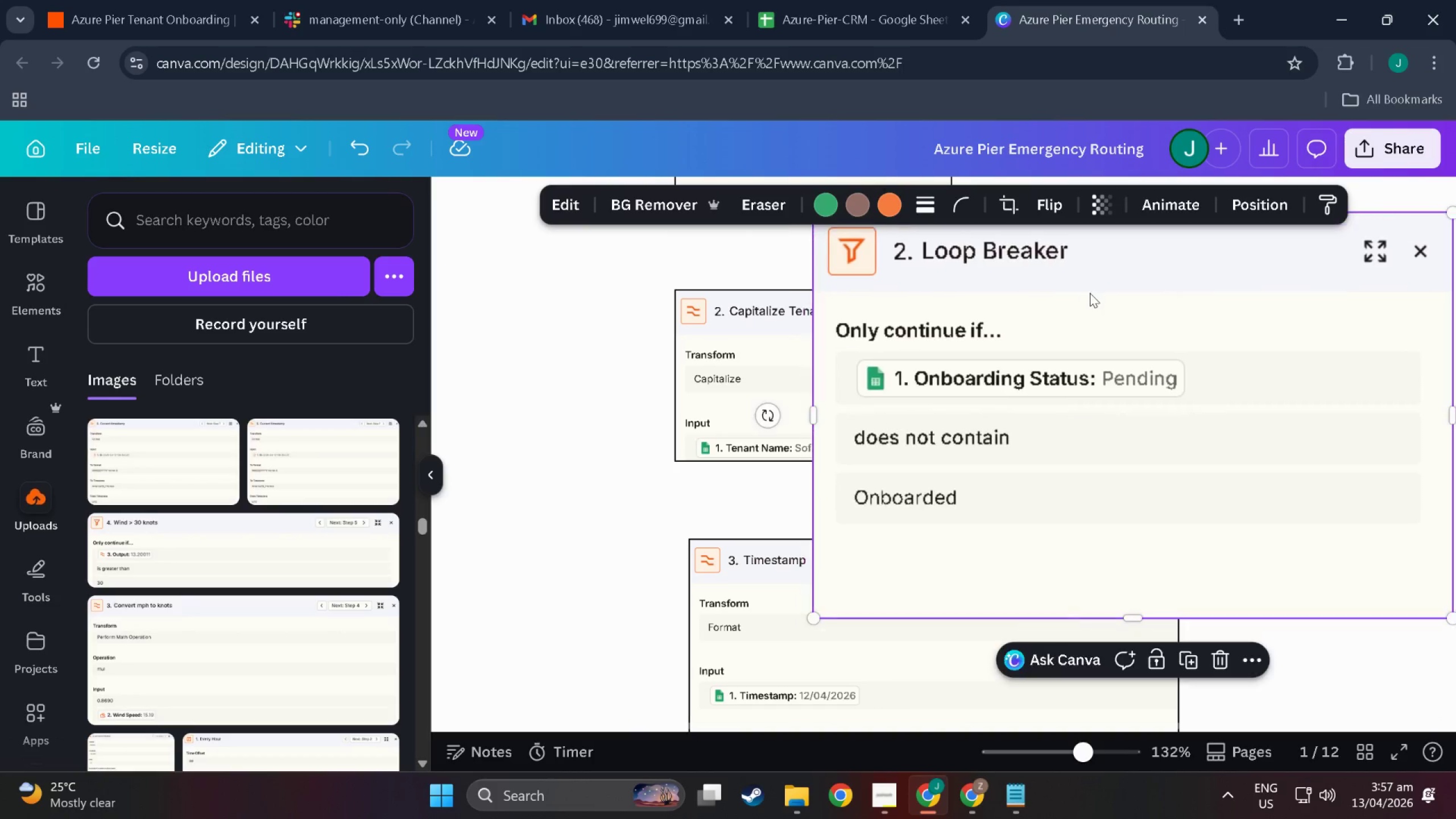 
hold_key(key=ControlLeft, duration=0.49)
scroll: coordinate [1087, 321], scroll_direction: down, amount: 3.0
 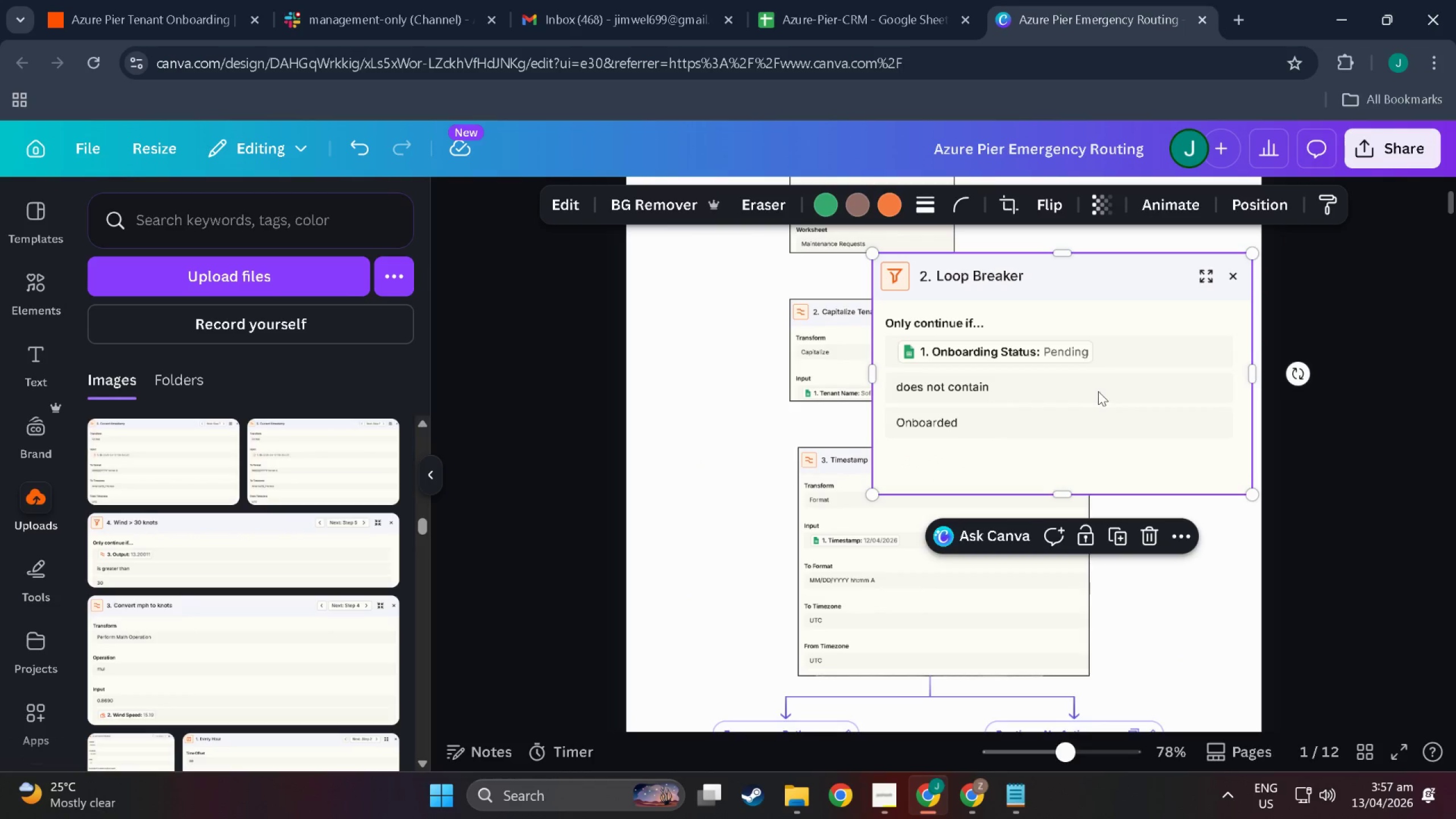 
left_click_drag(start_coordinate=[1098, 391], to_coordinate=[1136, 312])
 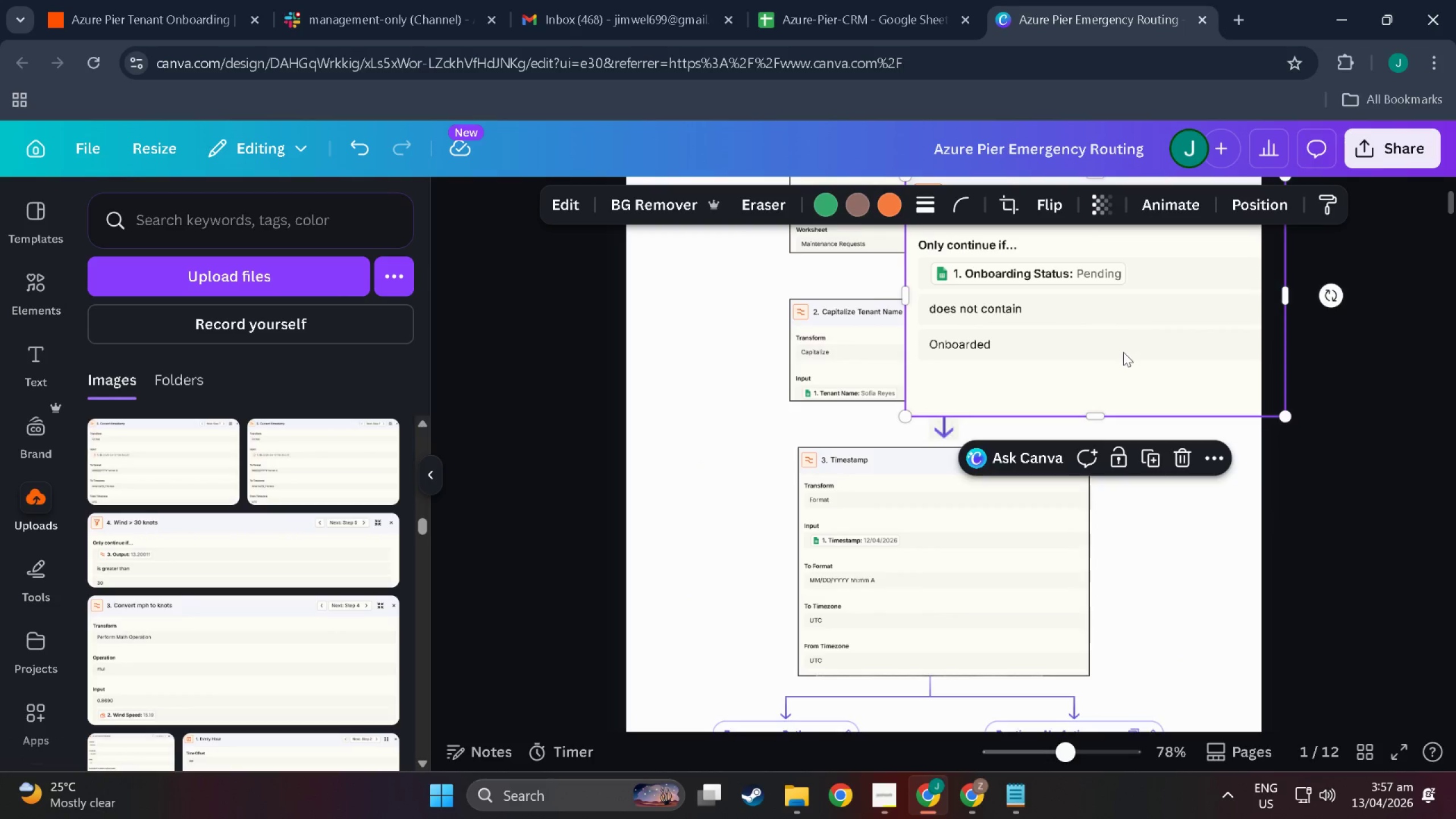 
key(Control+ControlLeft)
 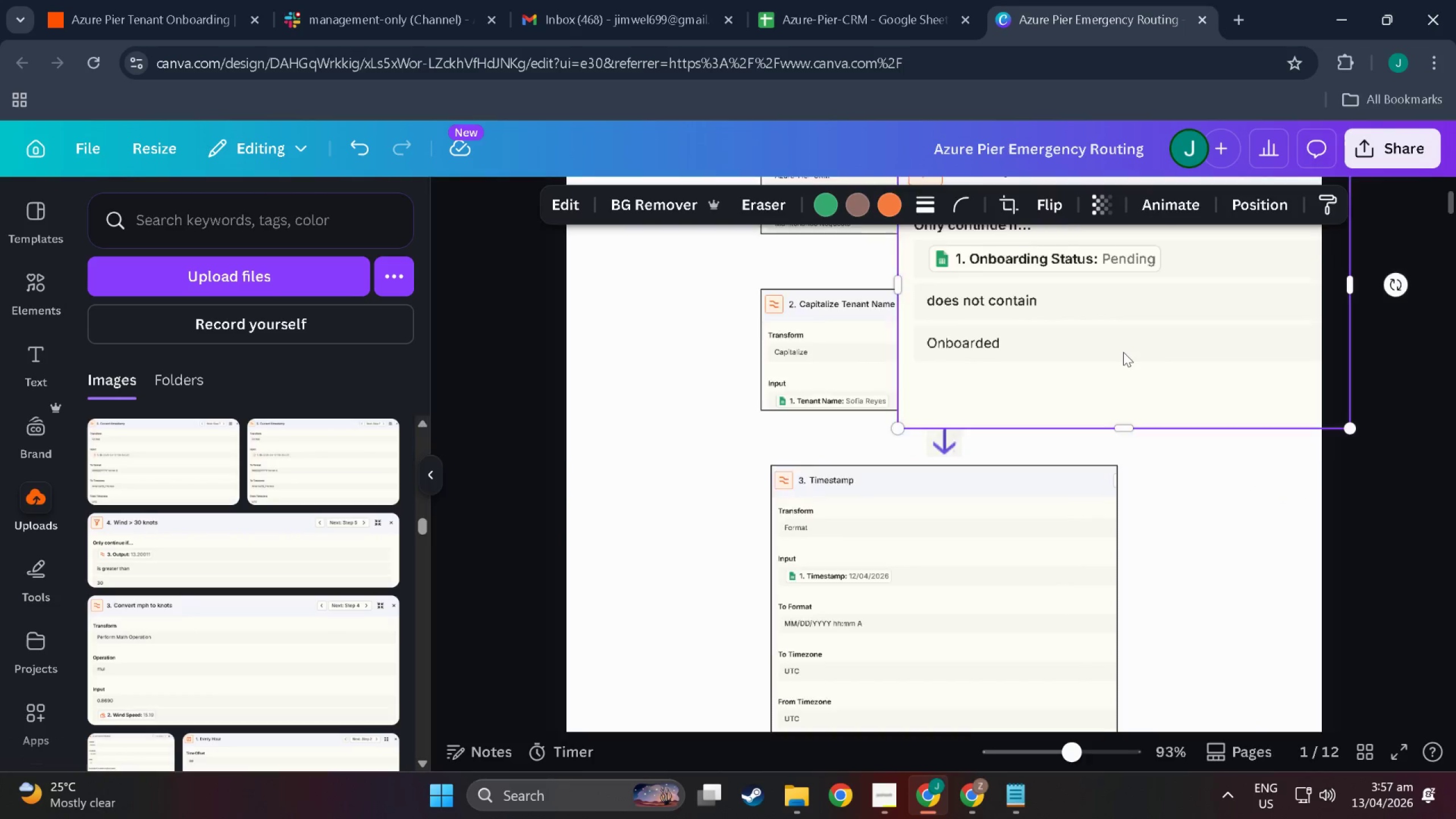 
scroll: coordinate [1123, 352], scroll_direction: up, amount: 3.0
 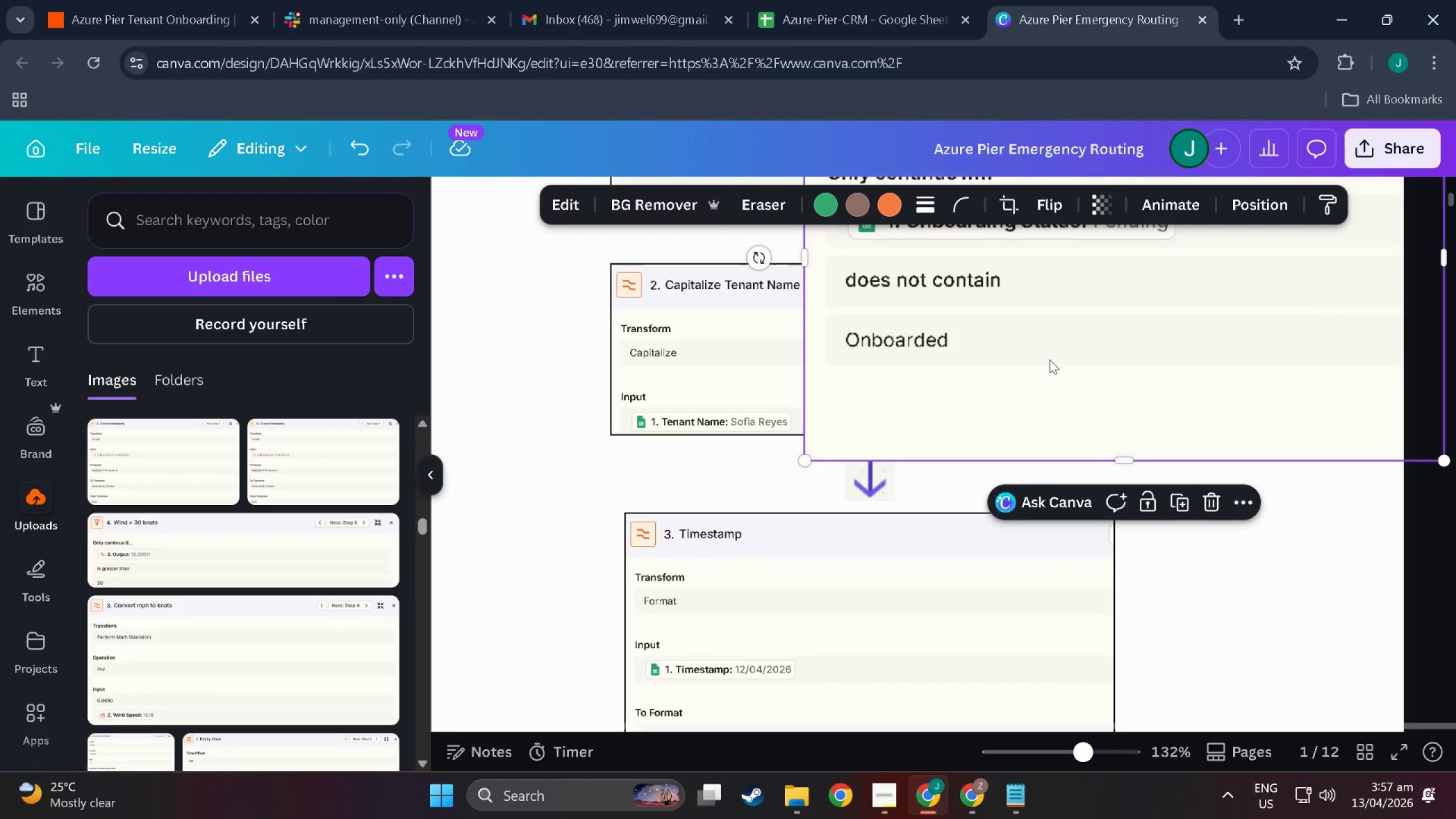 
left_click_drag(start_coordinate=[1032, 447], to_coordinate=[1189, 394])
 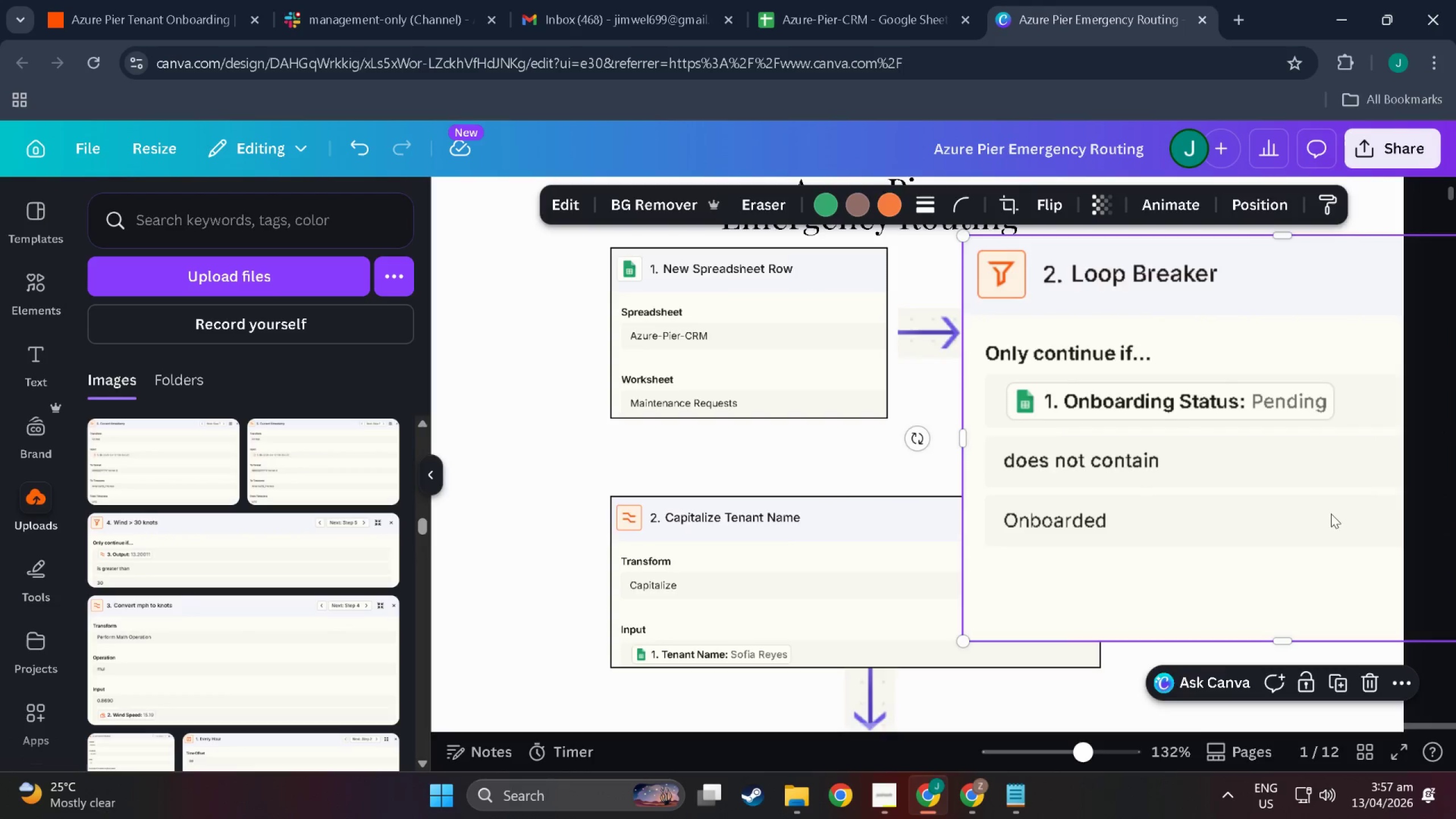 
scroll: coordinate [1075, 390], scroll_direction: up, amount: 7.0
 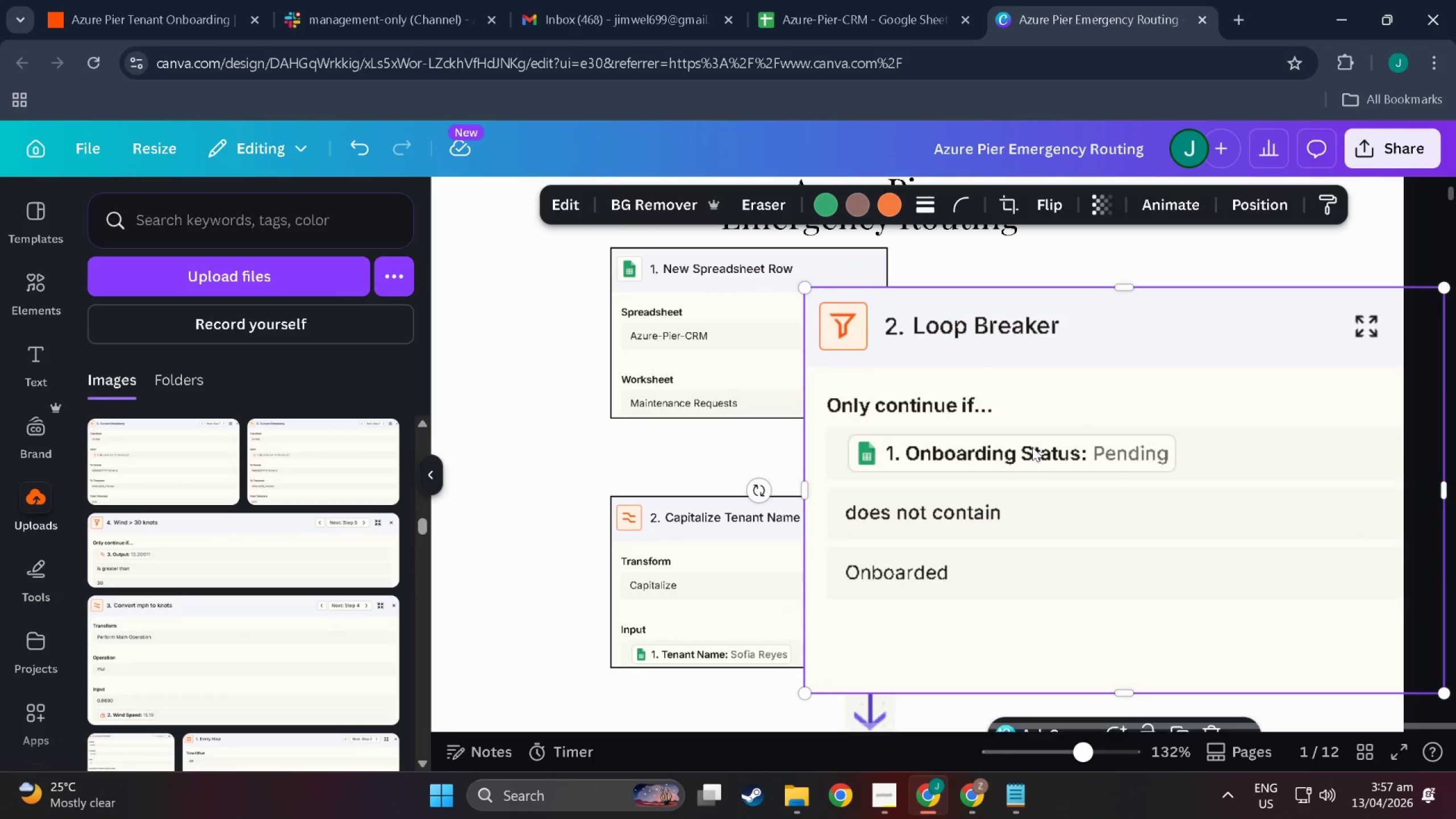 
hold_key(key=ControlLeft, duration=0.39)
scroll: coordinate [1334, 517], scroll_direction: down, amount: 4.0
 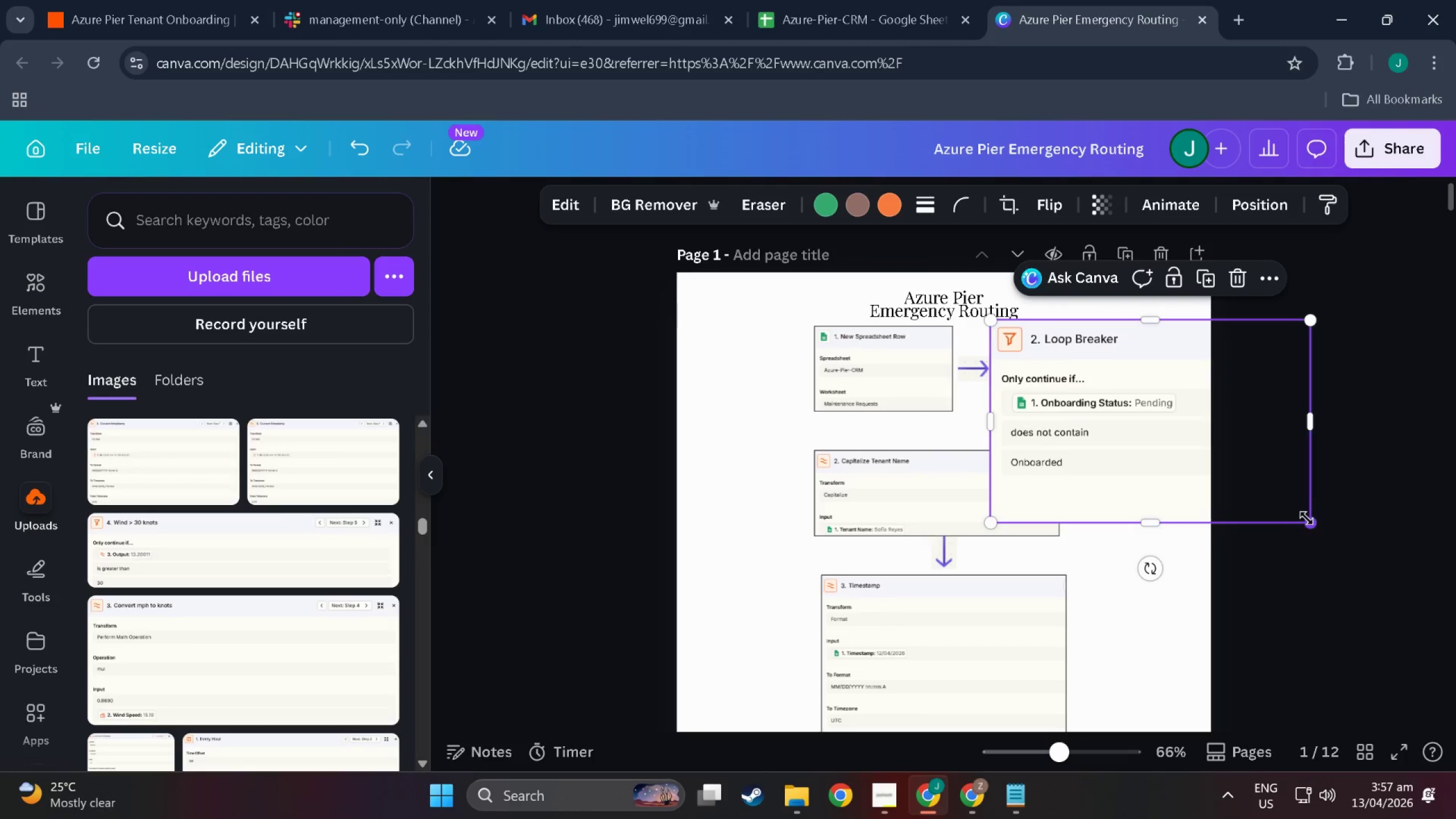 
left_click_drag(start_coordinate=[1316, 523], to_coordinate=[1139, 415])
 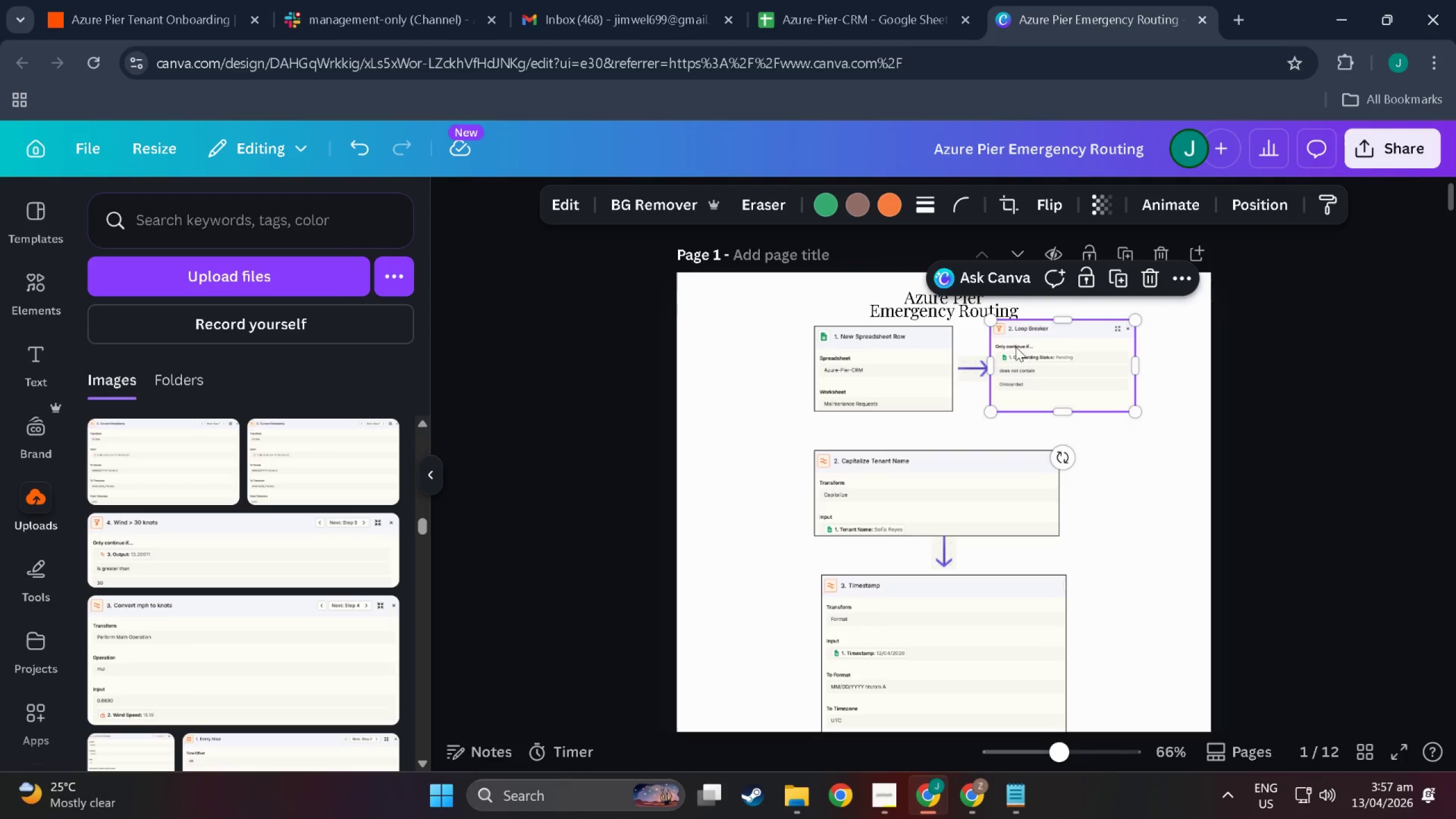 
left_click_drag(start_coordinate=[1041, 355], to_coordinate=[1058, 355])
 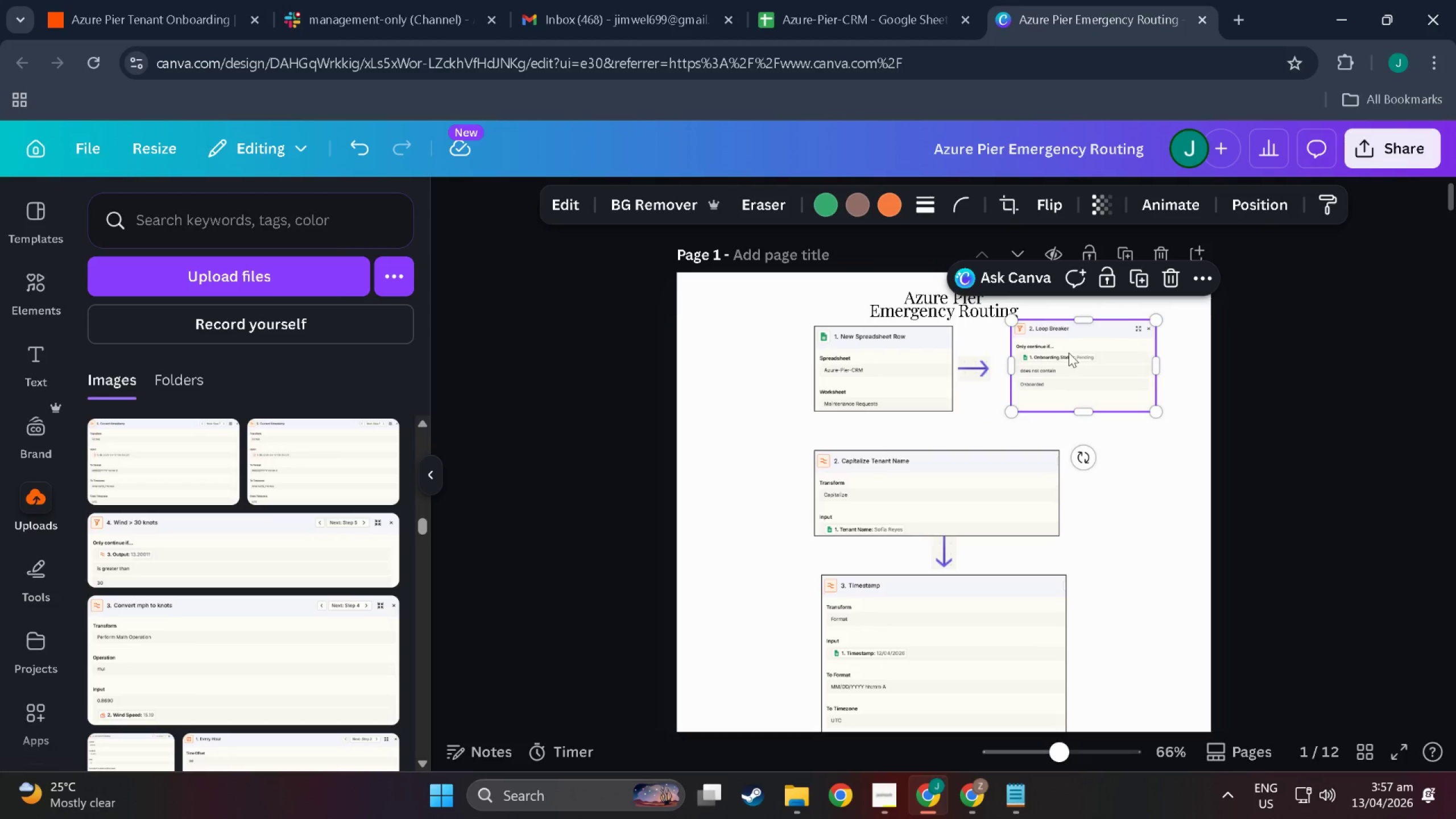 
scroll: coordinate [1020, 369], scroll_direction: up, amount: 3.0
 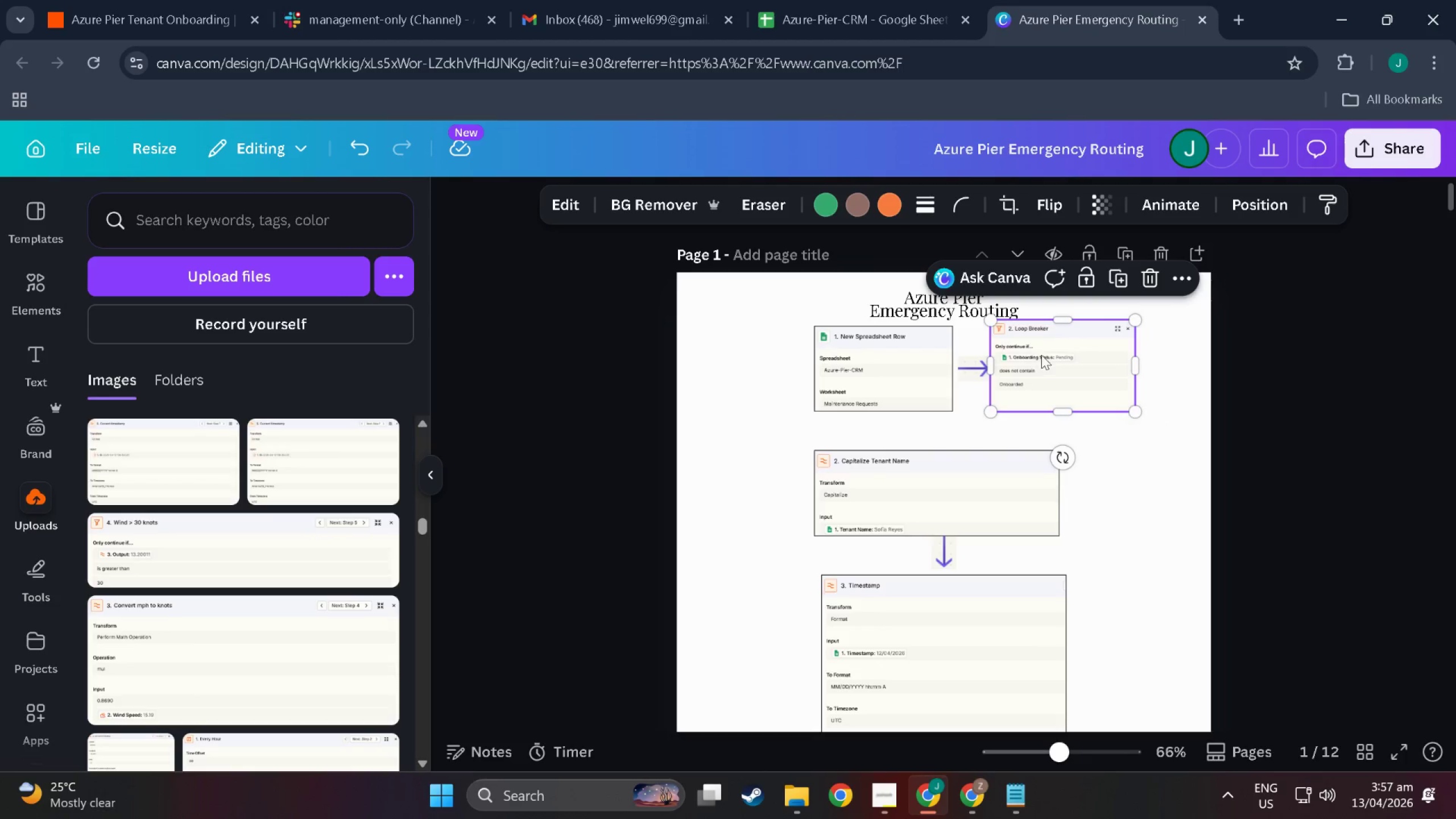 
hold_key(key=ControlLeft, duration=0.36)
scroll: coordinate [1221, 419], scroll_direction: up, amount: 10.0
 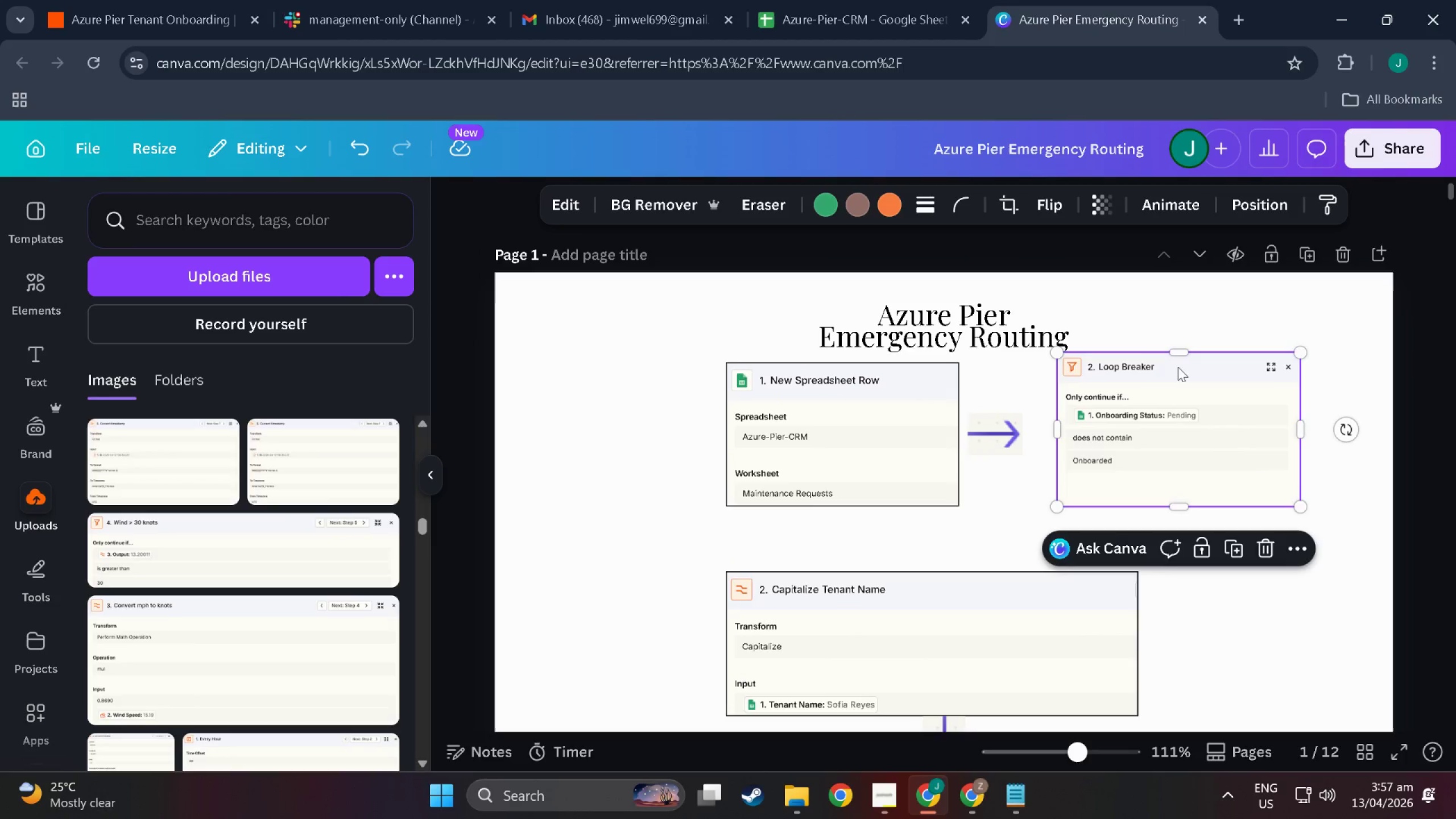 
left_click_drag(start_coordinate=[1178, 360], to_coordinate=[1180, 363])
 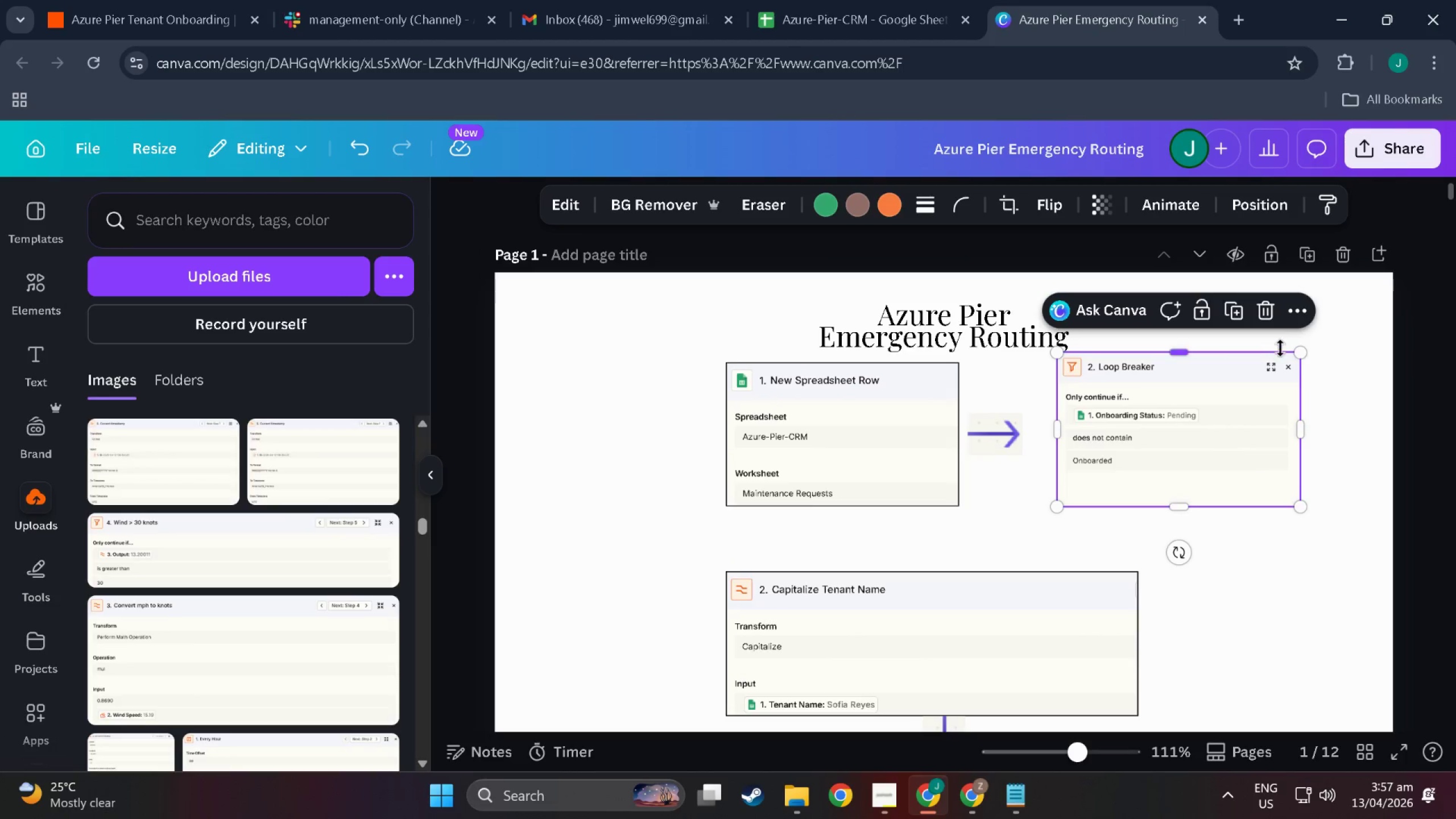 
left_click_drag(start_coordinate=[1302, 354], to_coordinate=[1285, 363])
 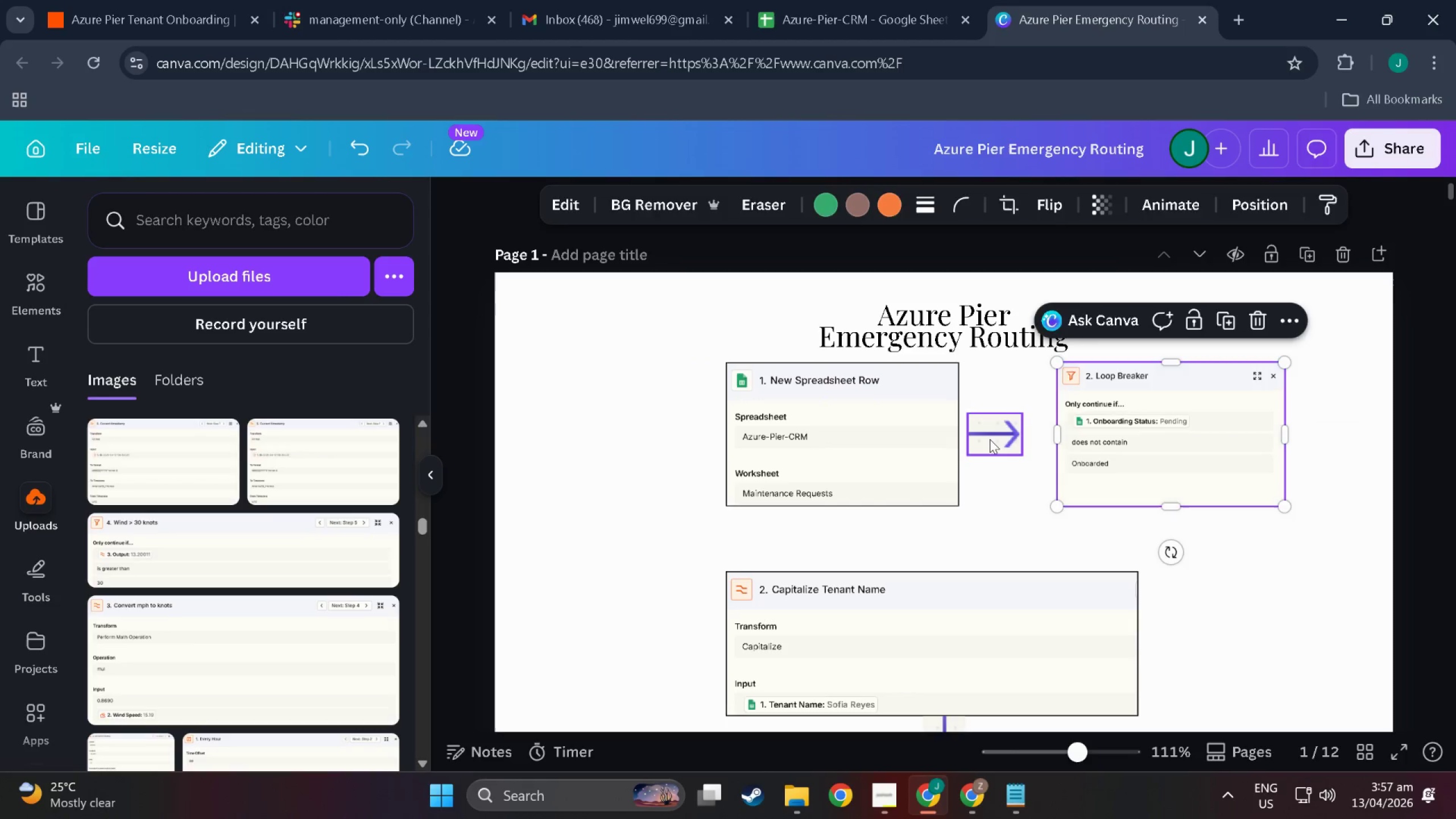 
left_click([990, 439])
 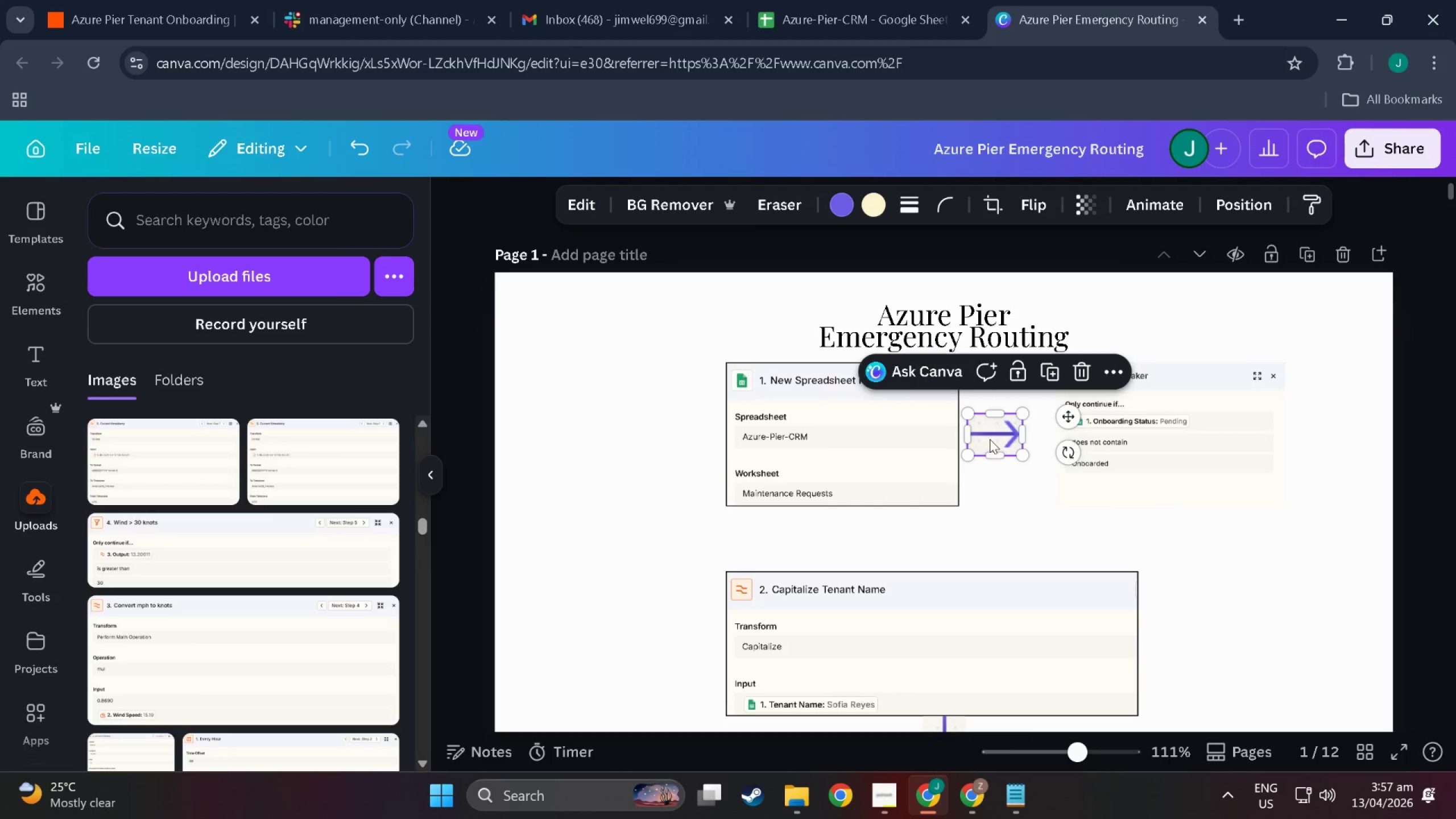 
key(Control+C)
 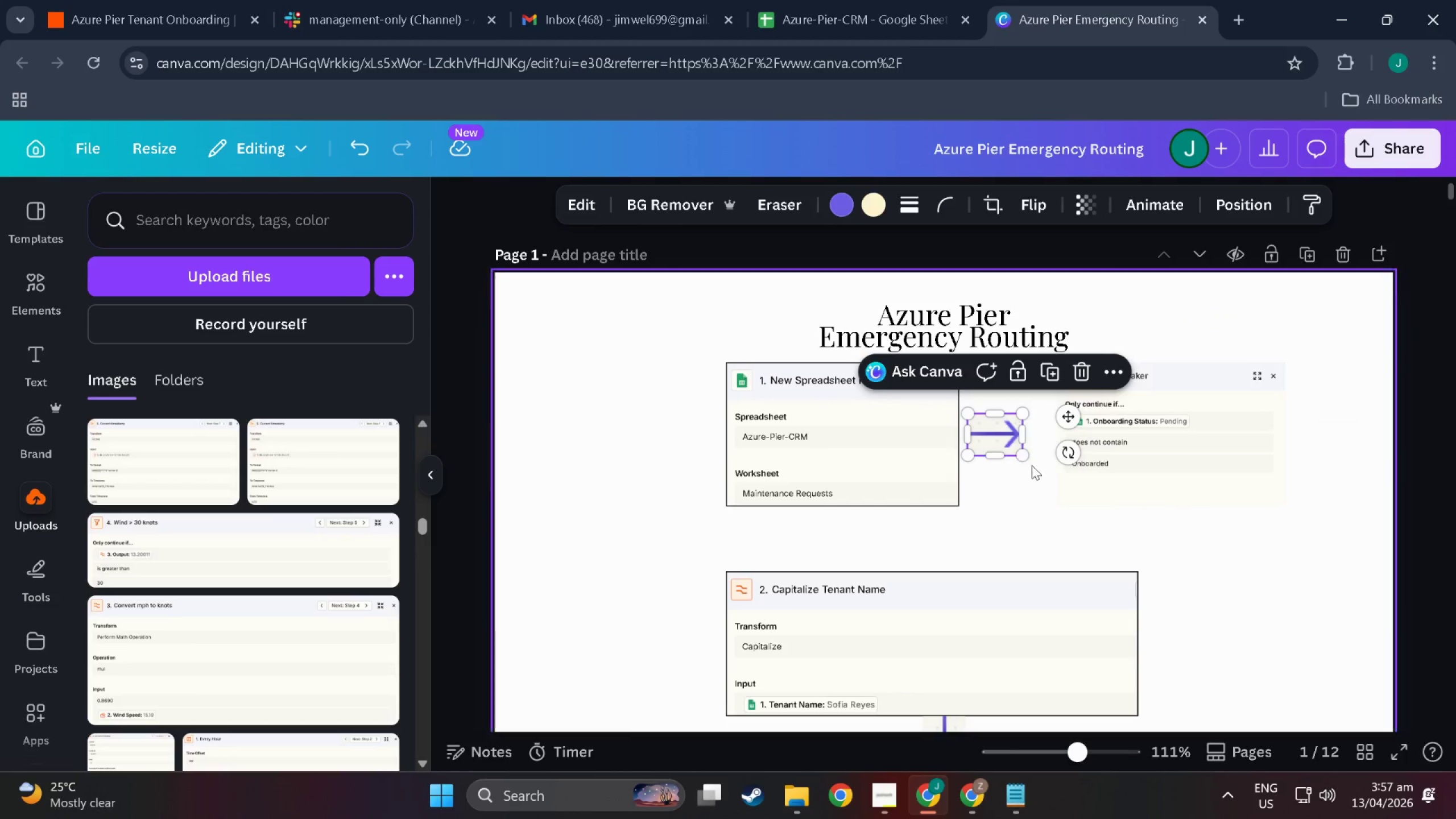 
key(Control+V)
 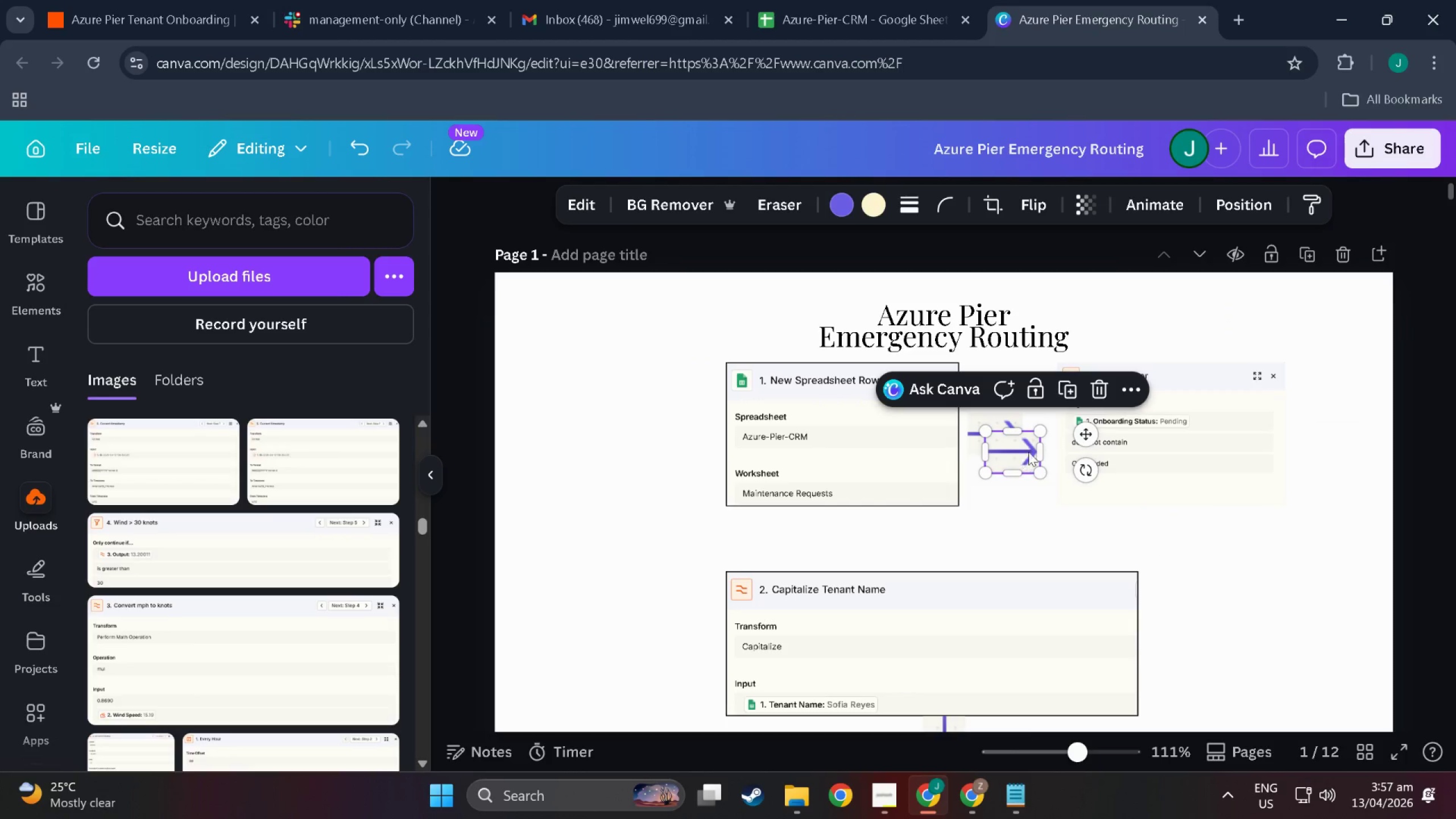 
left_click([1193, 414])
 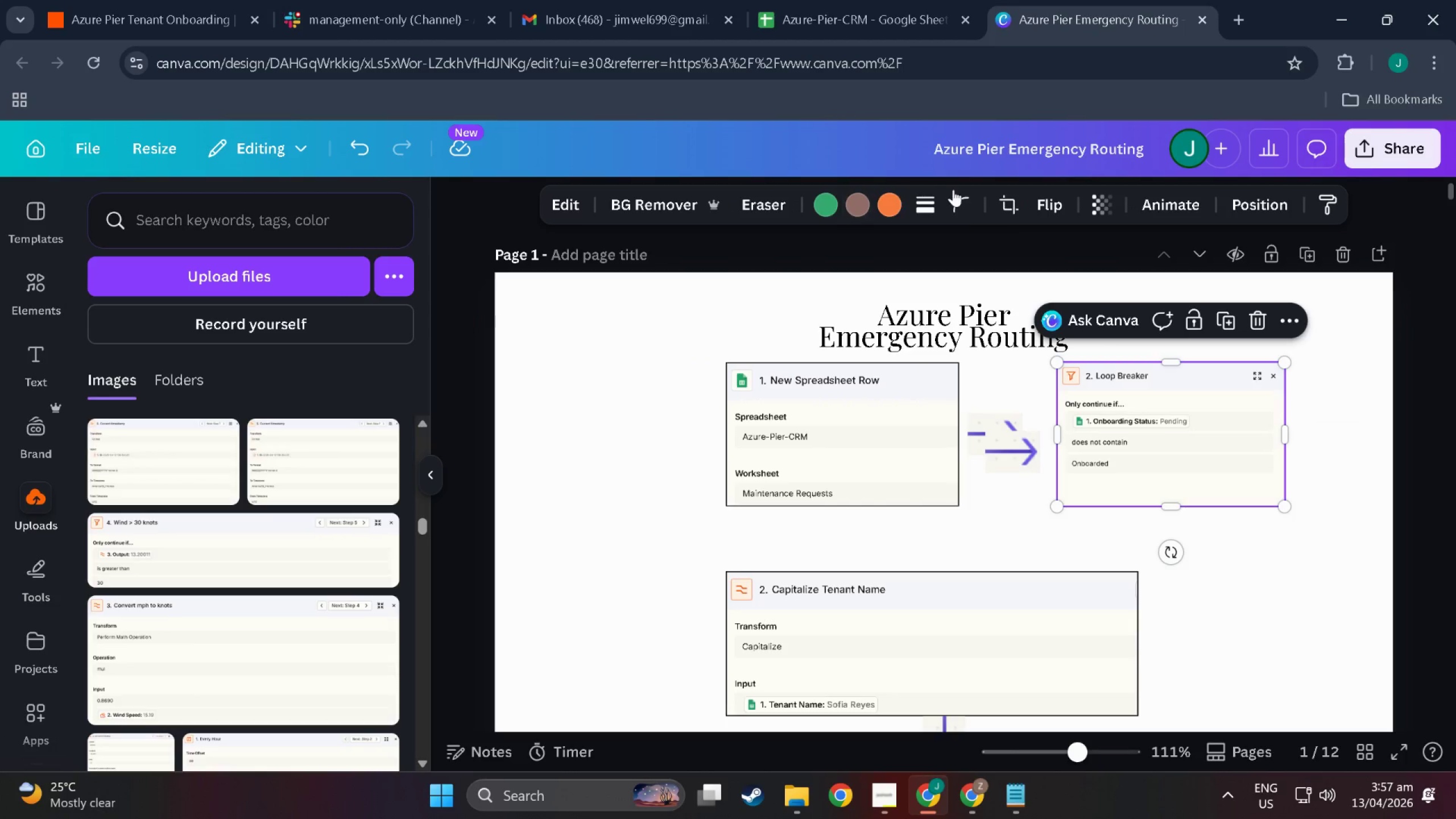 
left_click([933, 194])
 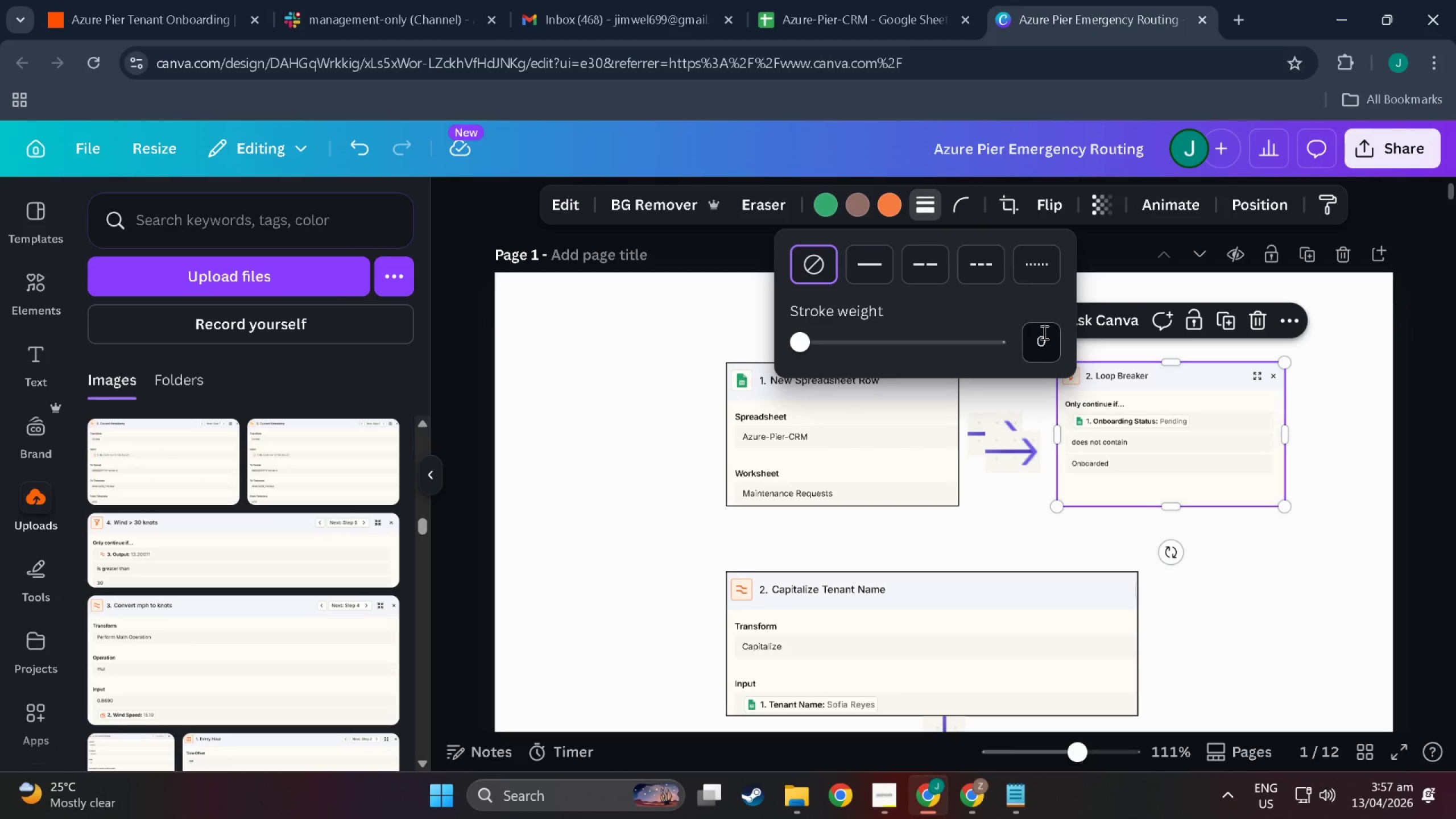 
left_click([1047, 334])
 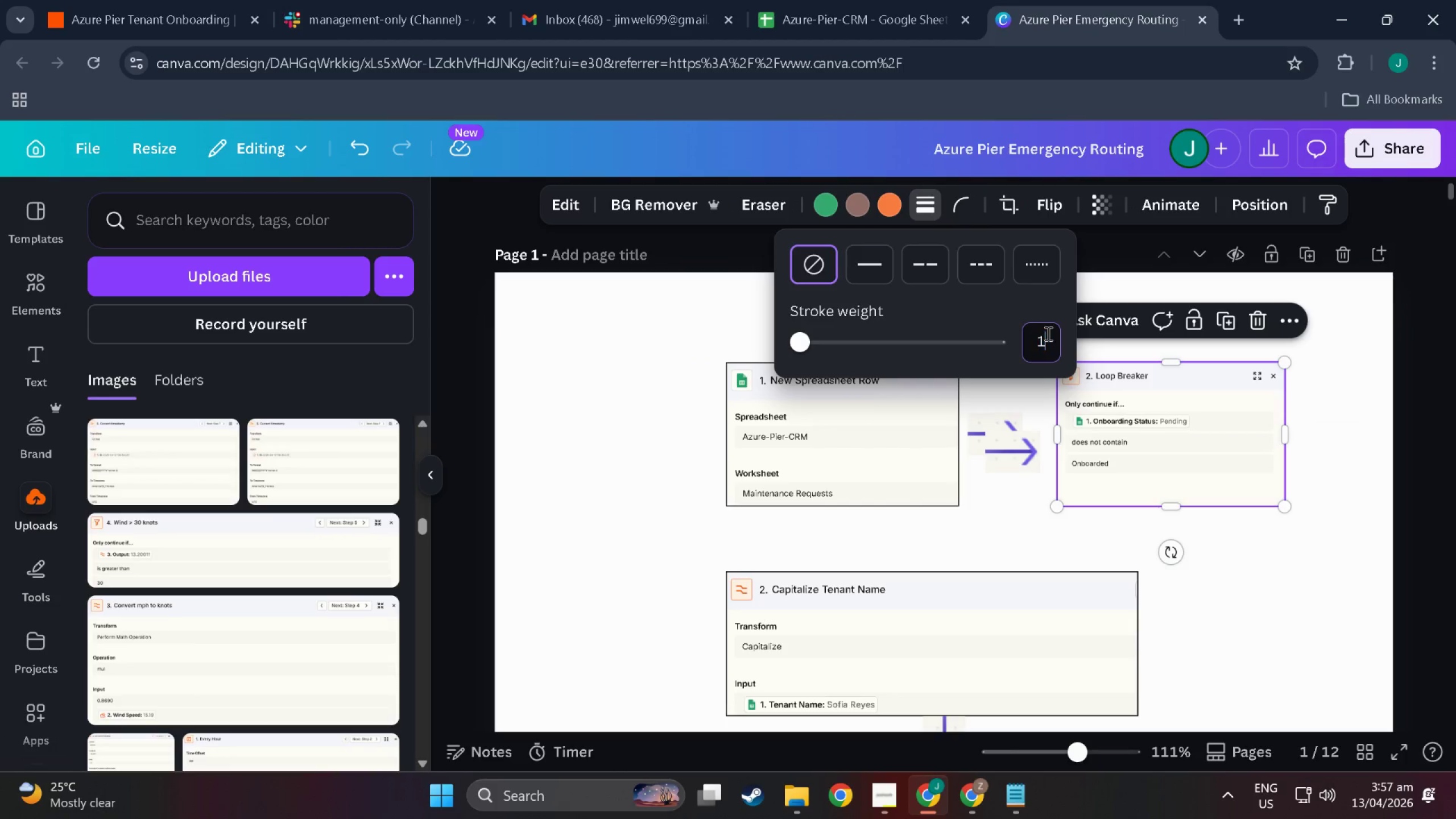 
key(1)
 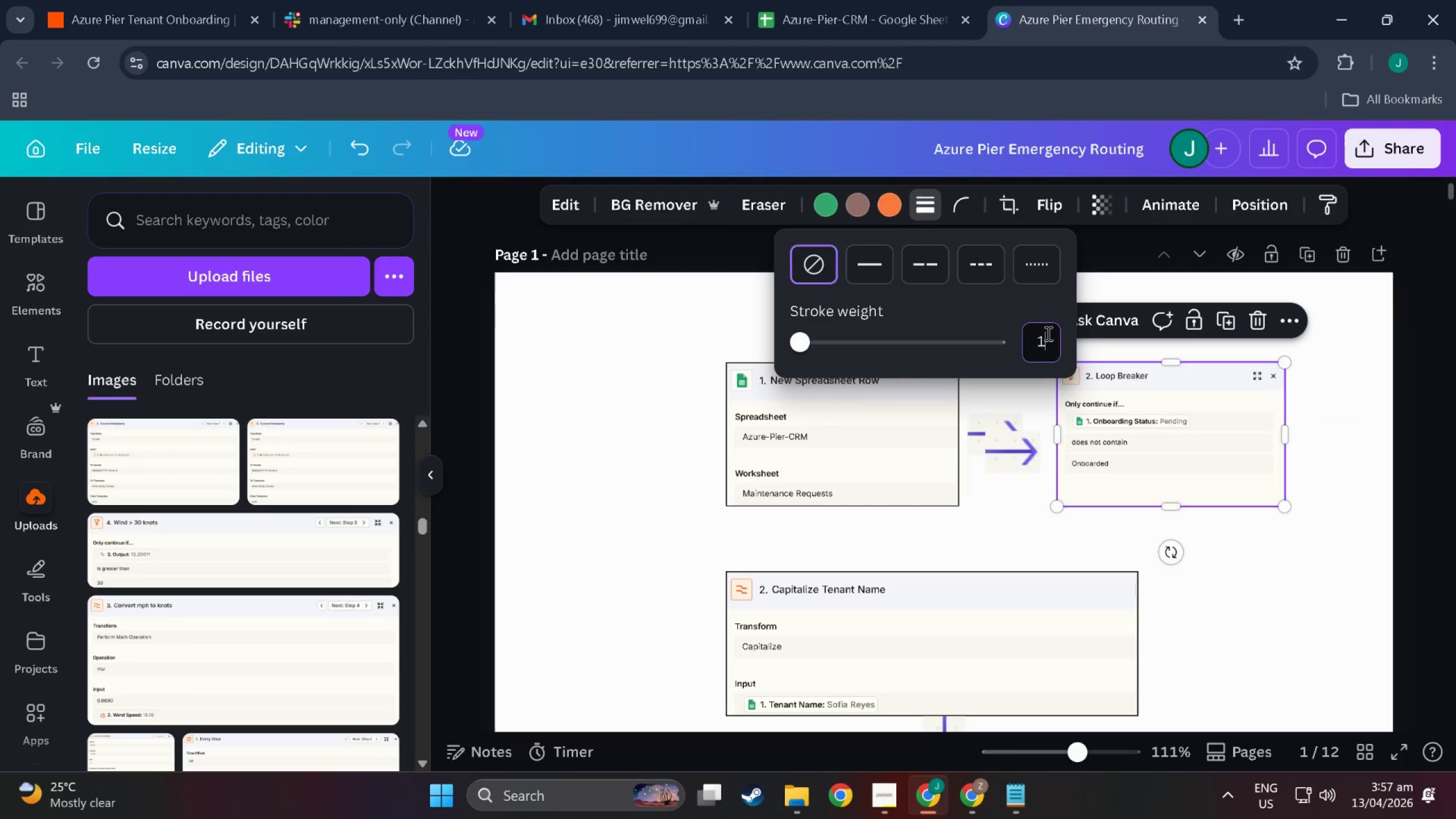 
key(NumpadEnter)
 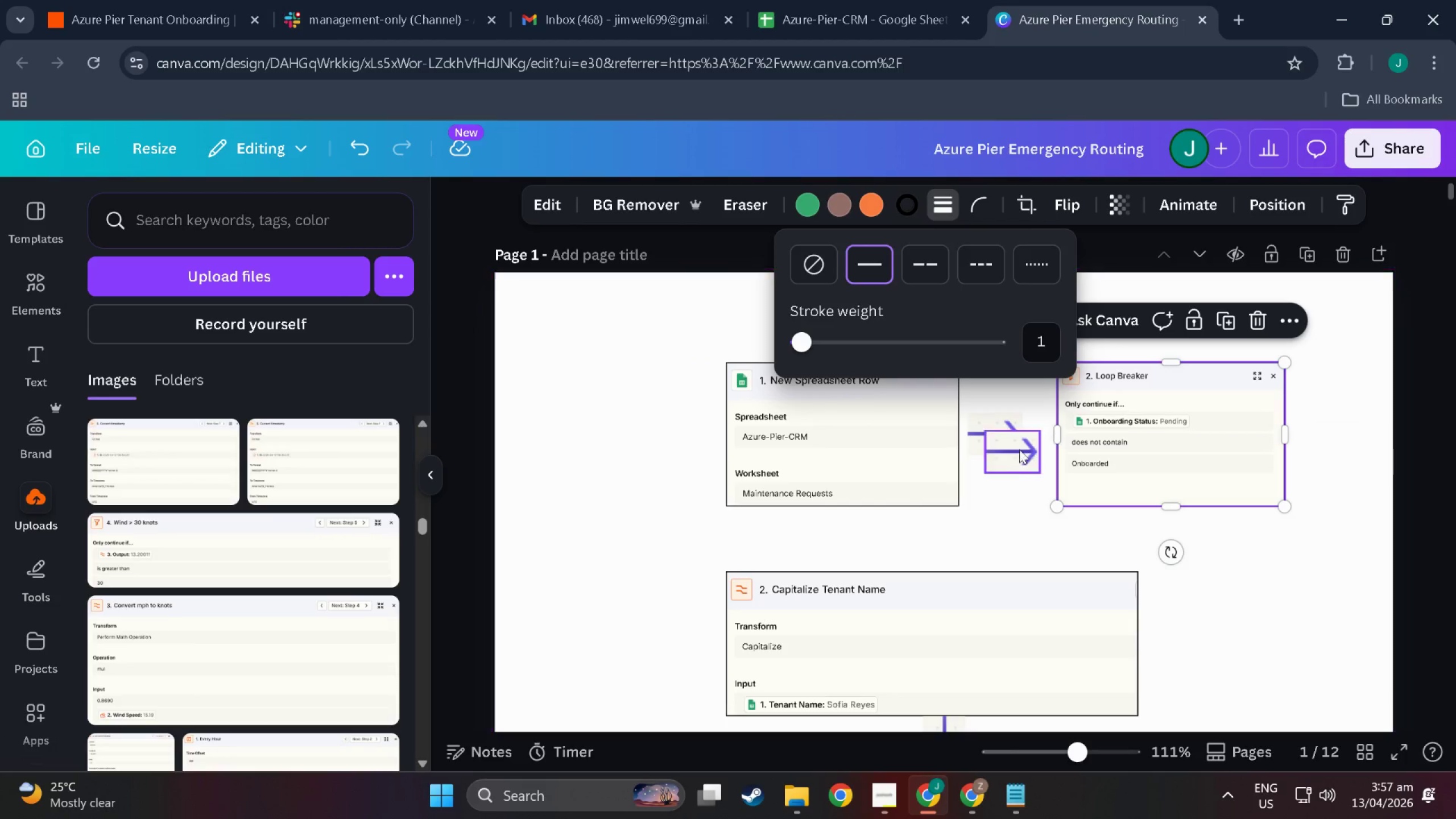 
left_click_drag(start_coordinate=[1024, 452], to_coordinate=[1176, 537])
 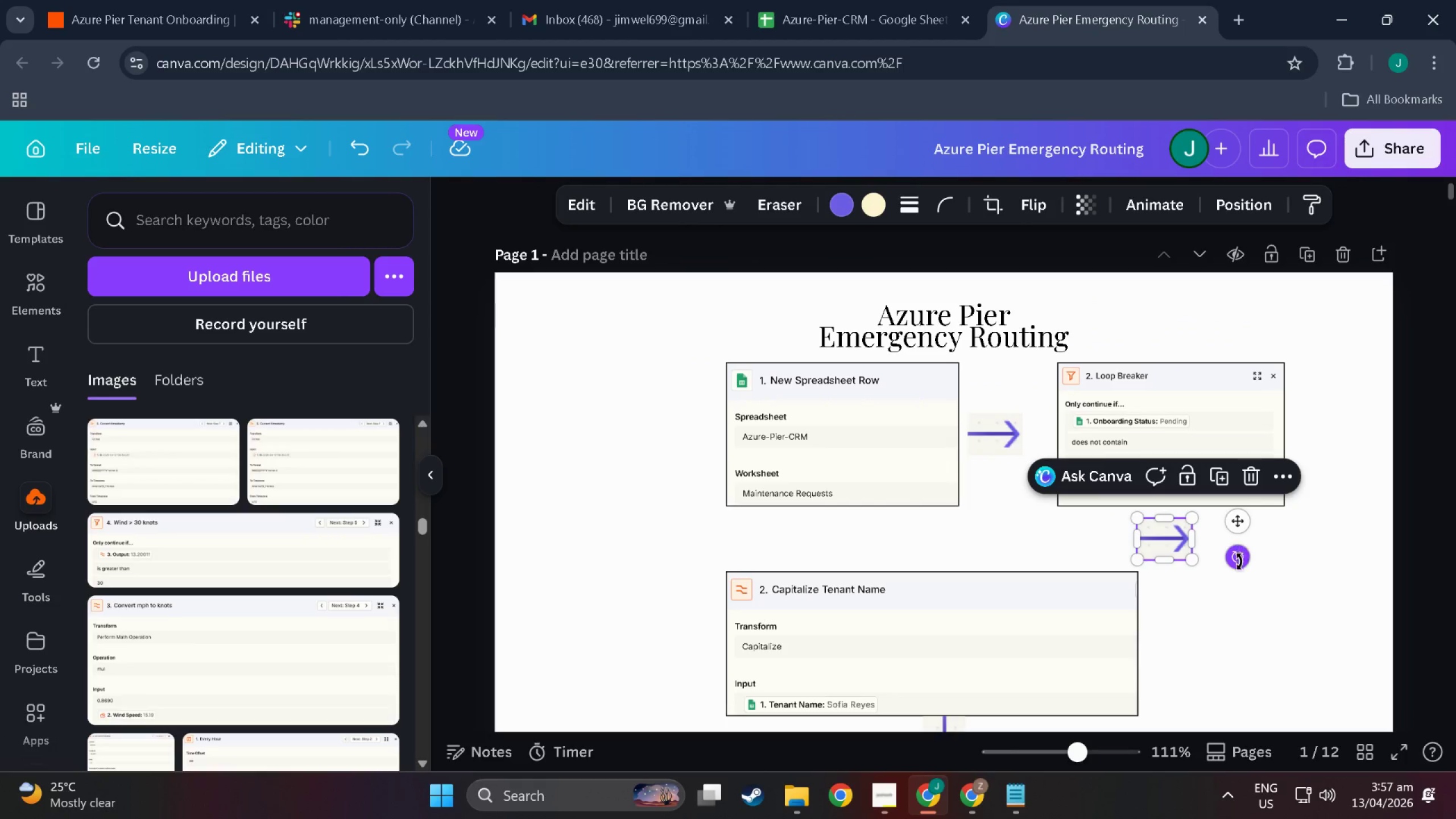 
left_click_drag(start_coordinate=[1239, 564], to_coordinate=[1062, 521])
 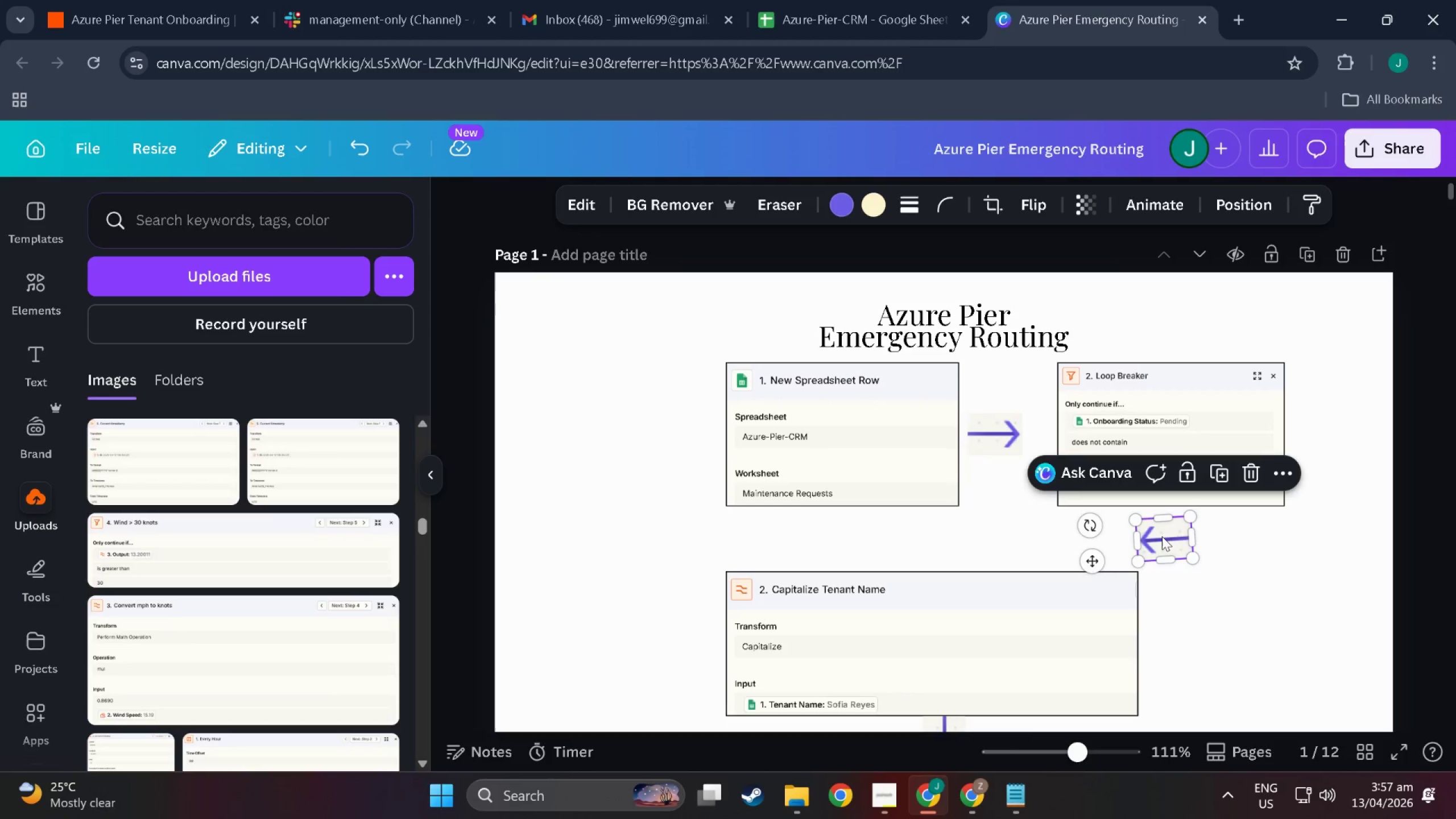 
left_click_drag(start_coordinate=[1164, 538], to_coordinate=[1109, 536])
 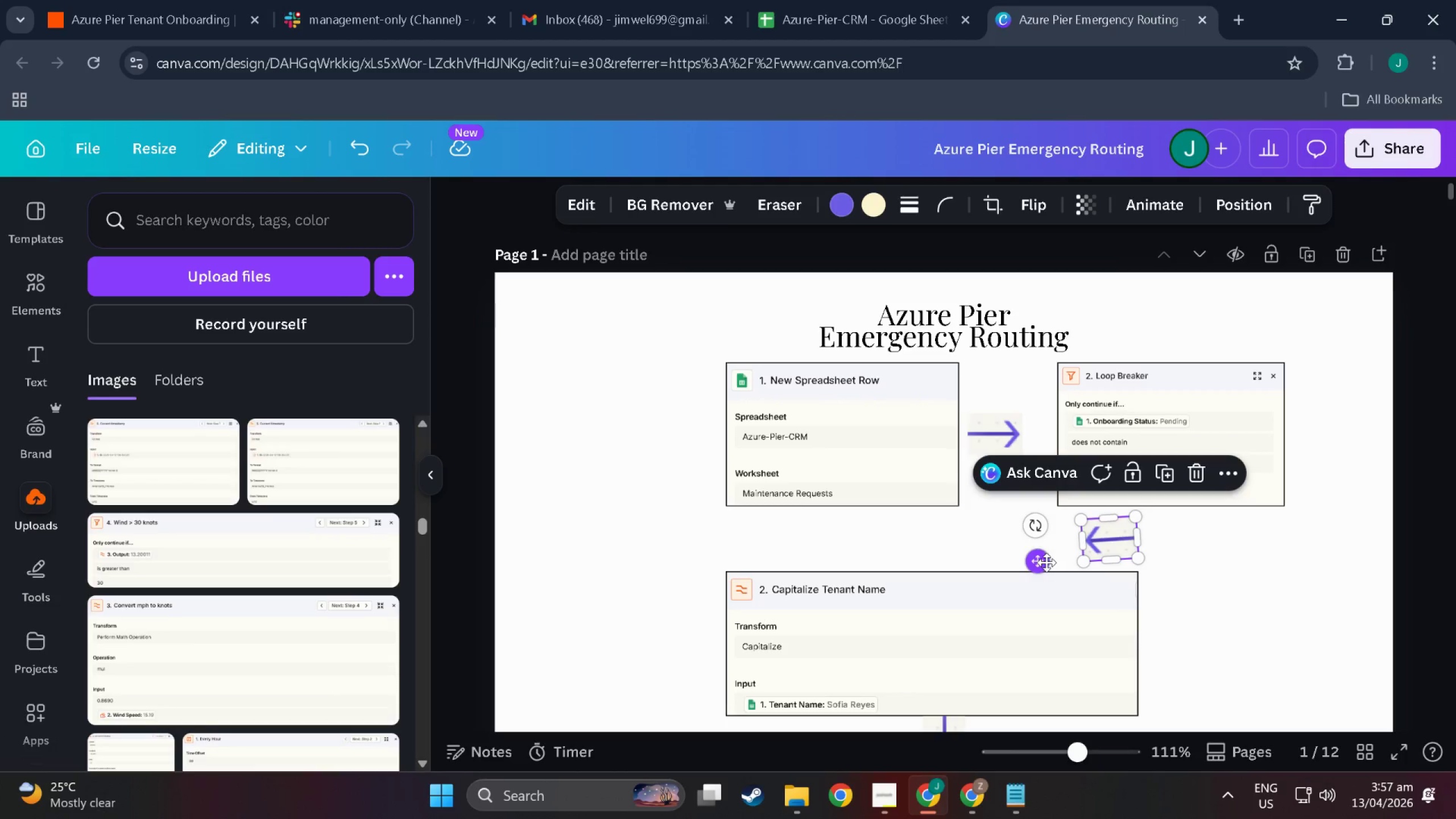 
left_click_drag(start_coordinate=[1038, 526], to_coordinate=[1092, 586])
 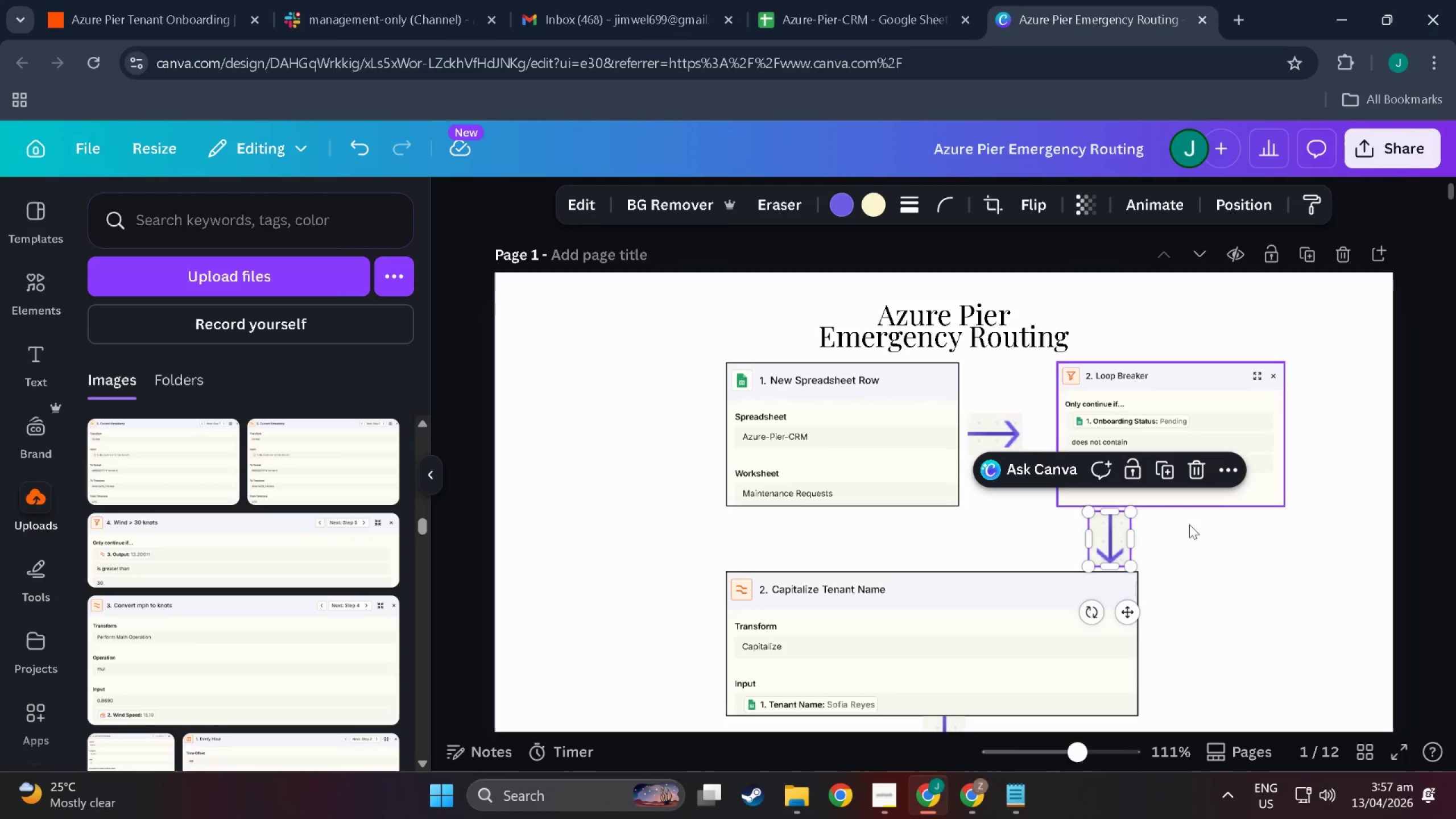 
left_click([1185, 534])
 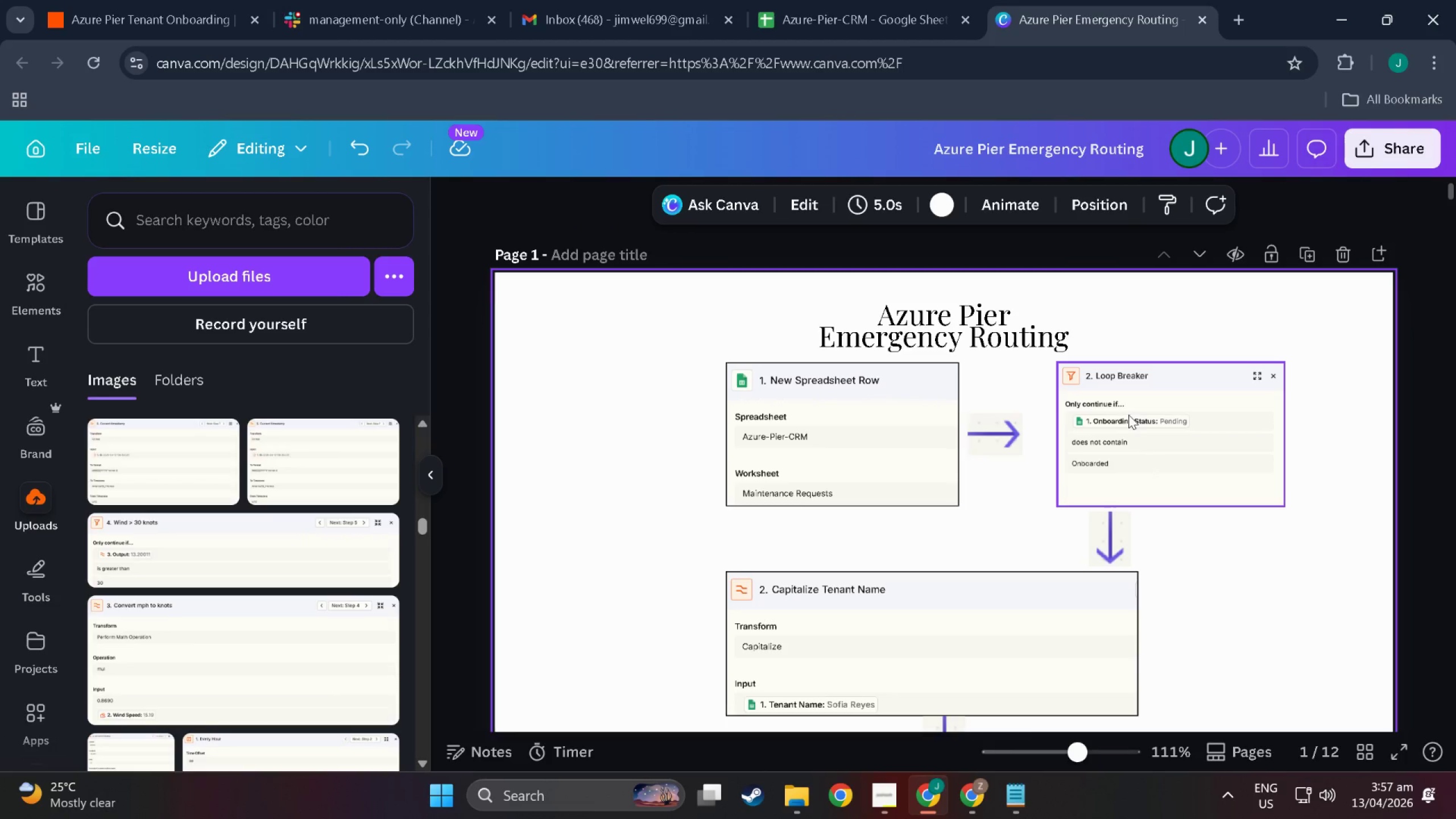 
hold_key(key=ControlLeft, duration=0.7)
scroll: coordinate [1108, 412], scroll_direction: up, amount: 8.0
 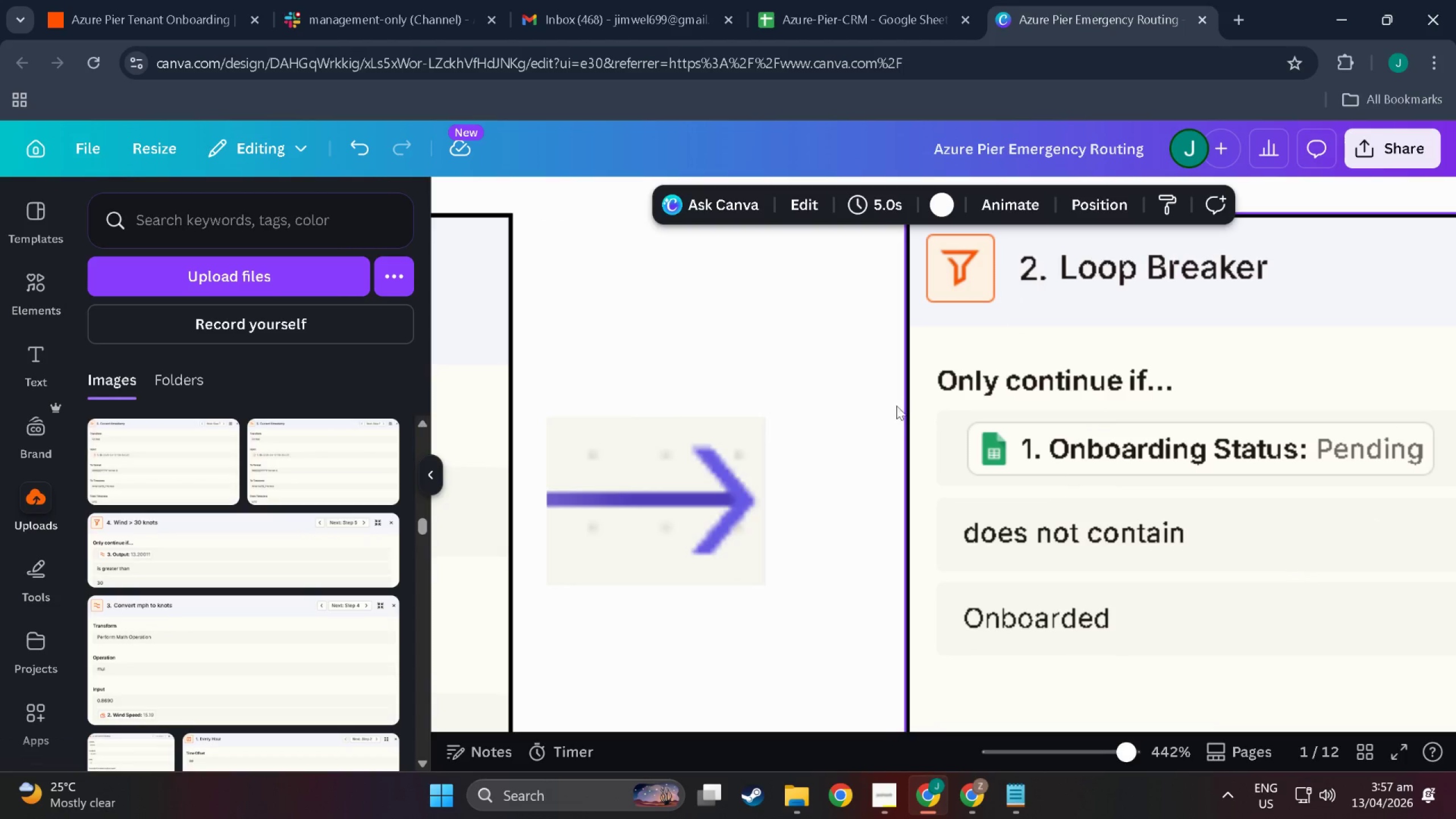 
hold_key(key=ControlLeft, duration=0.6)
scroll: coordinate [705, 585], scroll_direction: down, amount: 16.0
 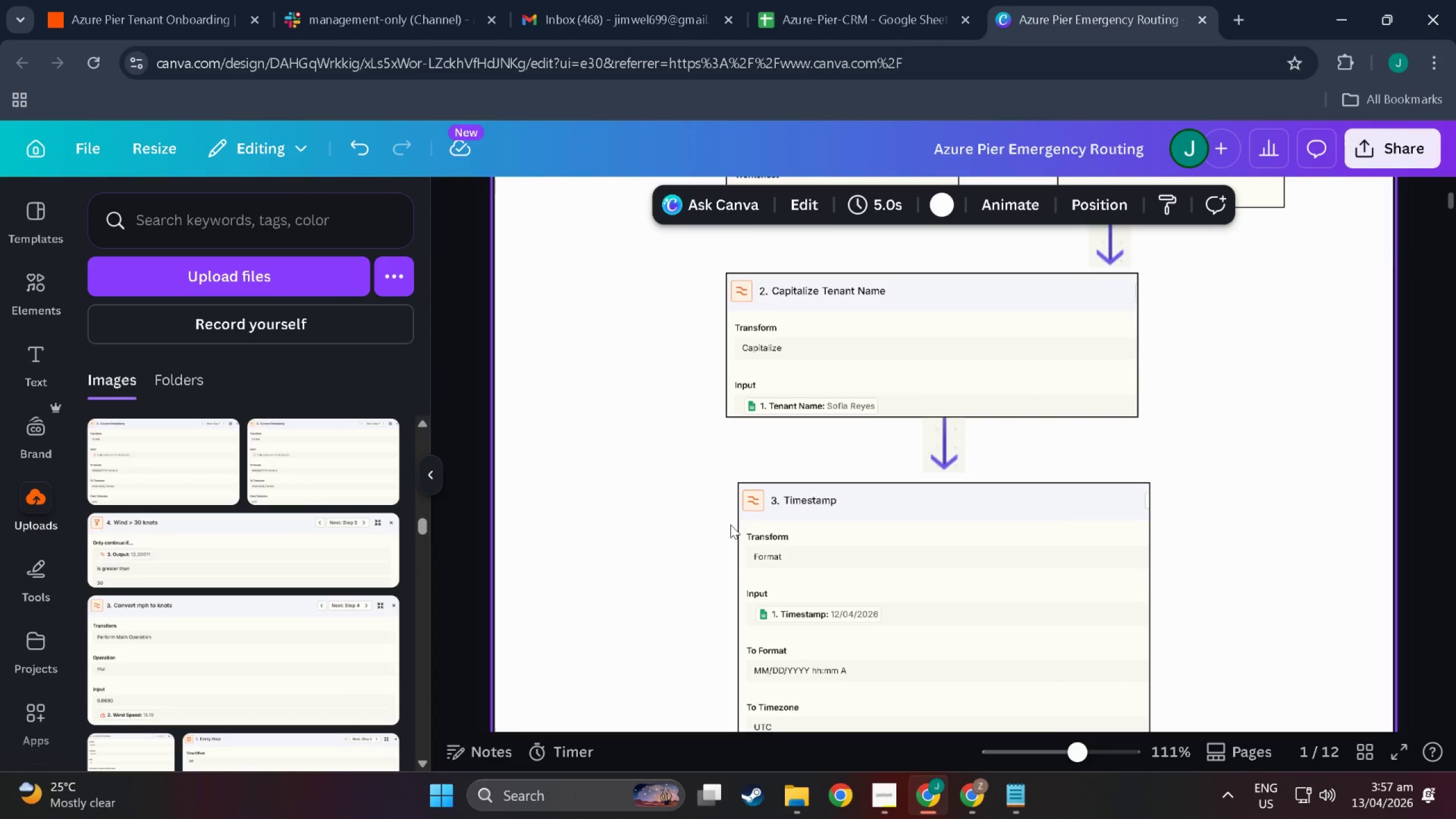 
hold_key(key=ControlLeft, duration=0.58)
scroll: coordinate [702, 527], scroll_direction: up, amount: 7.0
 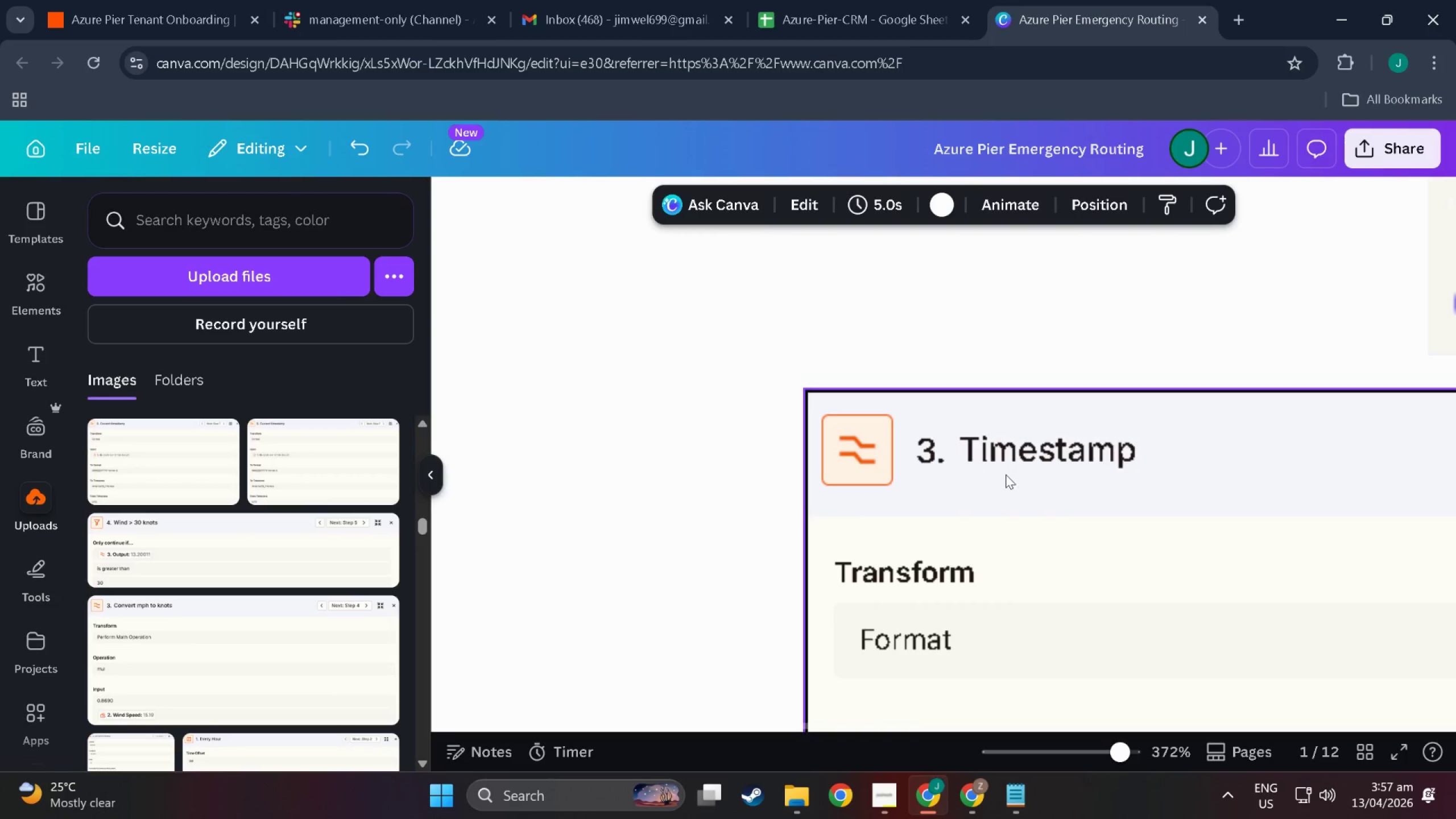 
key(Shift+ShiftLeft)
 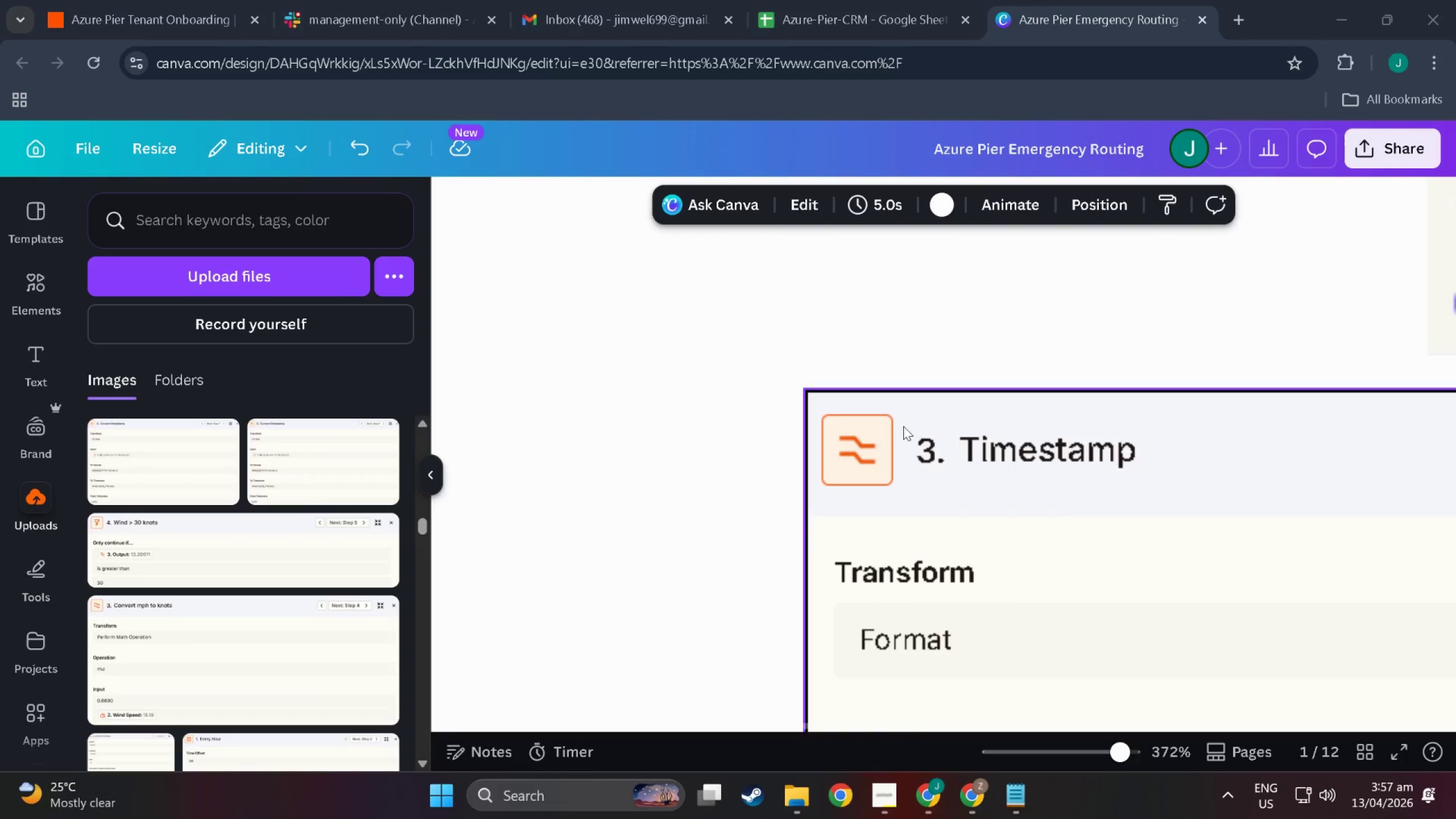 
key(Meta+Shift+MetaLeft)
 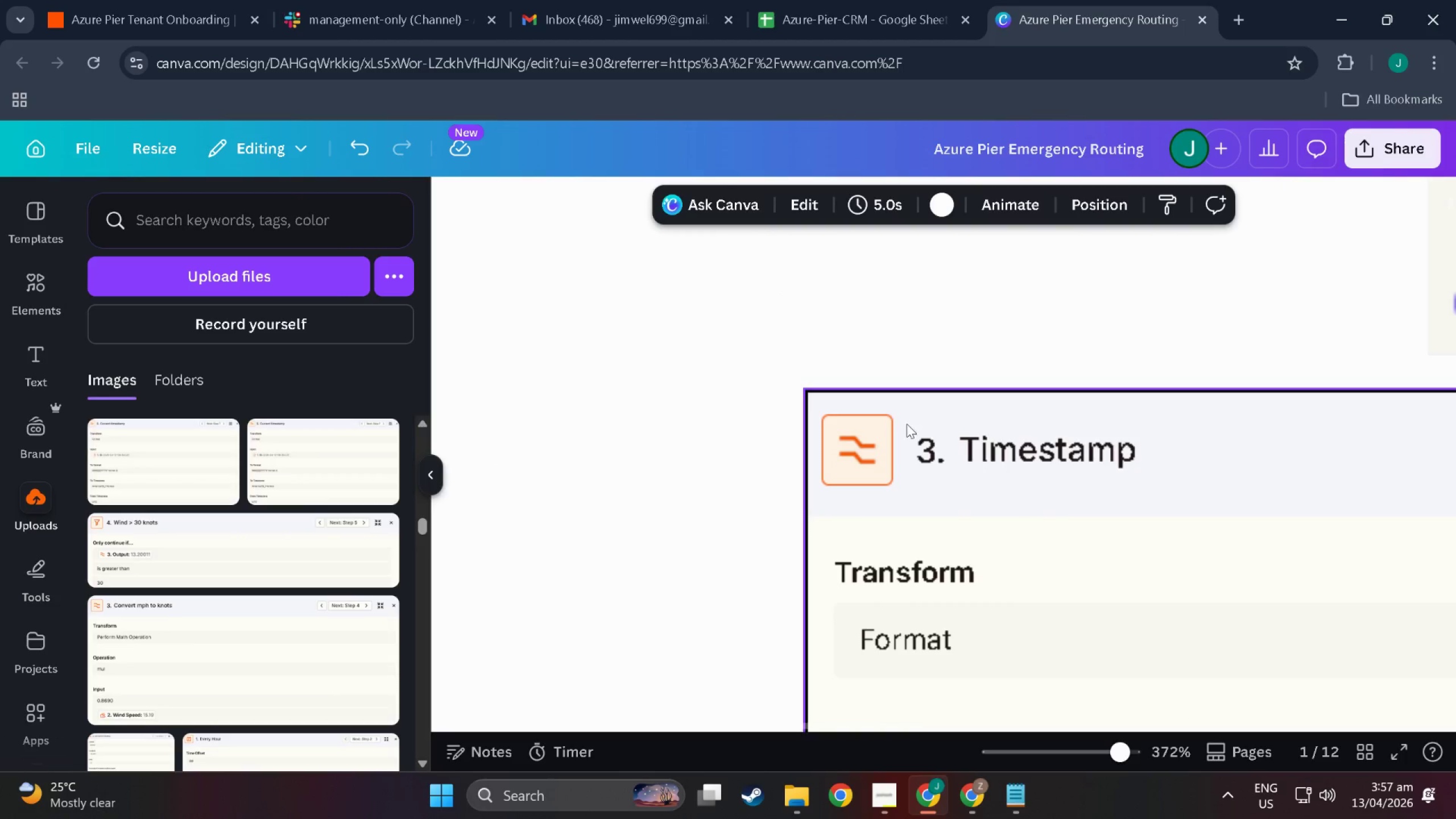 
key(Meta+Shift+S)
 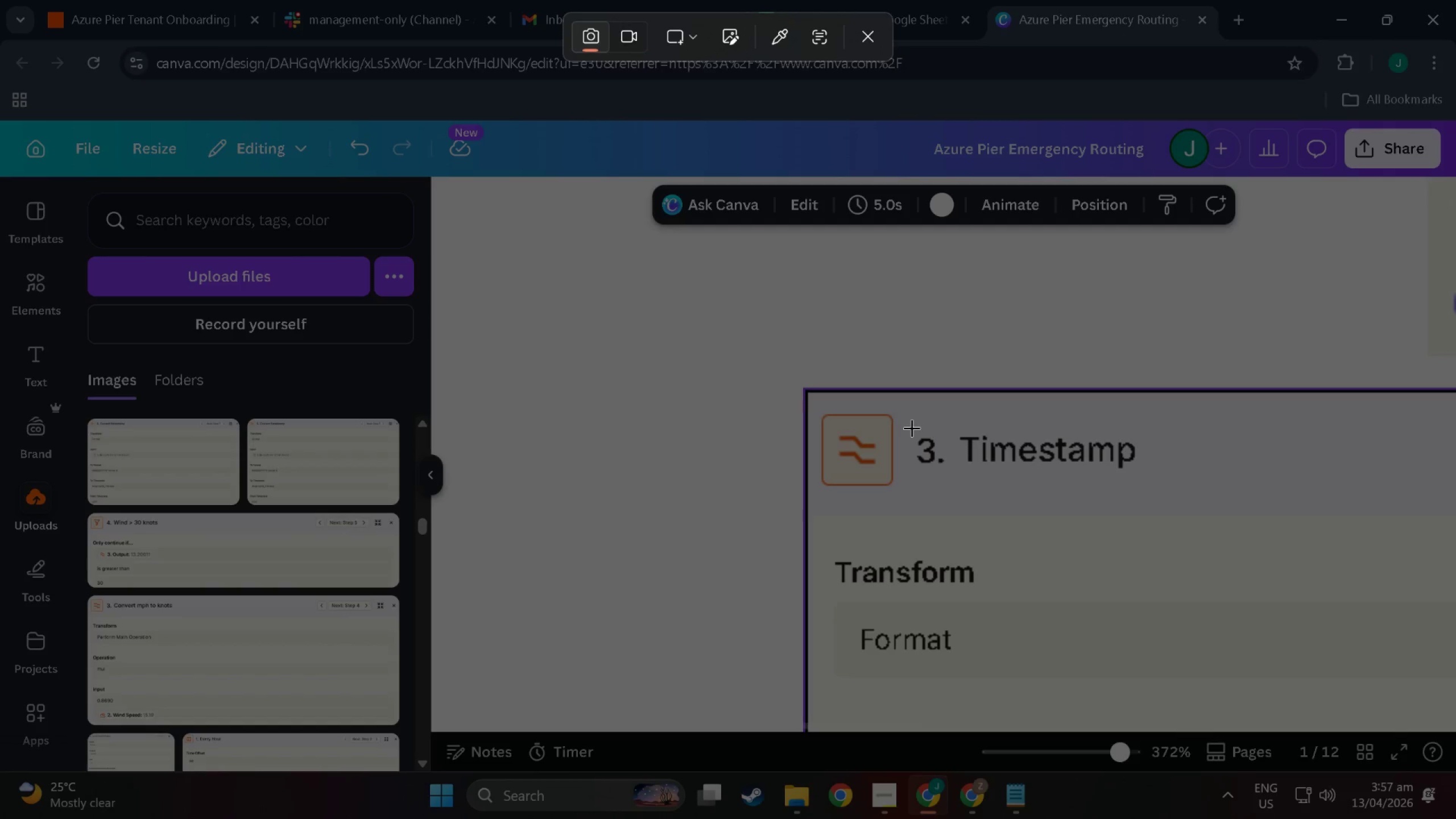 
left_click_drag(start_coordinate=[912, 428], to_coordinate=[947, 470])
 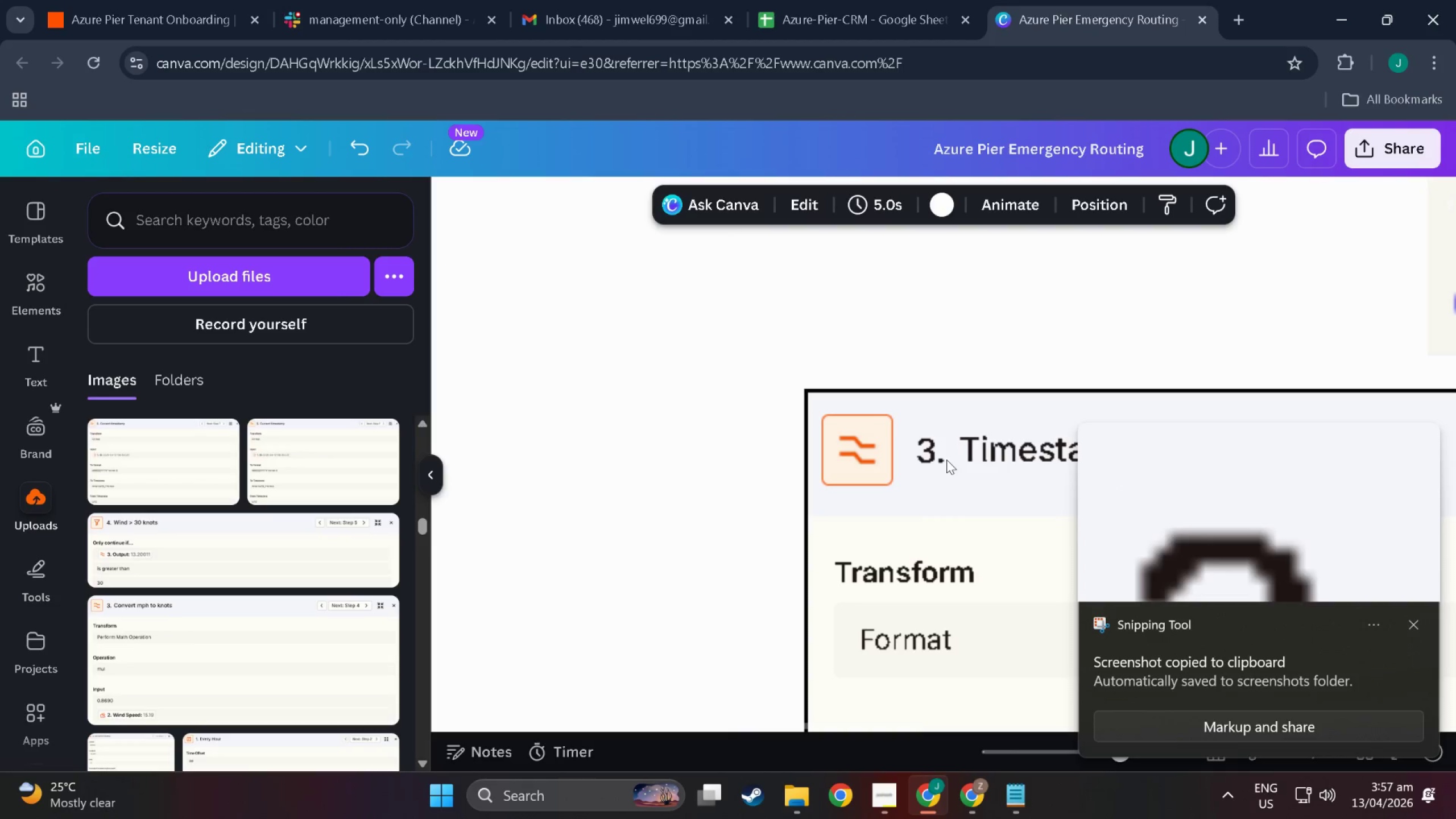 
hold_key(key=ControlLeft, duration=0.68)
scroll: coordinate [946, 465], scroll_direction: down, amount: 6.0
 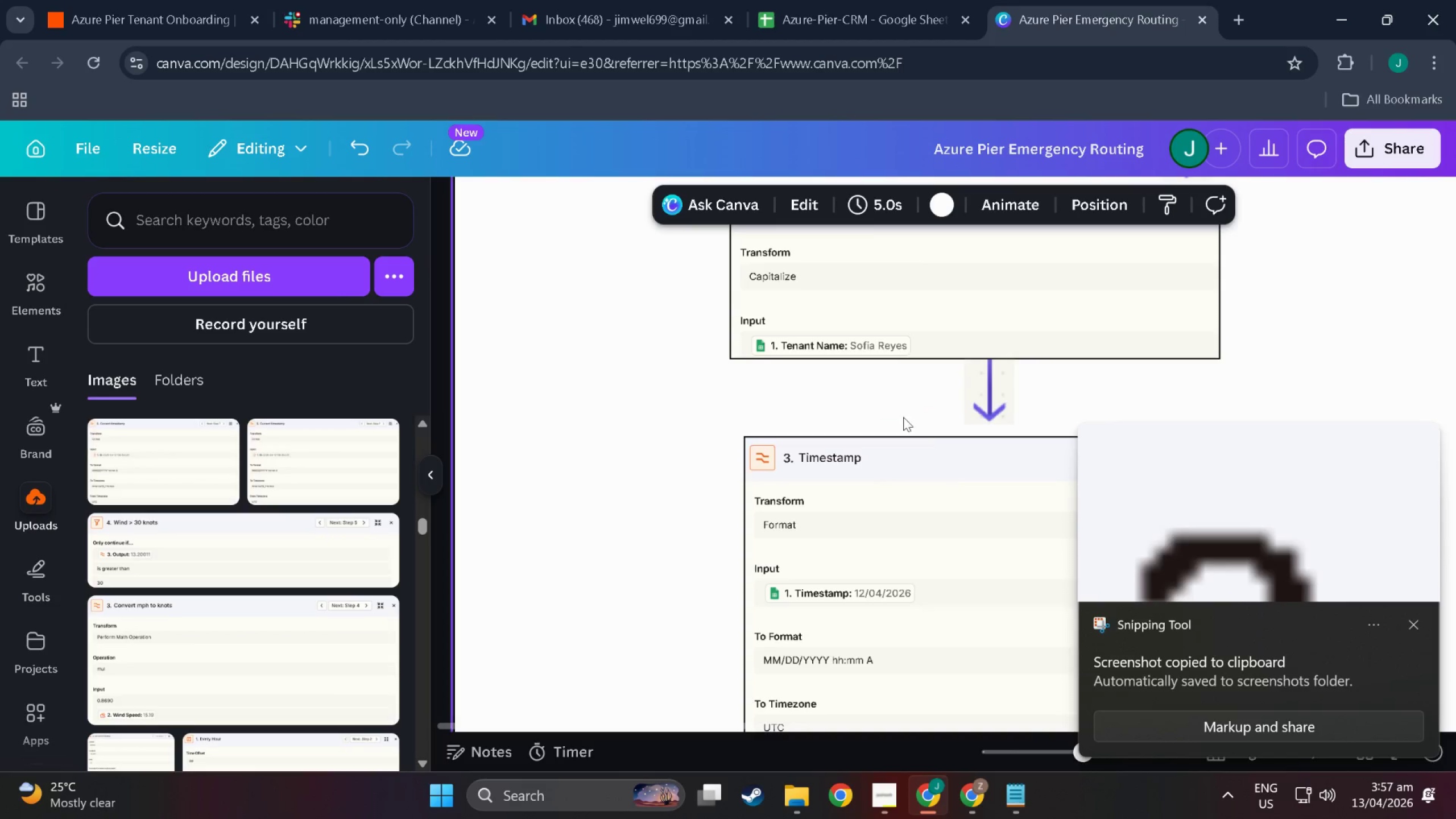 
left_click([895, 410])
 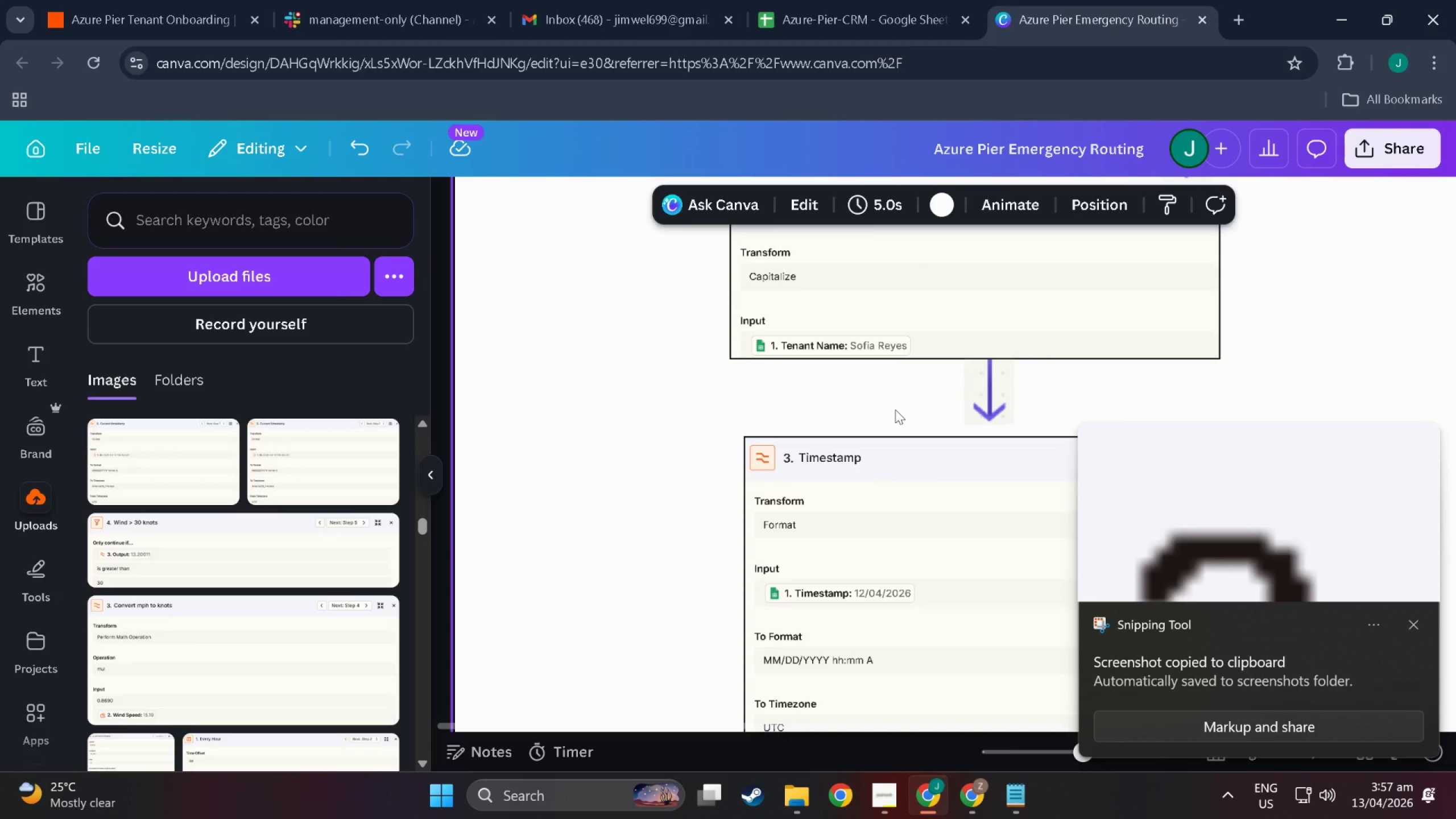 
key(Control+ControlLeft)
 